 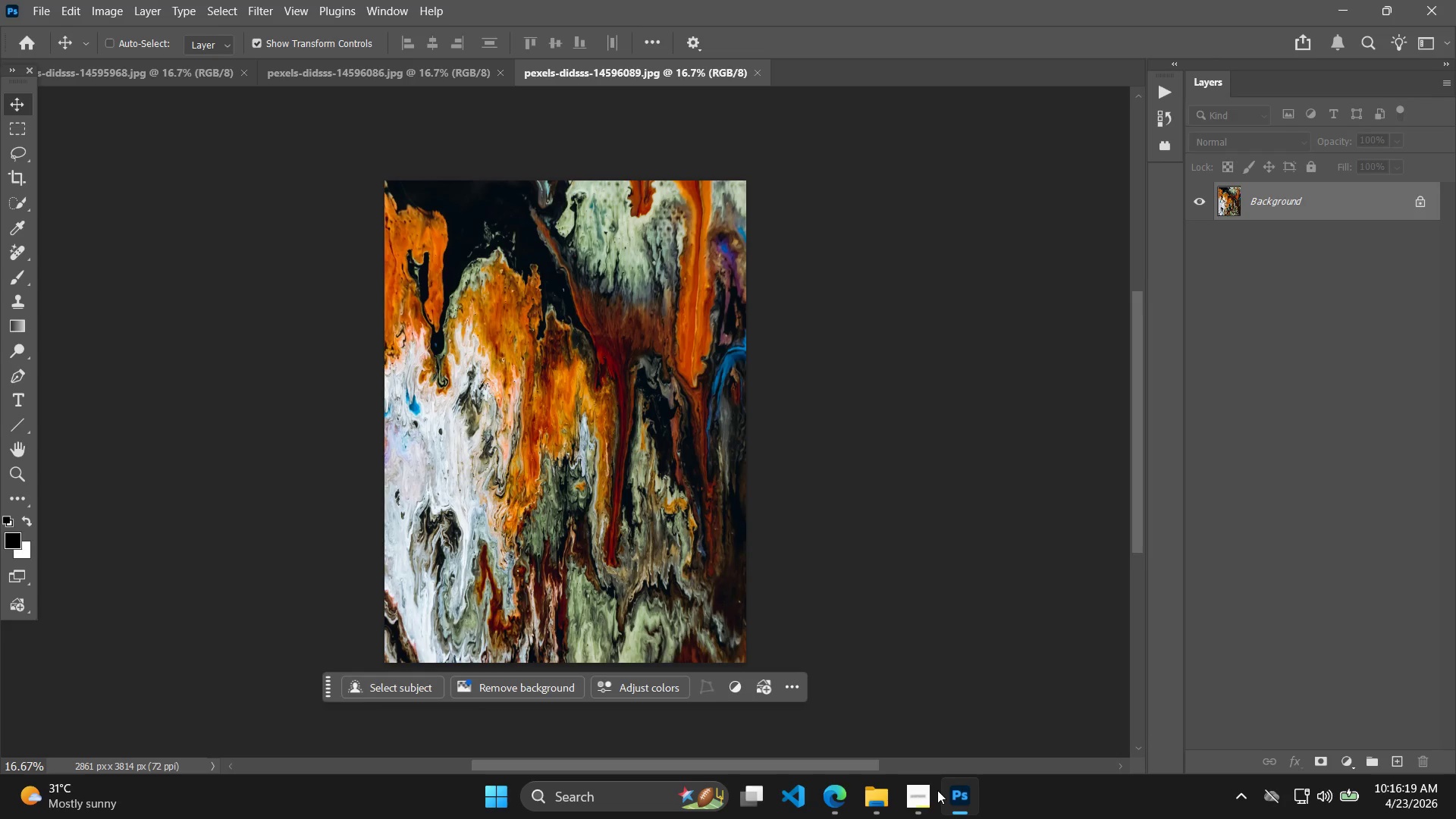 
left_click([244, 74])
 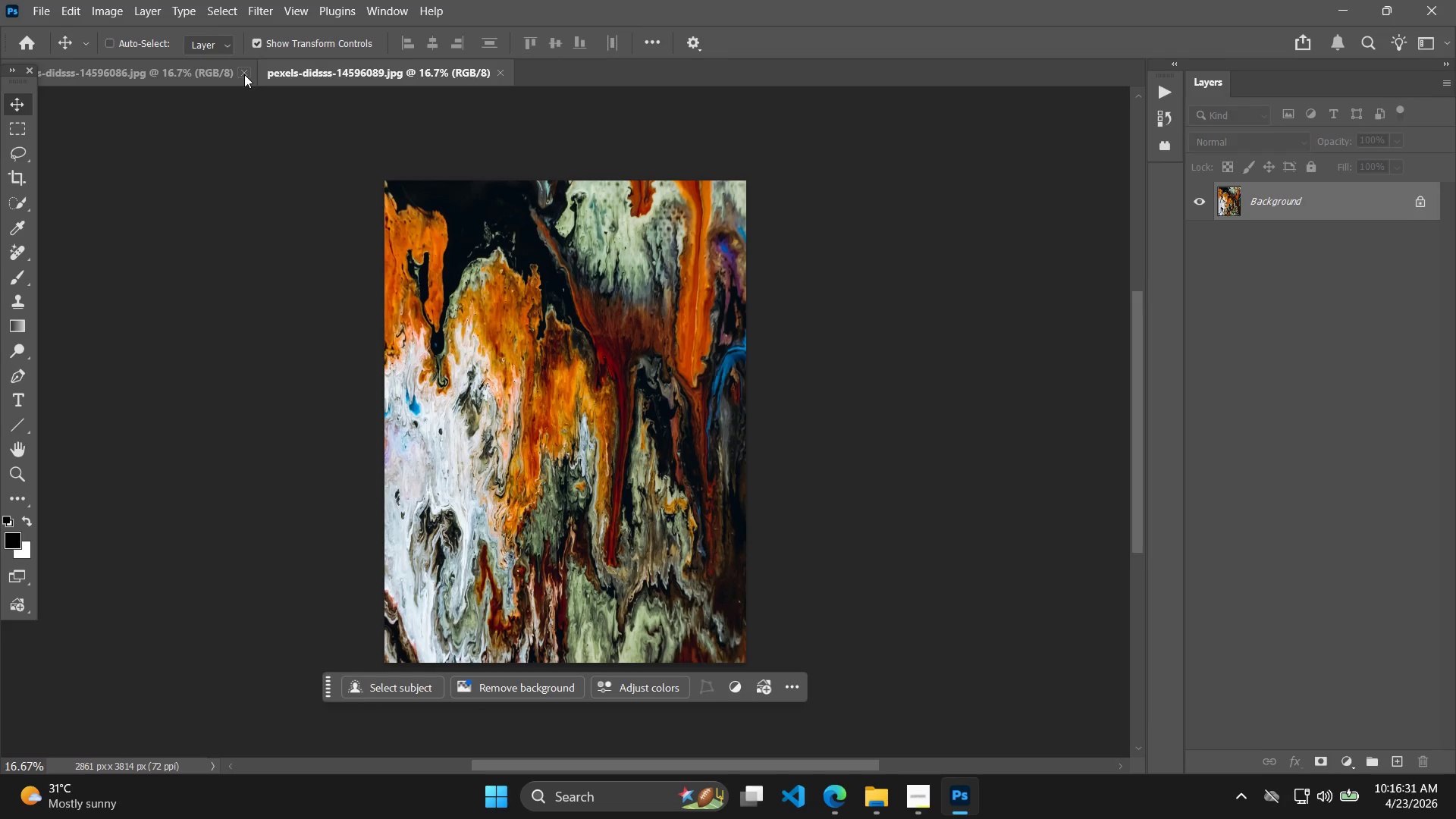 
wait(13.29)
 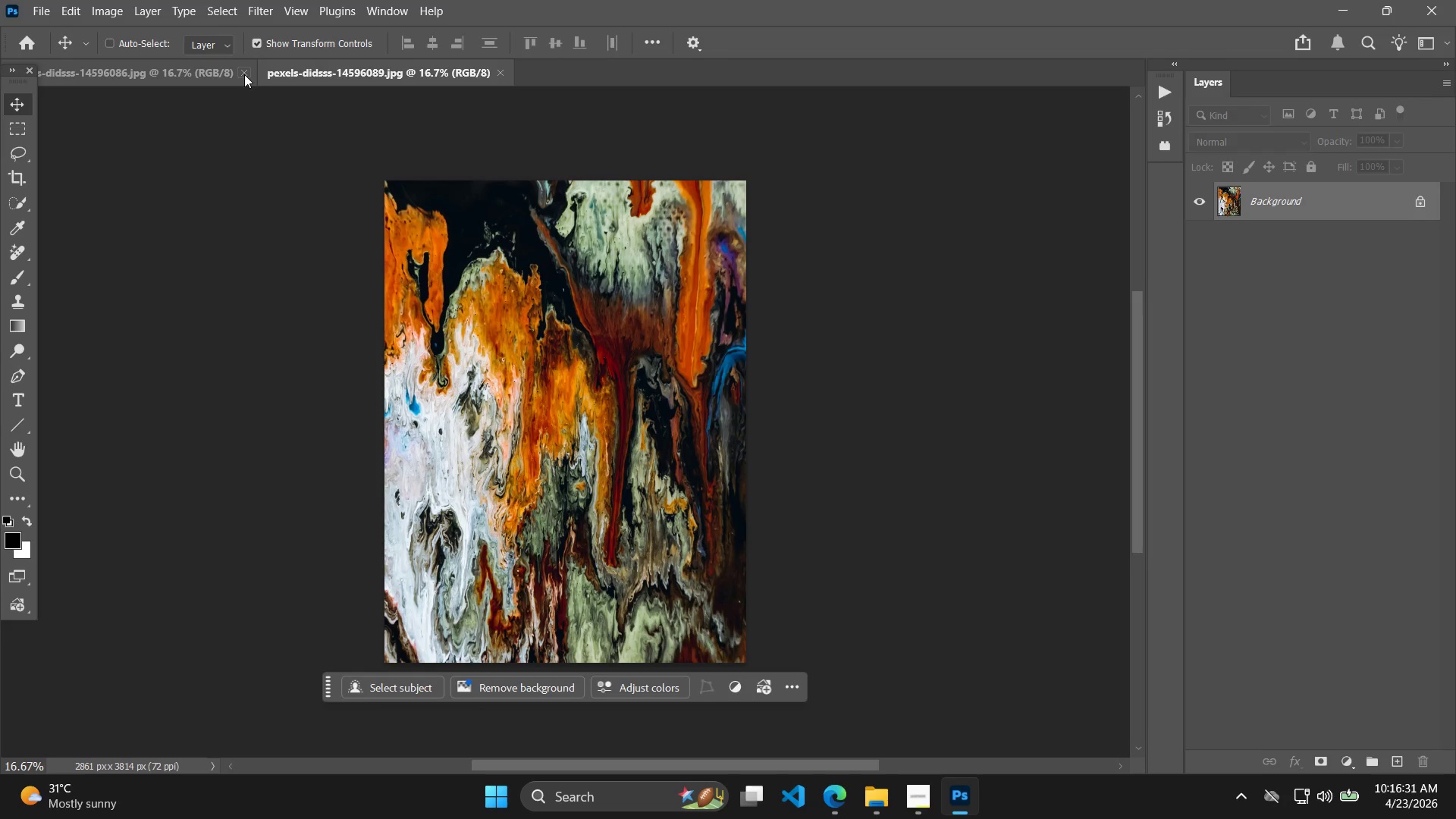 
mouse_move([273, 73])
 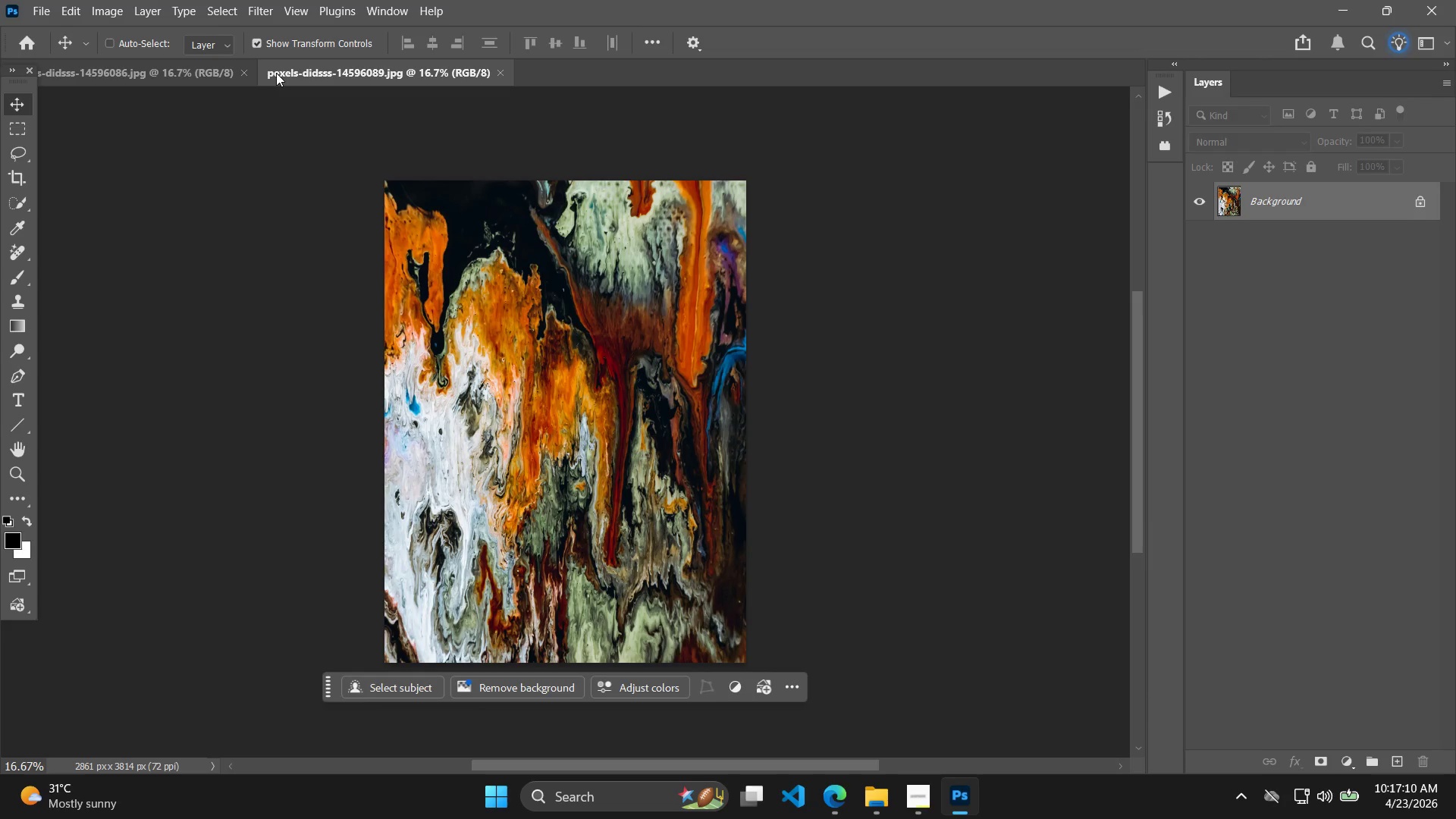 
wait(33.72)
 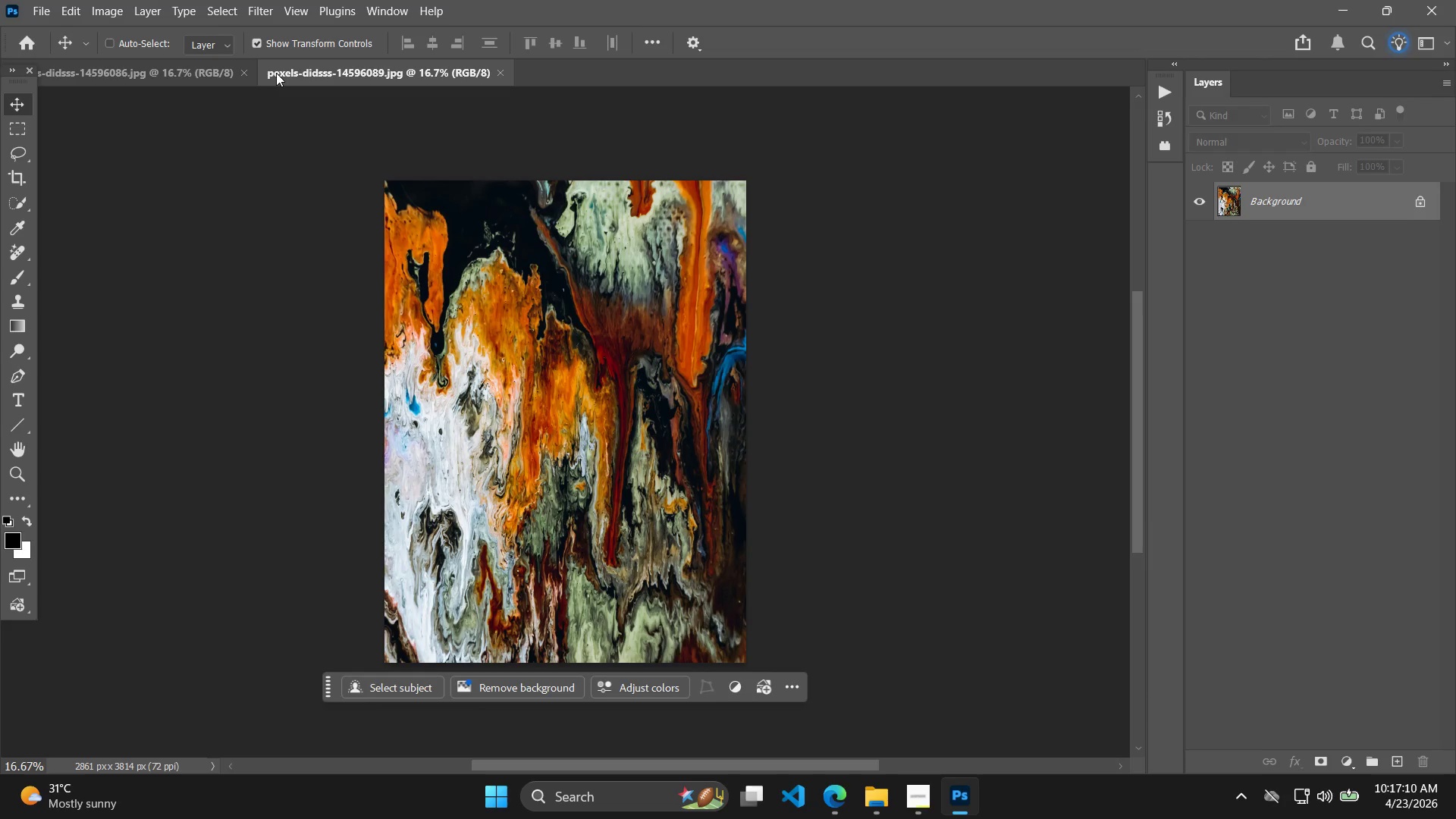 
left_click([253, 69])
 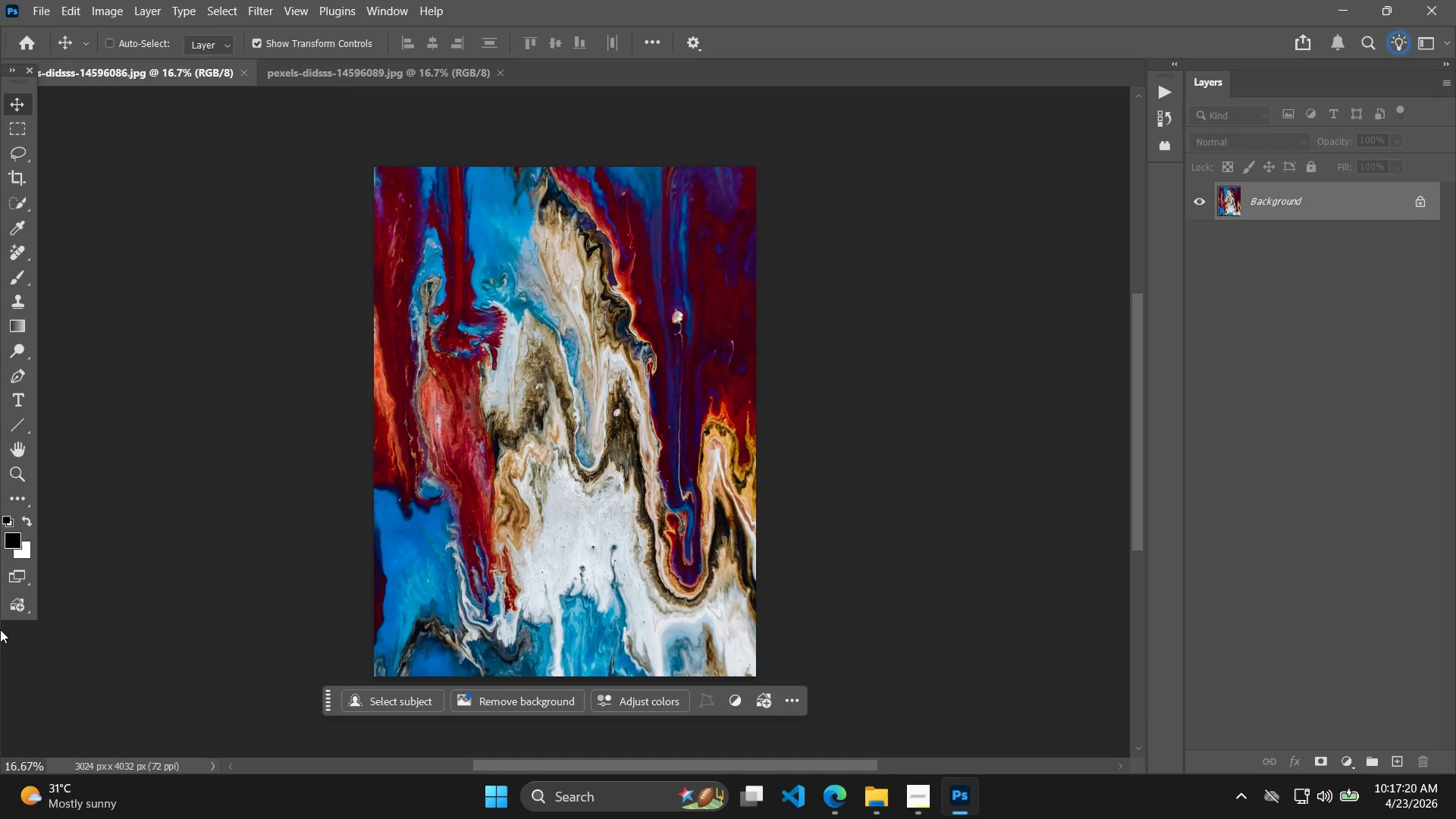 
wait(6.16)
 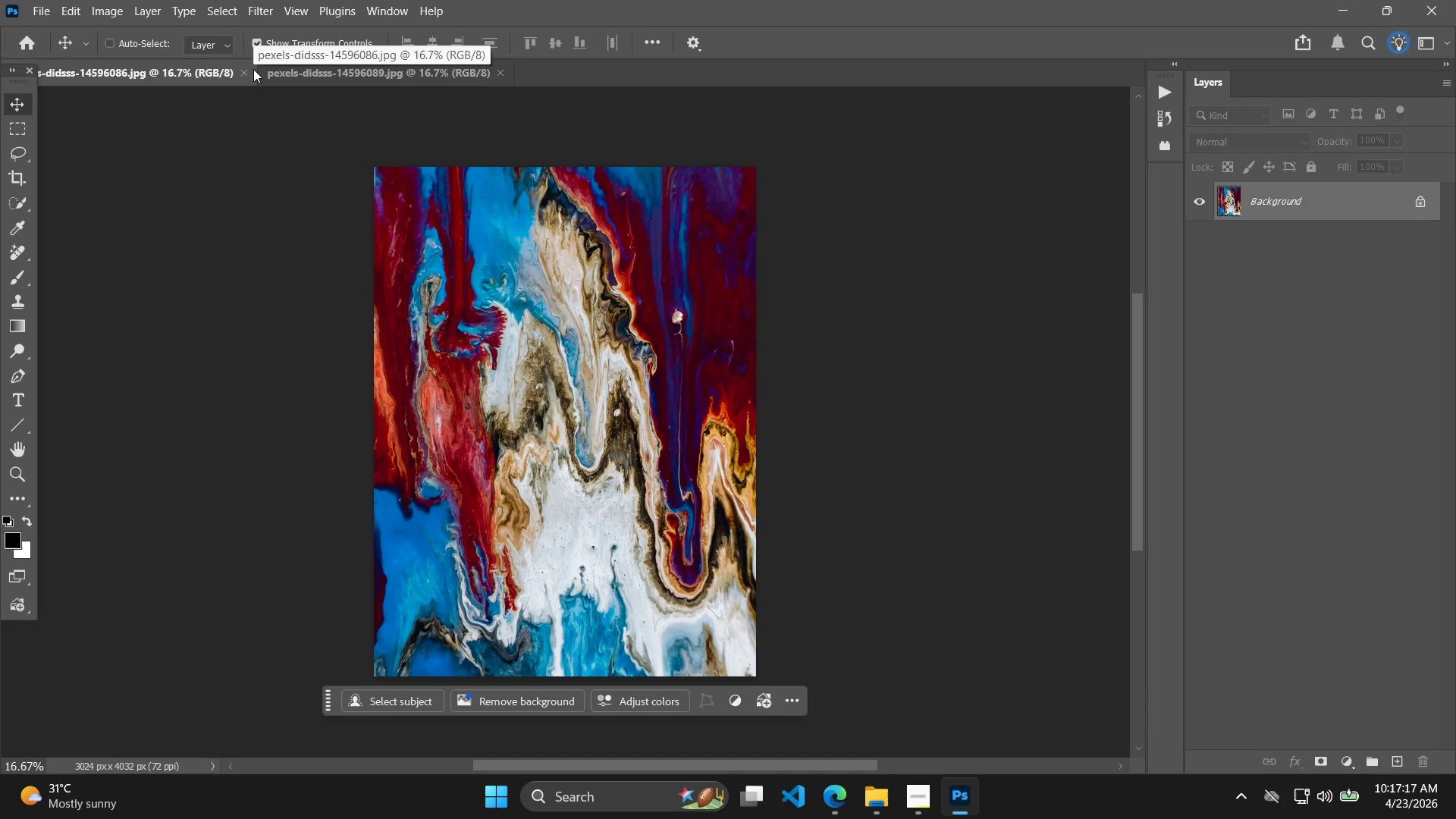 
key(Alt+Tab)
 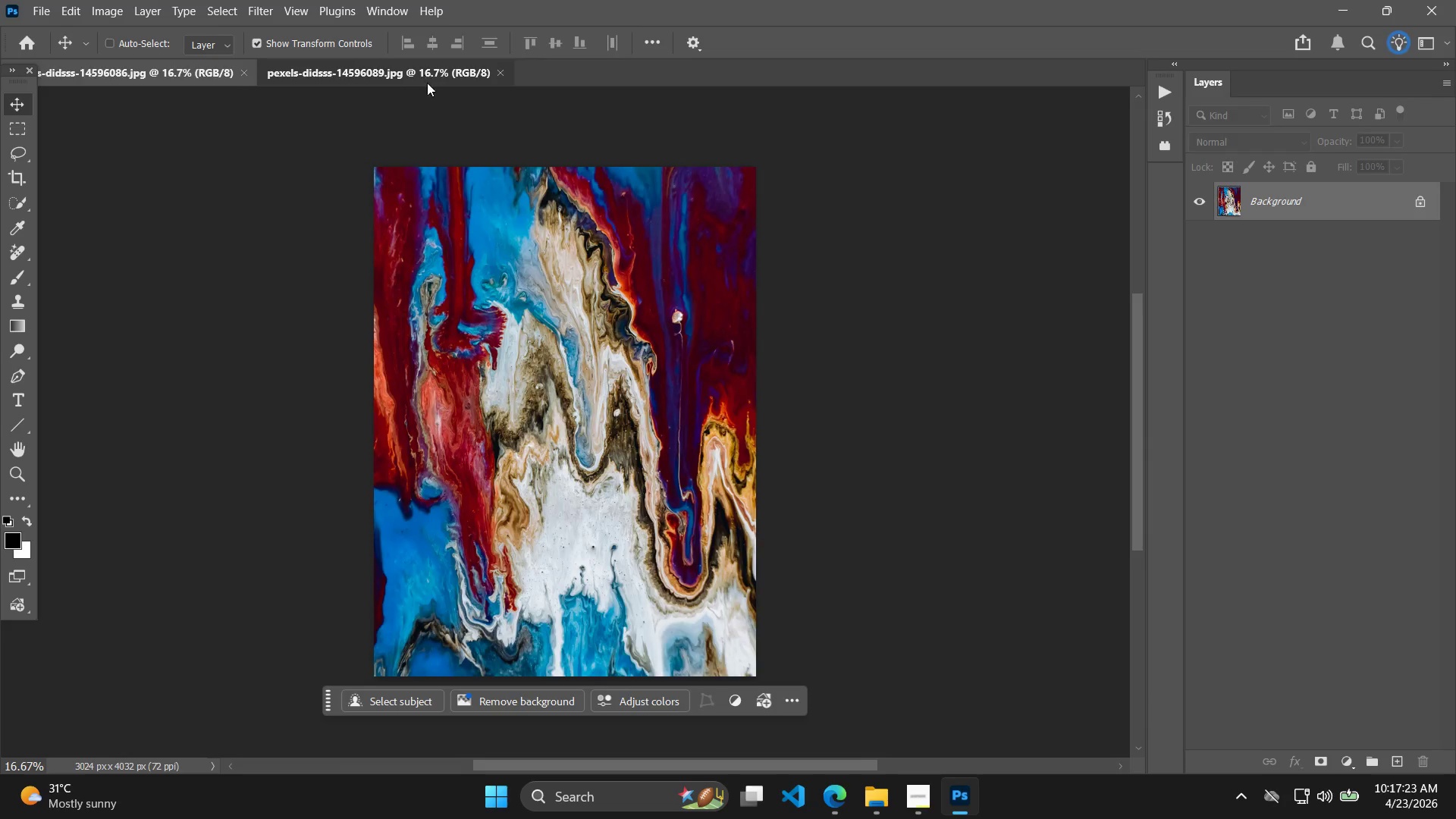 
key(Alt+Tab)
 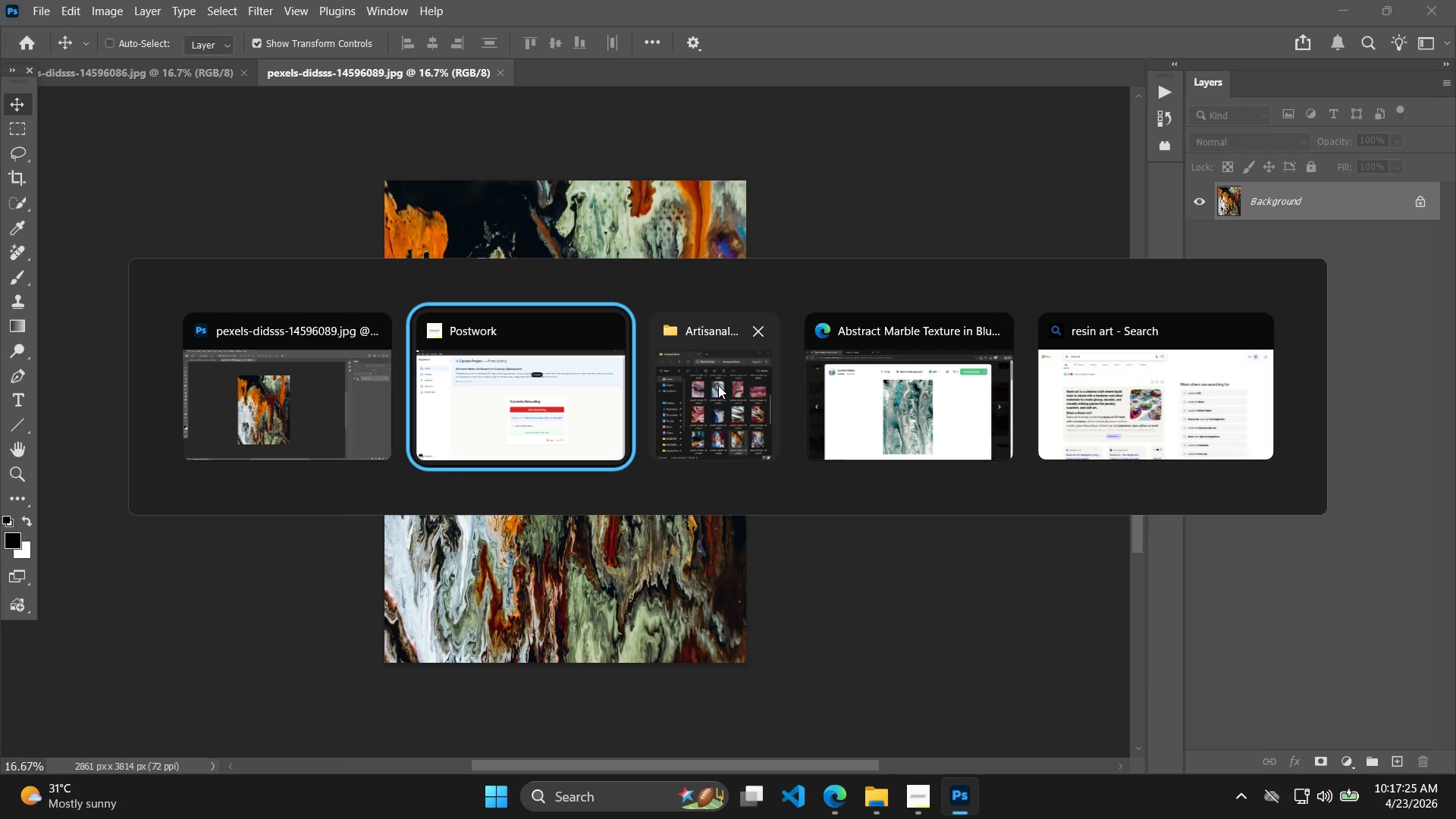 
key(Alt+Tab)
 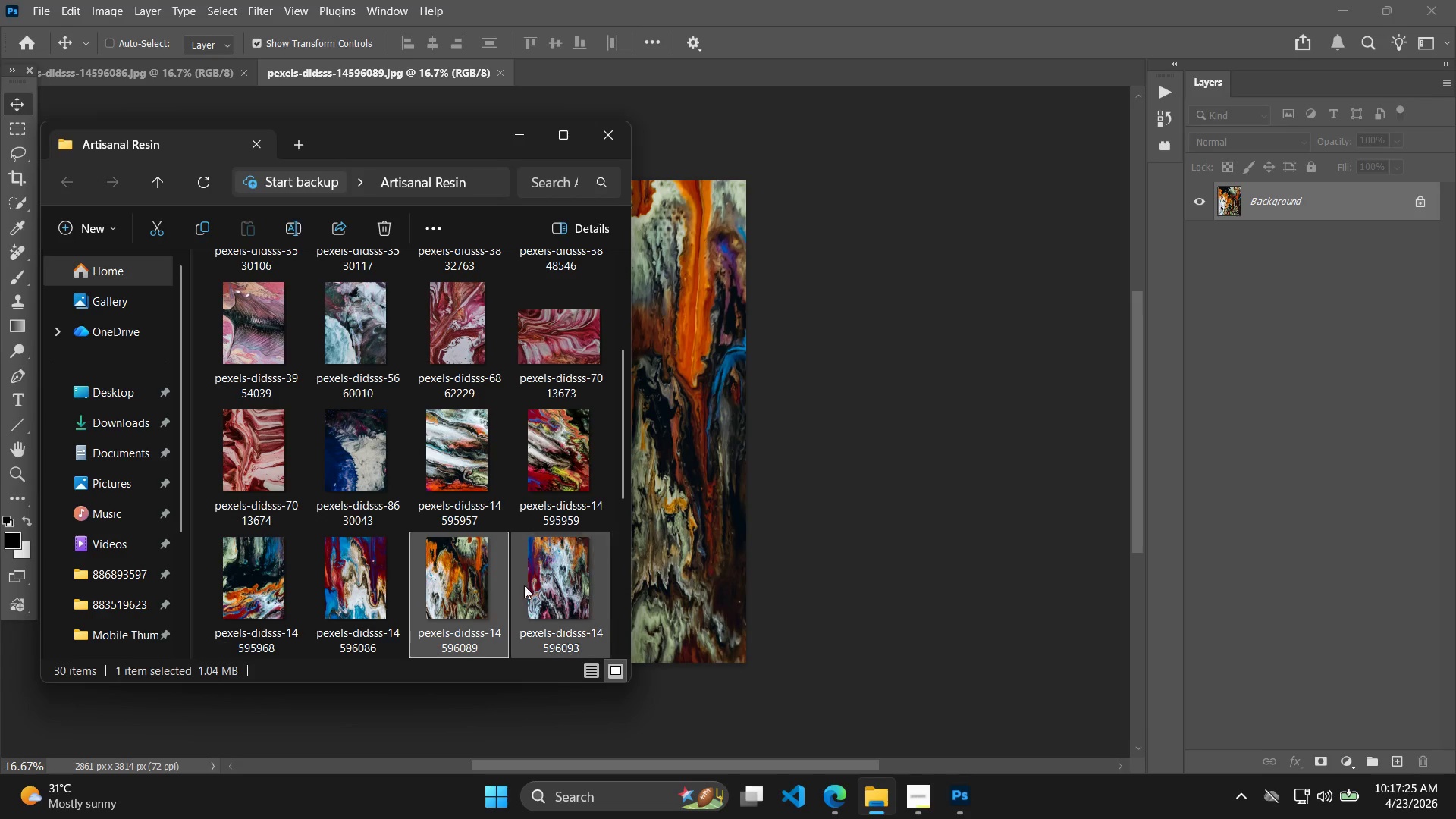 
left_click_drag(start_coordinate=[526, 610], to_coordinate=[541, 604])
 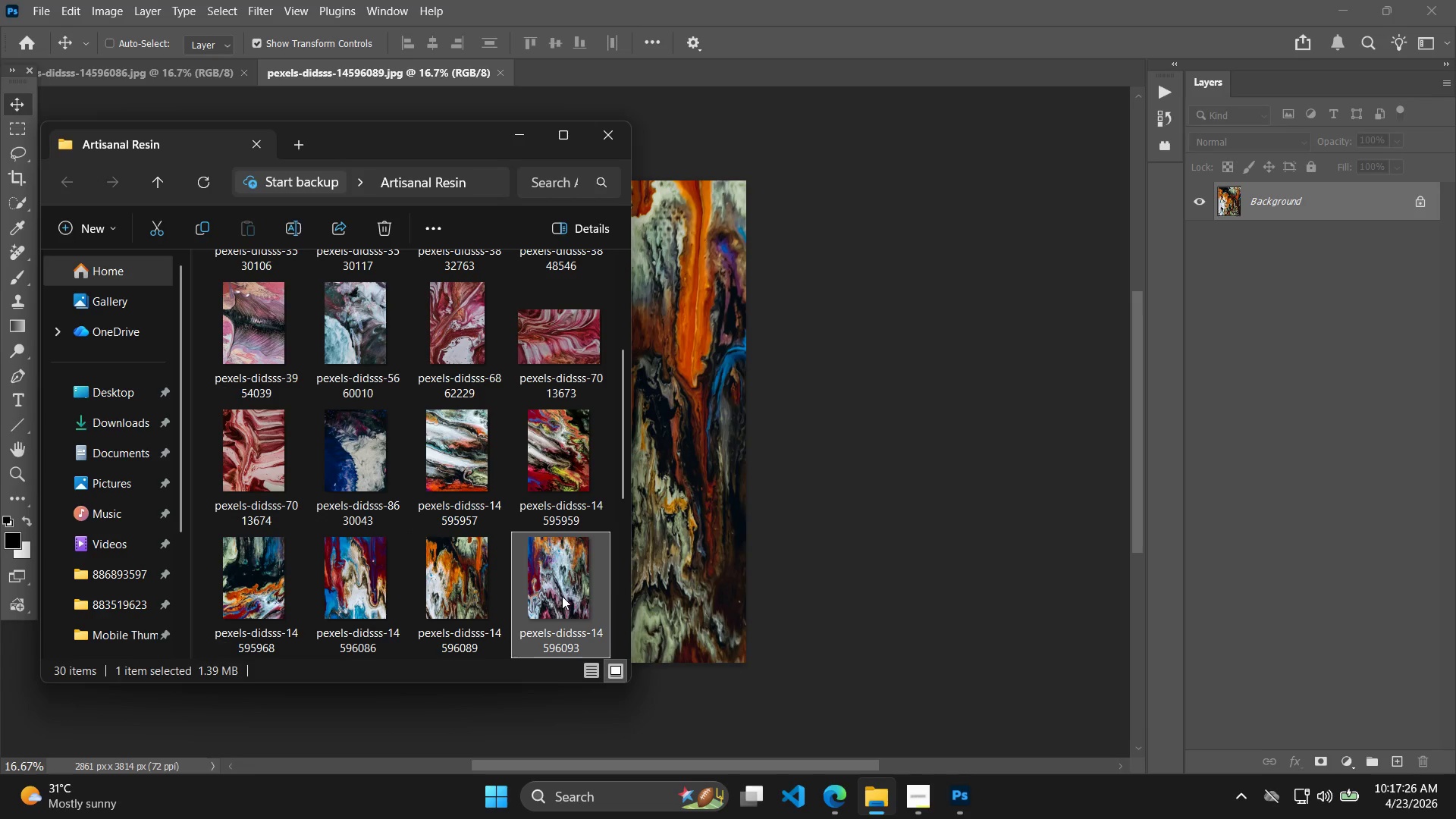 
left_click_drag(start_coordinate=[566, 596], to_coordinate=[1419, 560])
 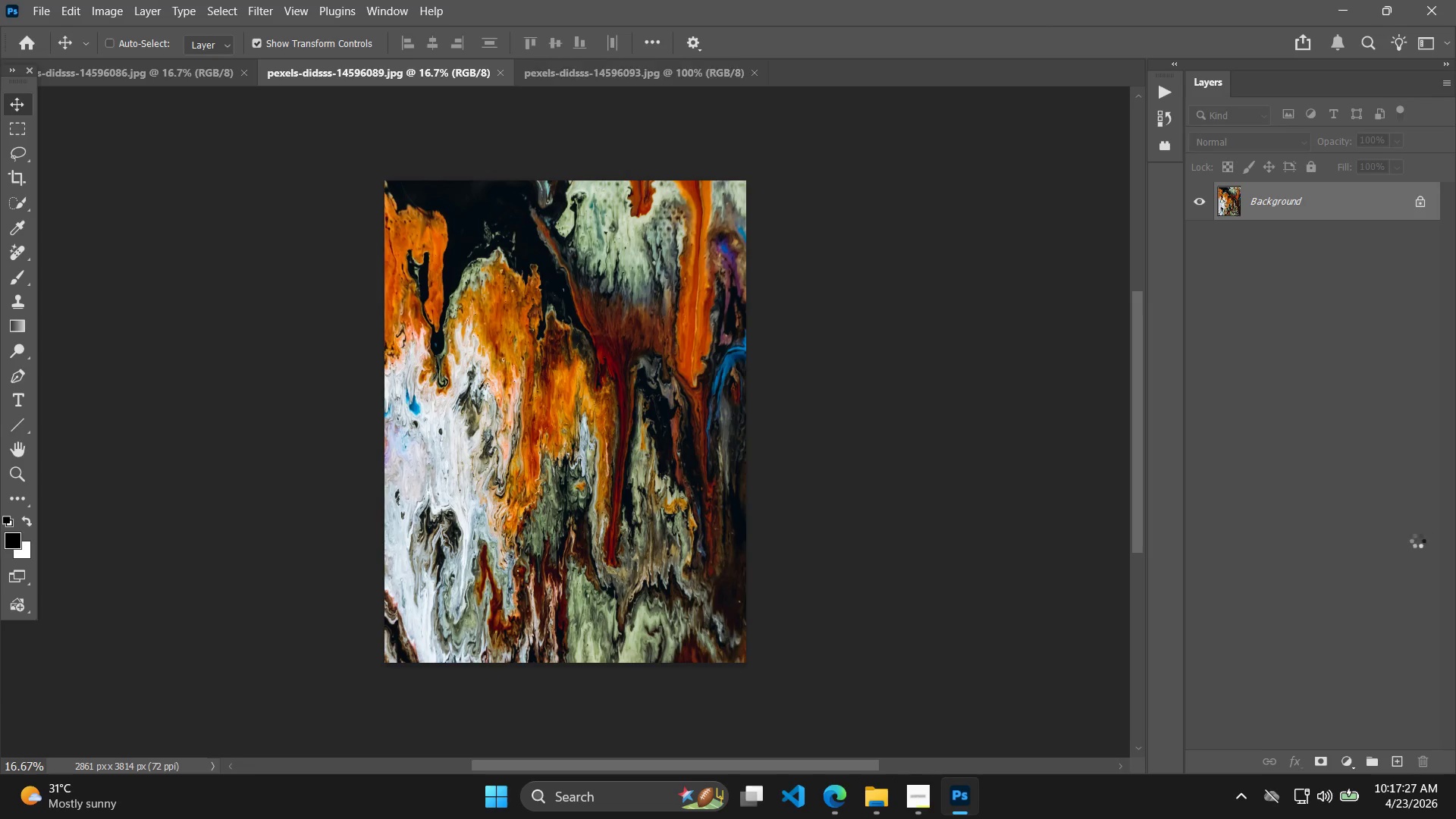 
key(Alt+Control+Shift+W)
 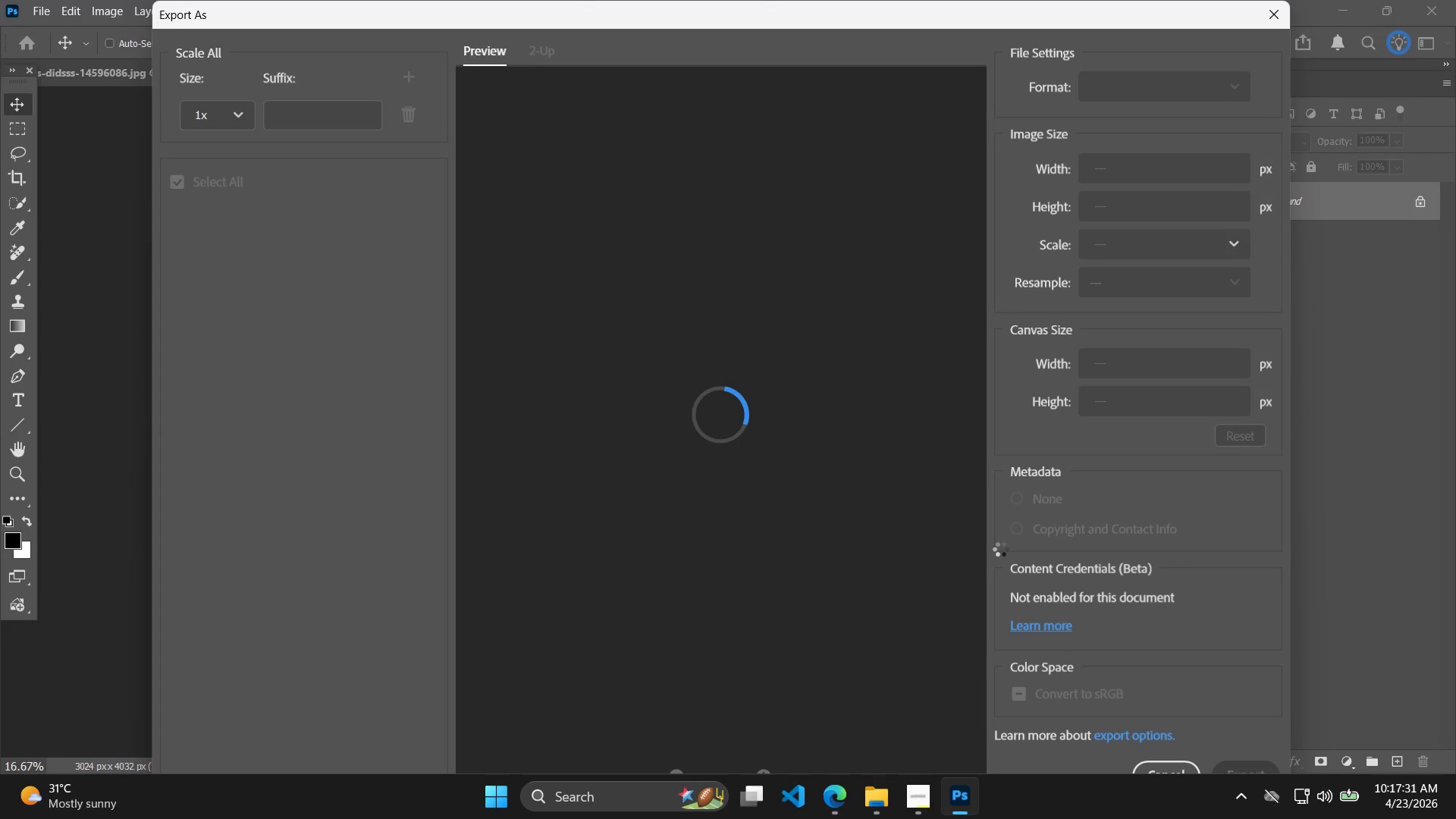 
left_click_drag(start_coordinate=[1175, 429], to_coordinate=[1061, 422])
 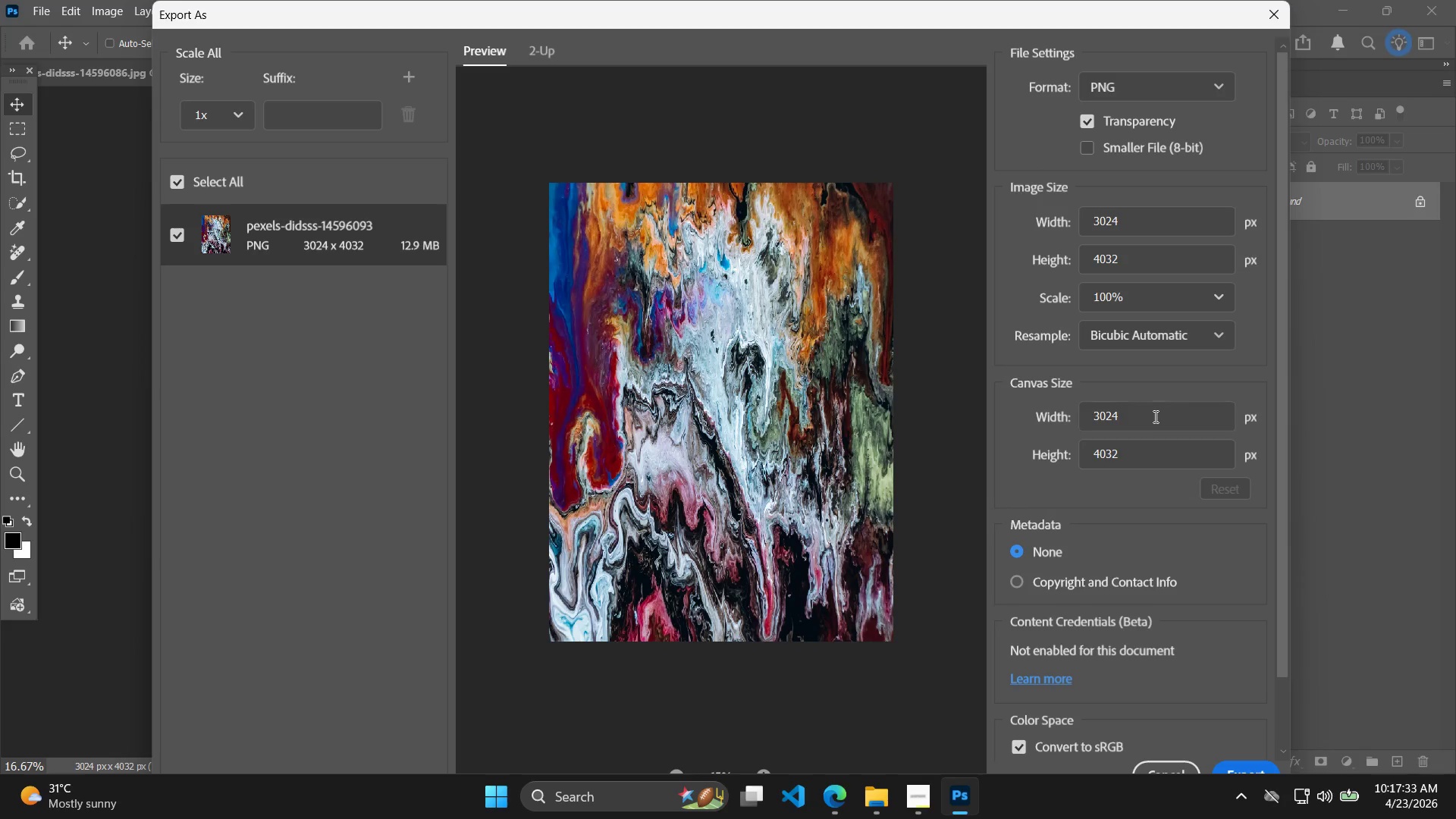 
left_click_drag(start_coordinate=[1153, 416], to_coordinate=[1051, 420])
 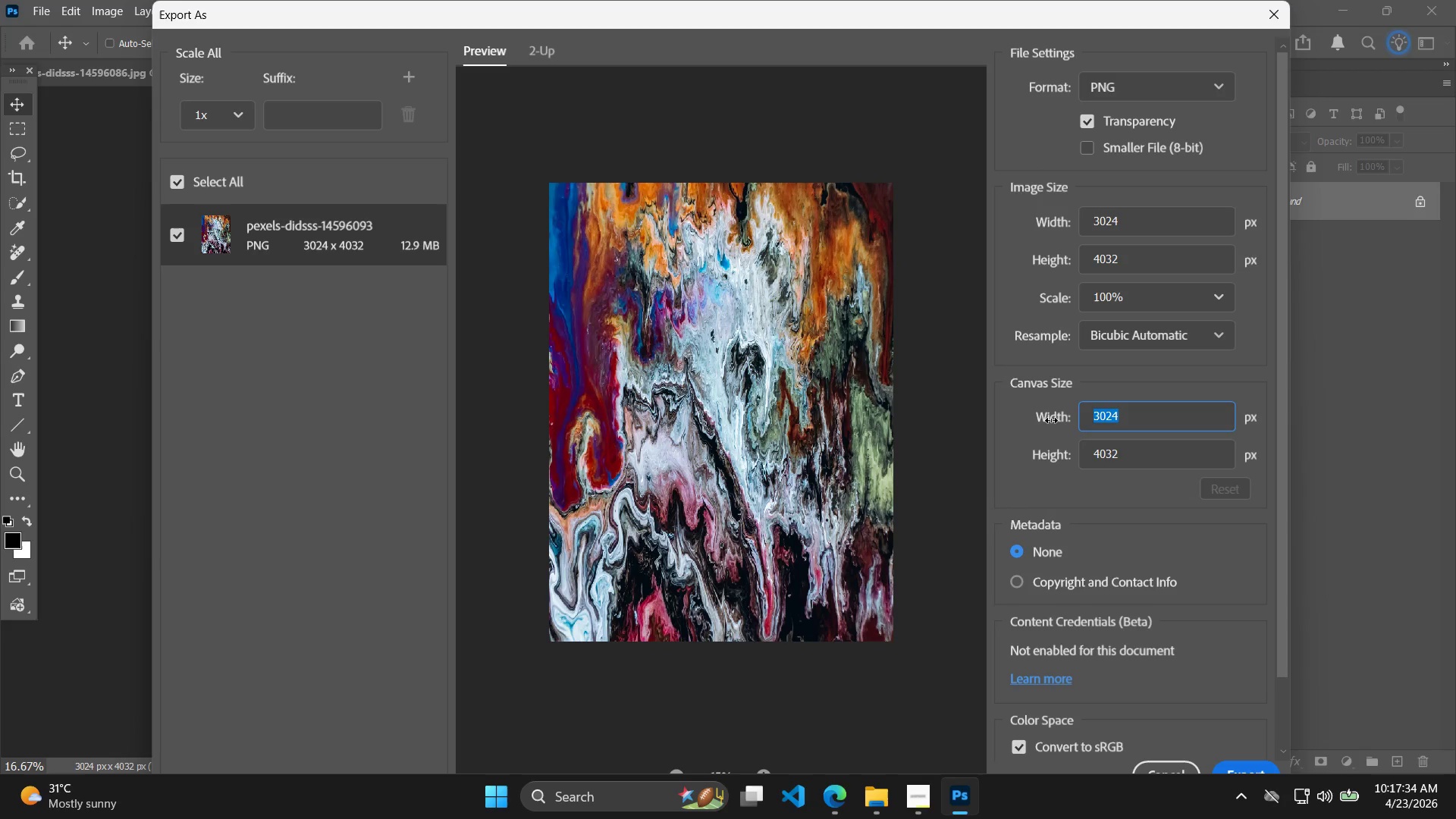 
type(400)
key(Tab)
type(600)
 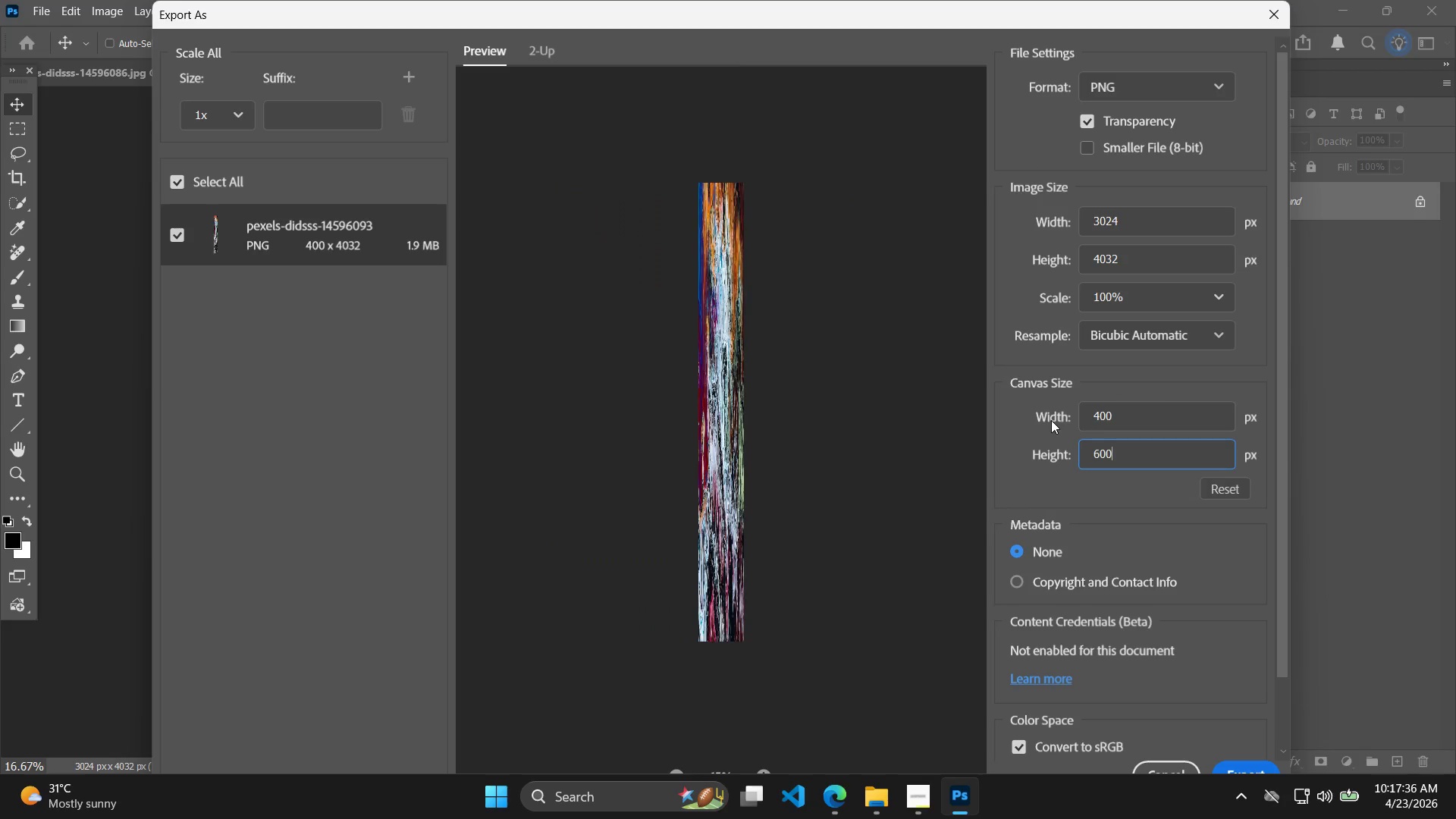 
key(Enter)
 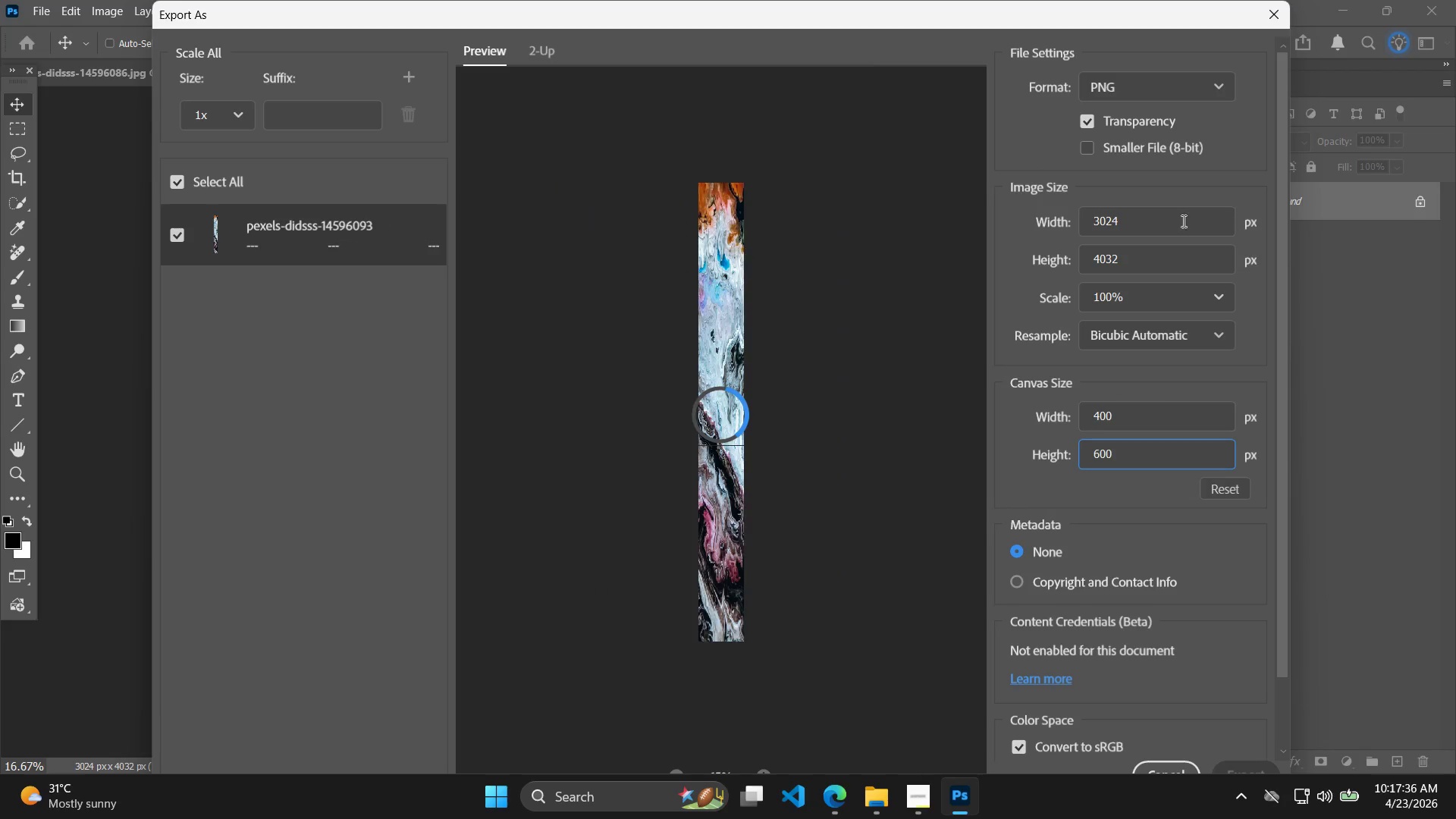 
left_click_drag(start_coordinate=[1179, 221], to_coordinate=[1031, 220])
 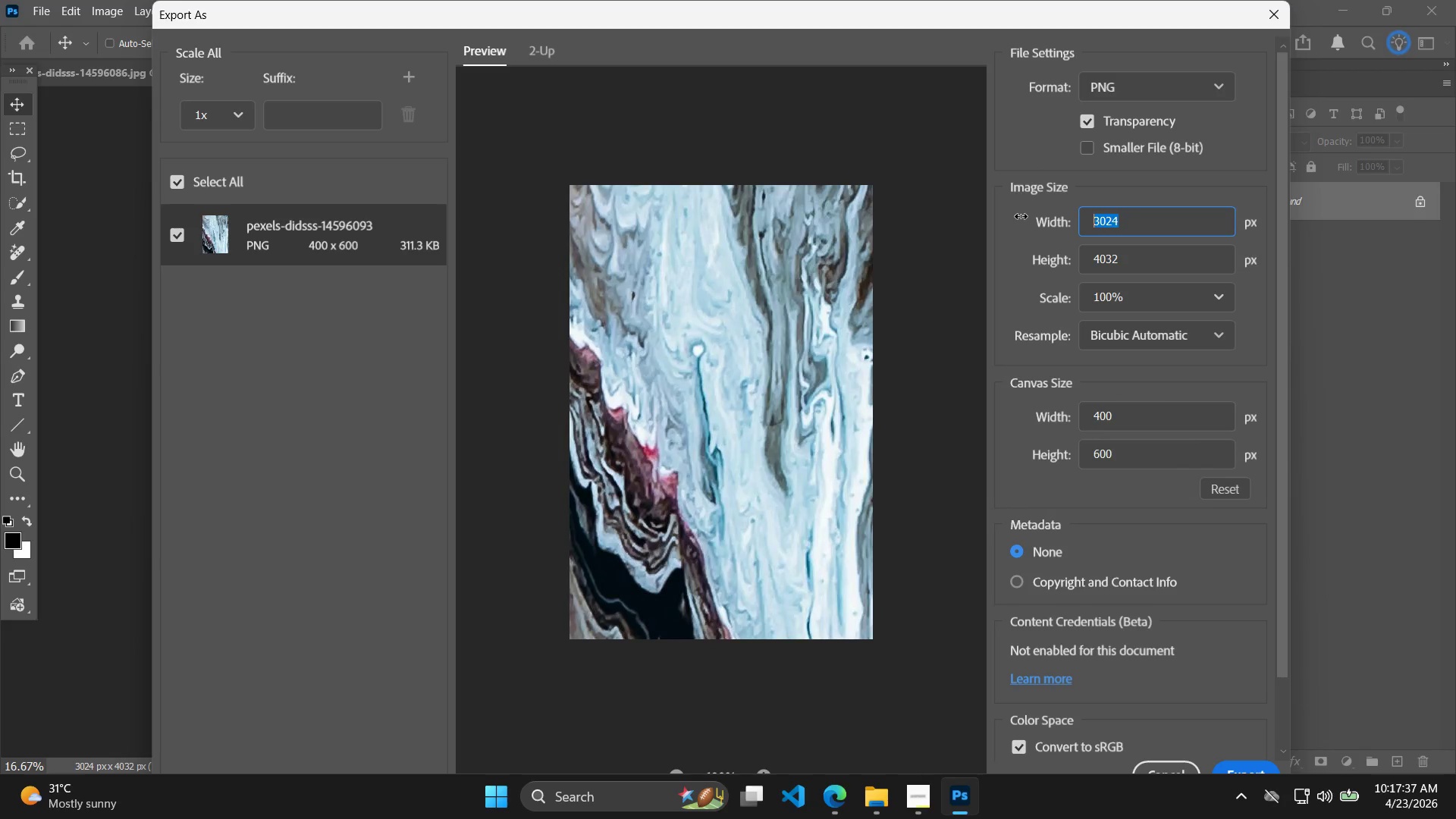 
type(400)
key(Tab)
type(600)
 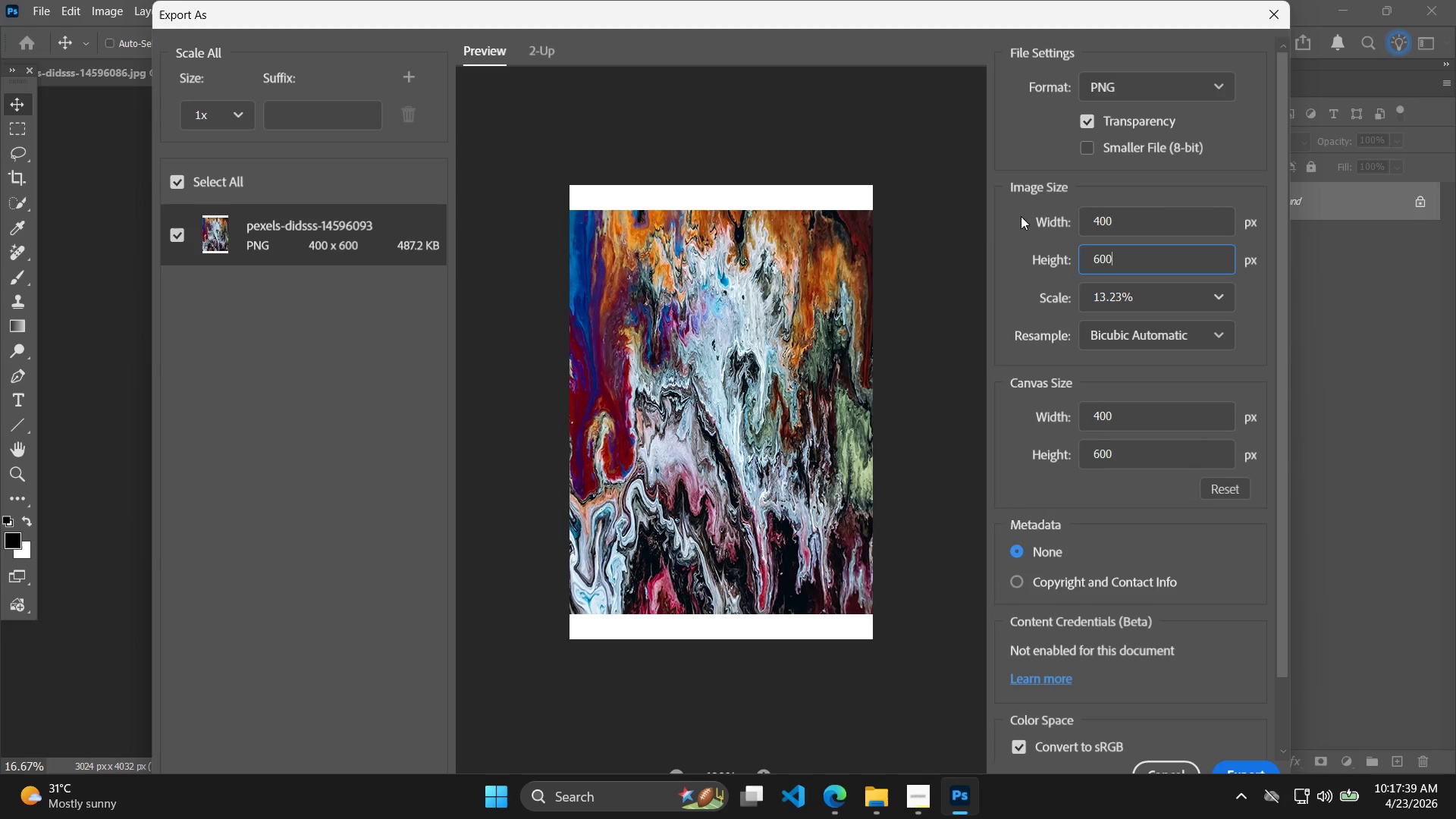 
key(Enter)
 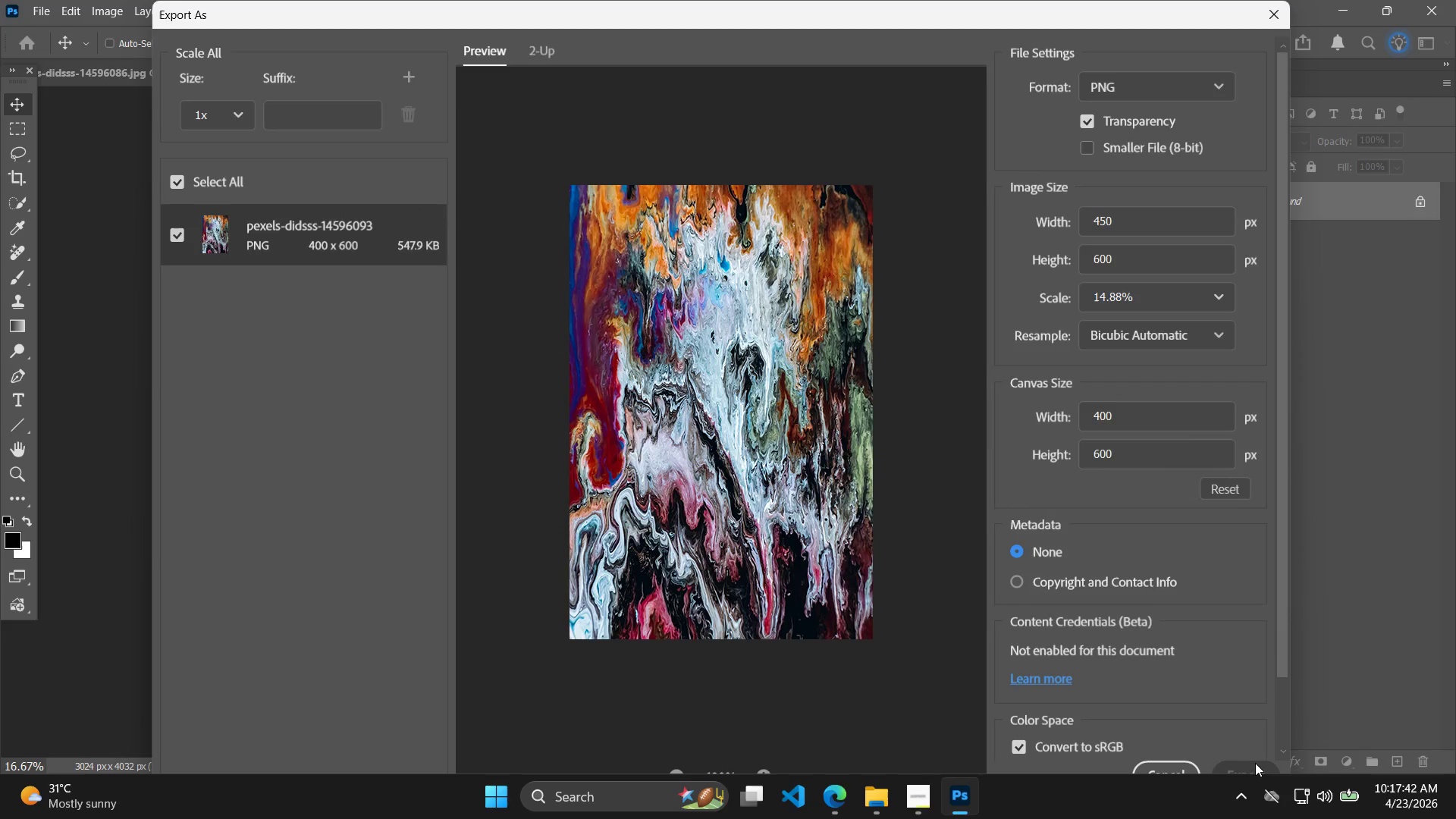 
left_click([1203, 293])
 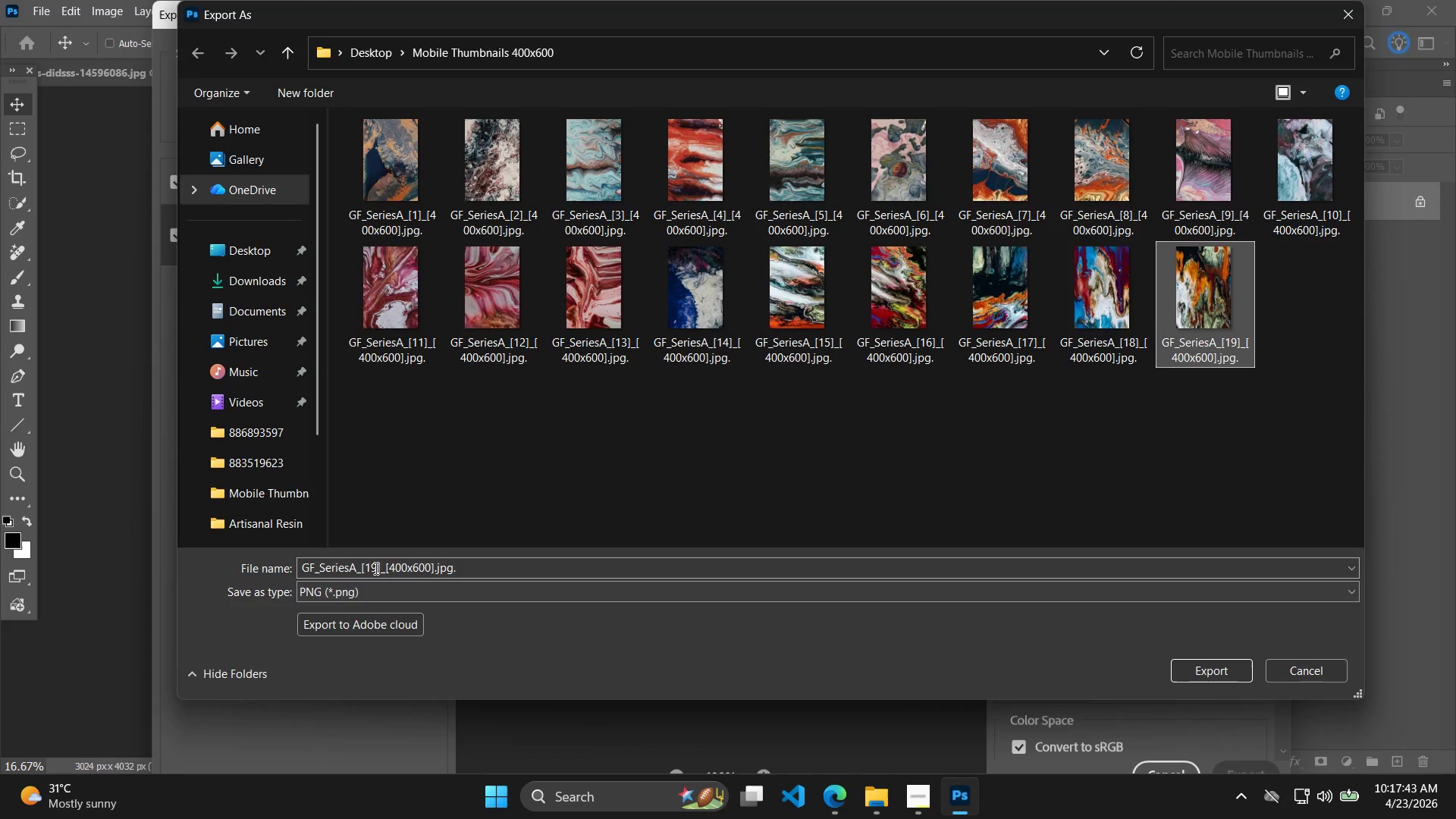 
left_click([367, 564])
 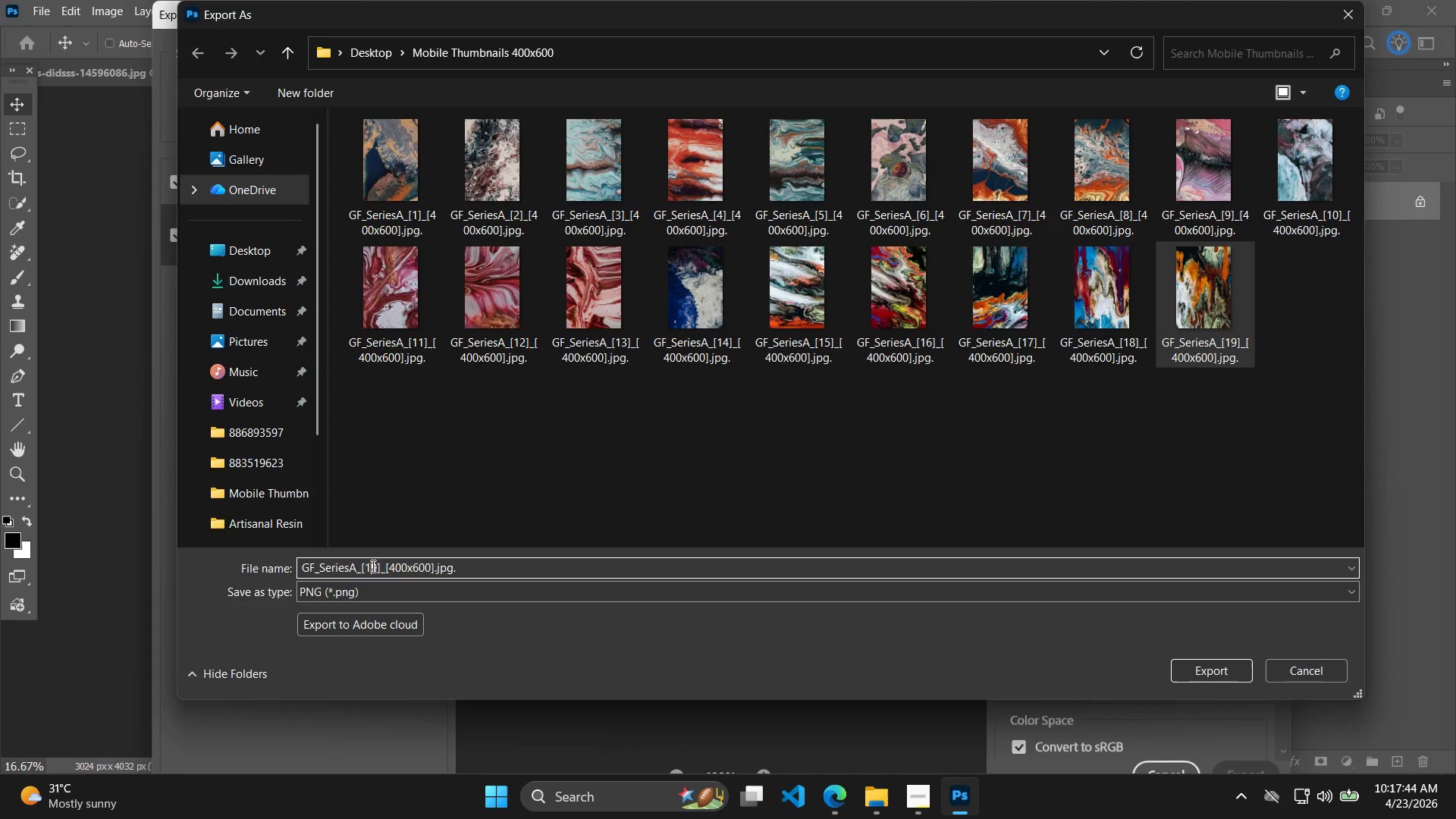 
triple_click([378, 566])
 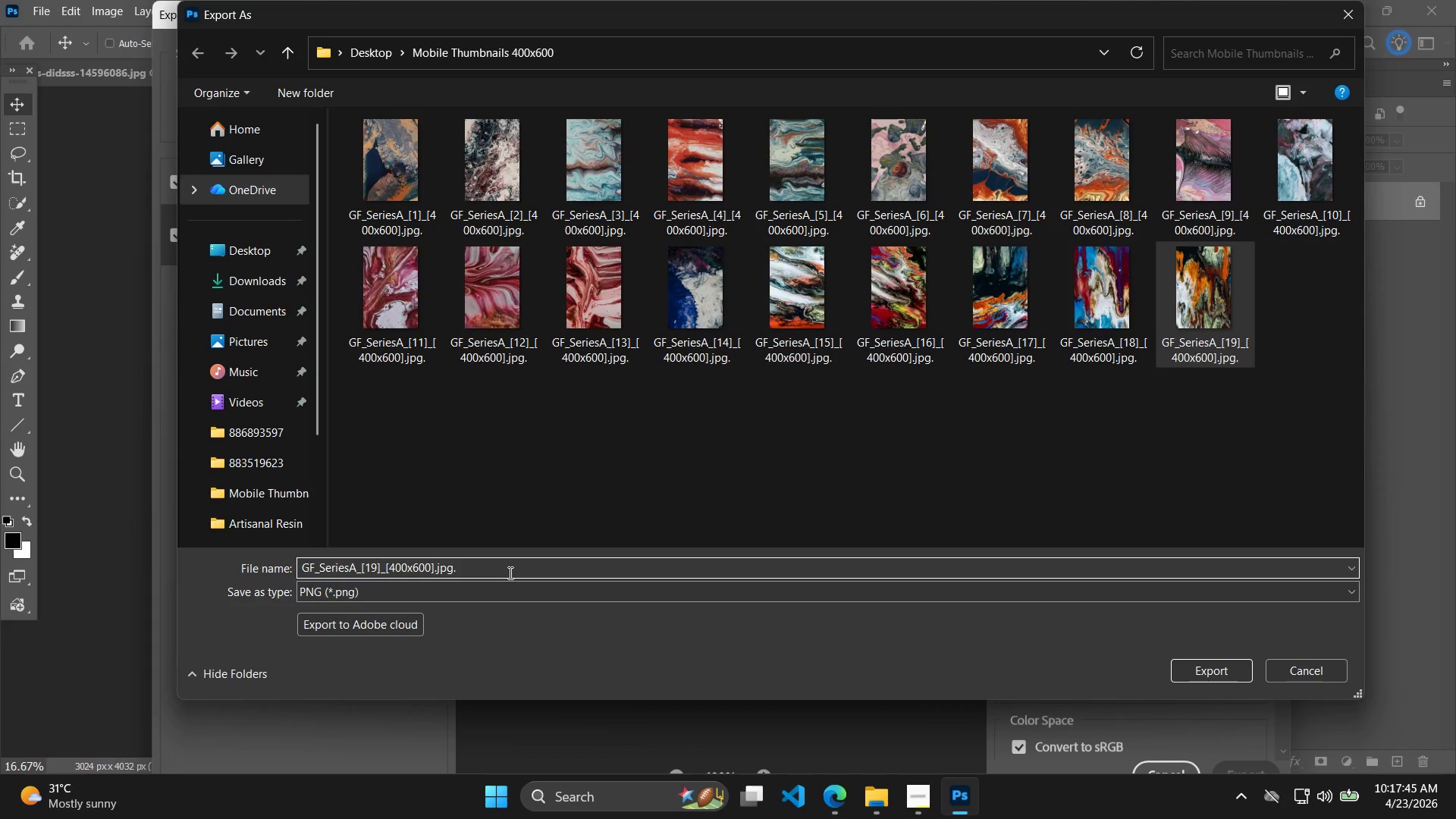 
key(Backspace)
key(Backspace)
type(20)
 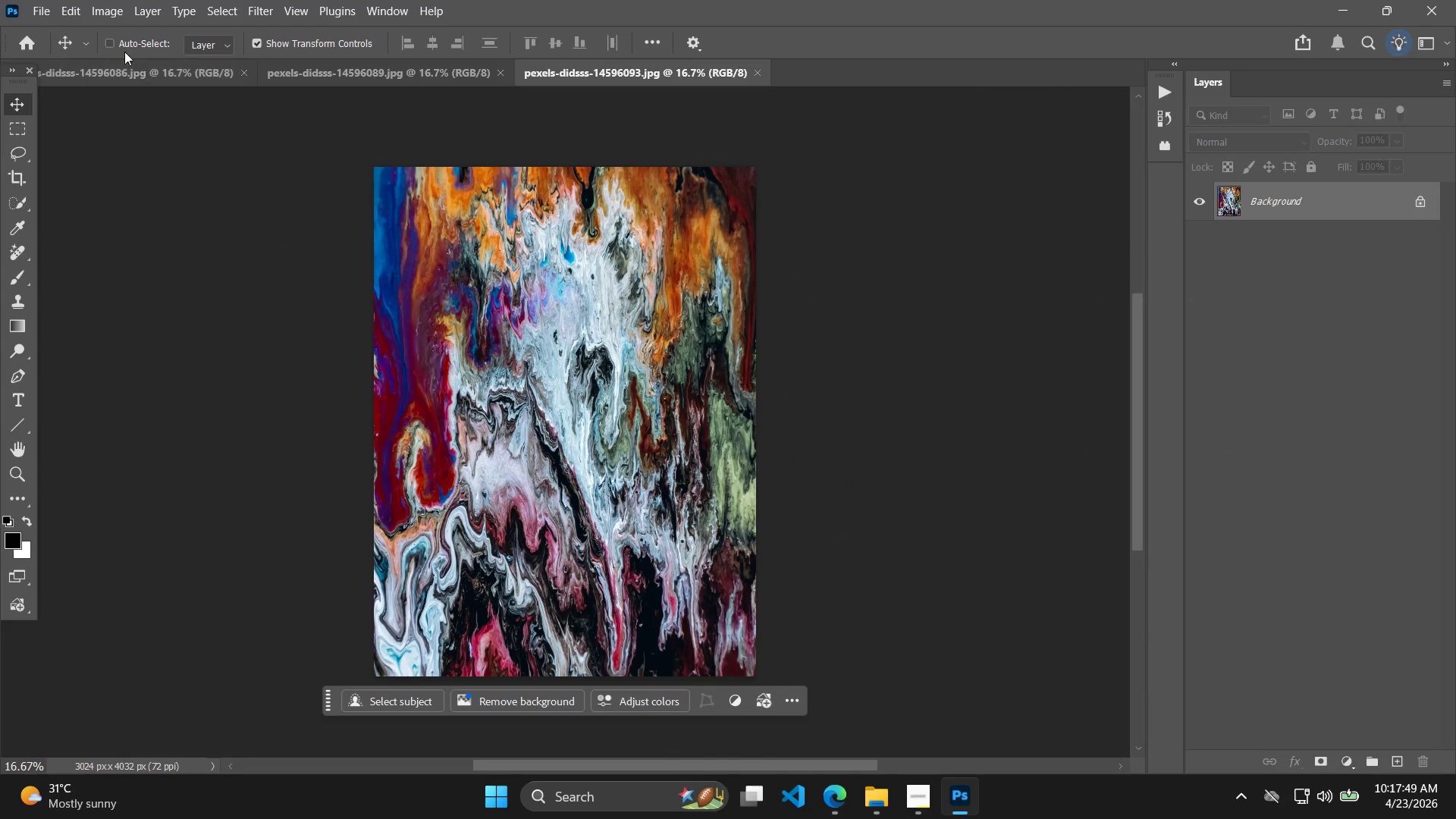 
double_click([249, 74])
 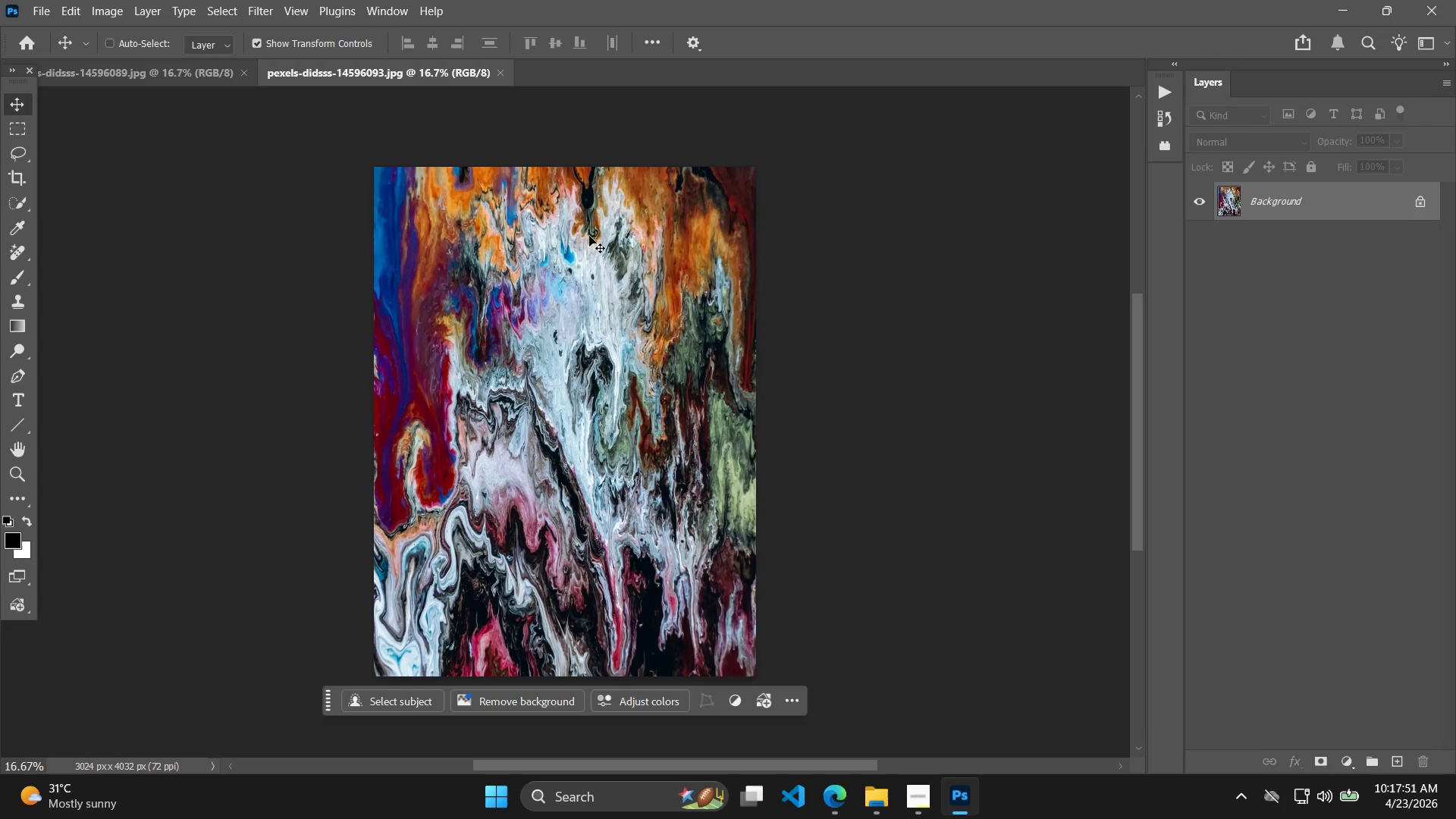 
key(Alt+Tab)
 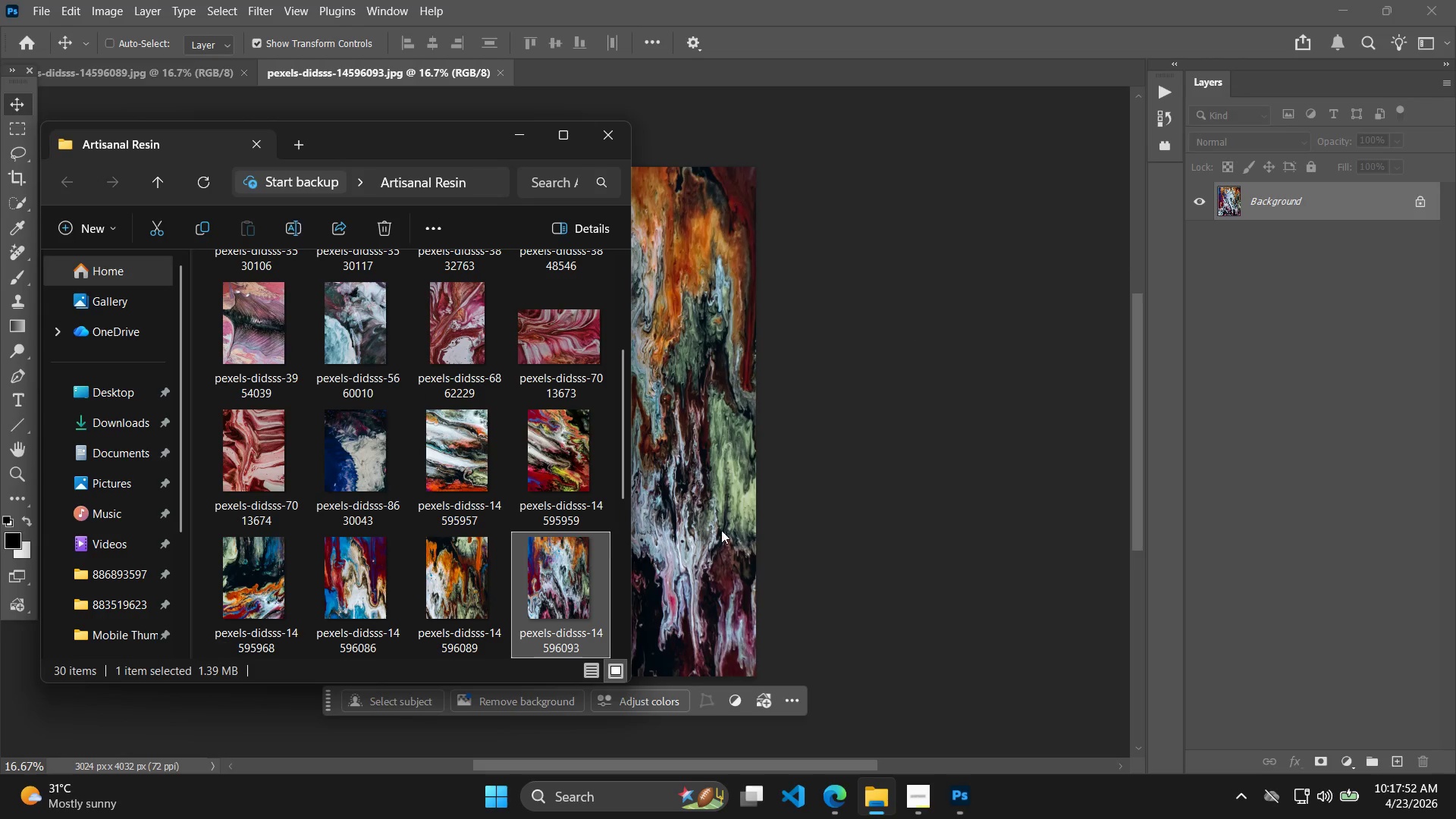 
scroll: coordinate [440, 460], scroll_direction: down, amount: 1.0
 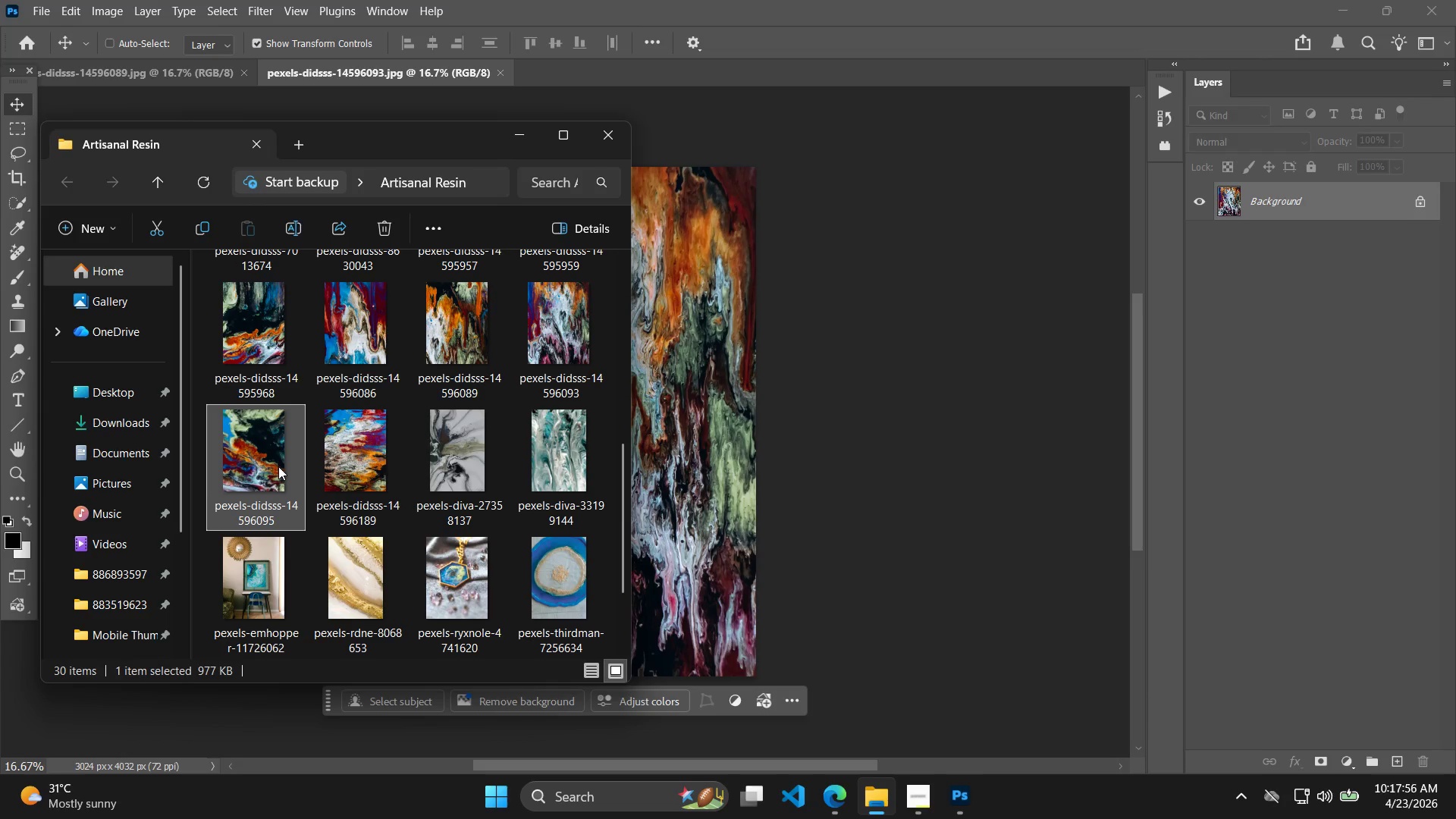 
wait(7.69)
 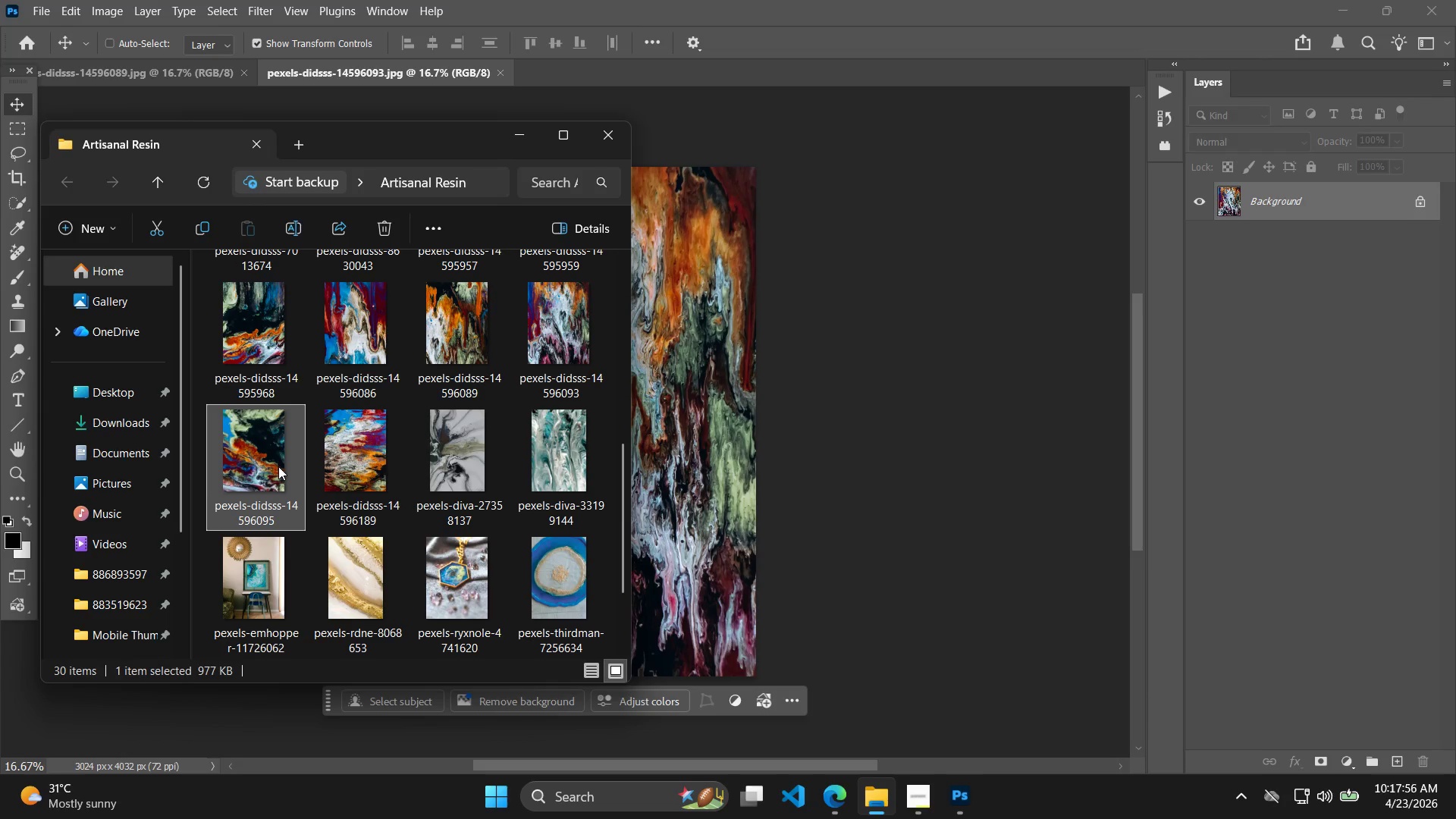 
left_click_drag(start_coordinate=[259, 473], to_coordinate=[1420, 558])
 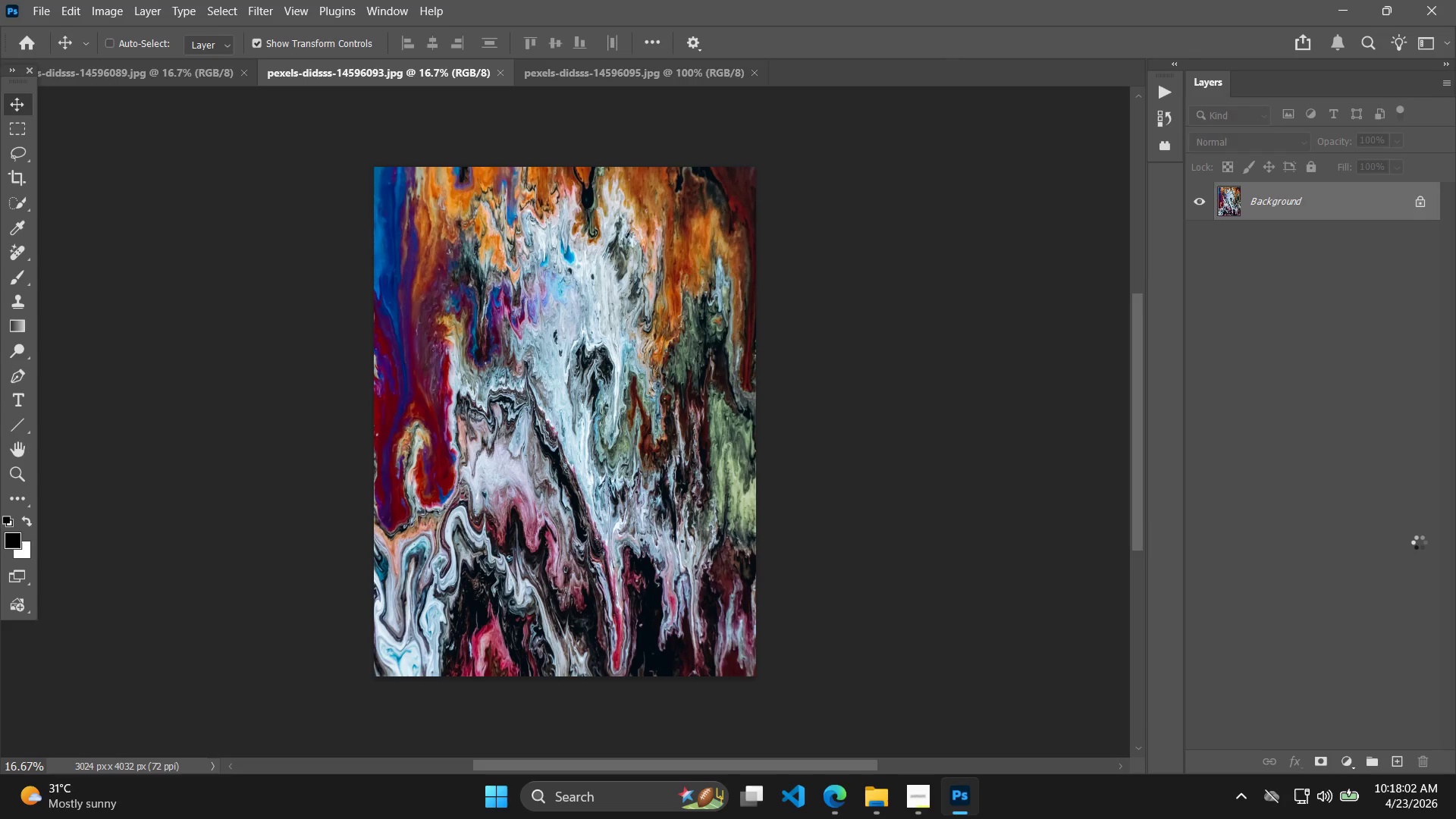 
key(Alt+Control+Shift+W)
 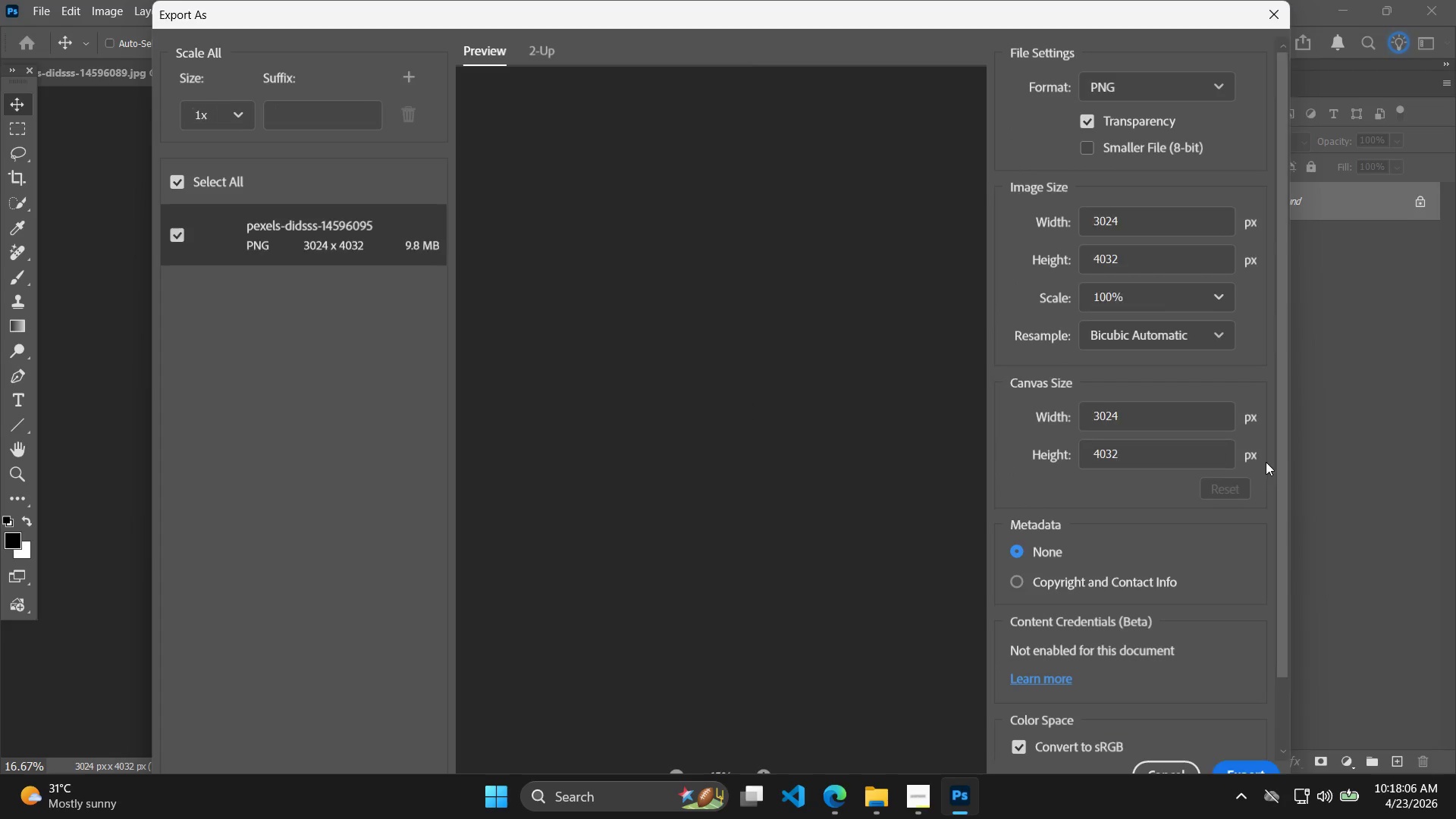 
left_click_drag(start_coordinate=[1189, 412], to_coordinate=[1081, 406])
 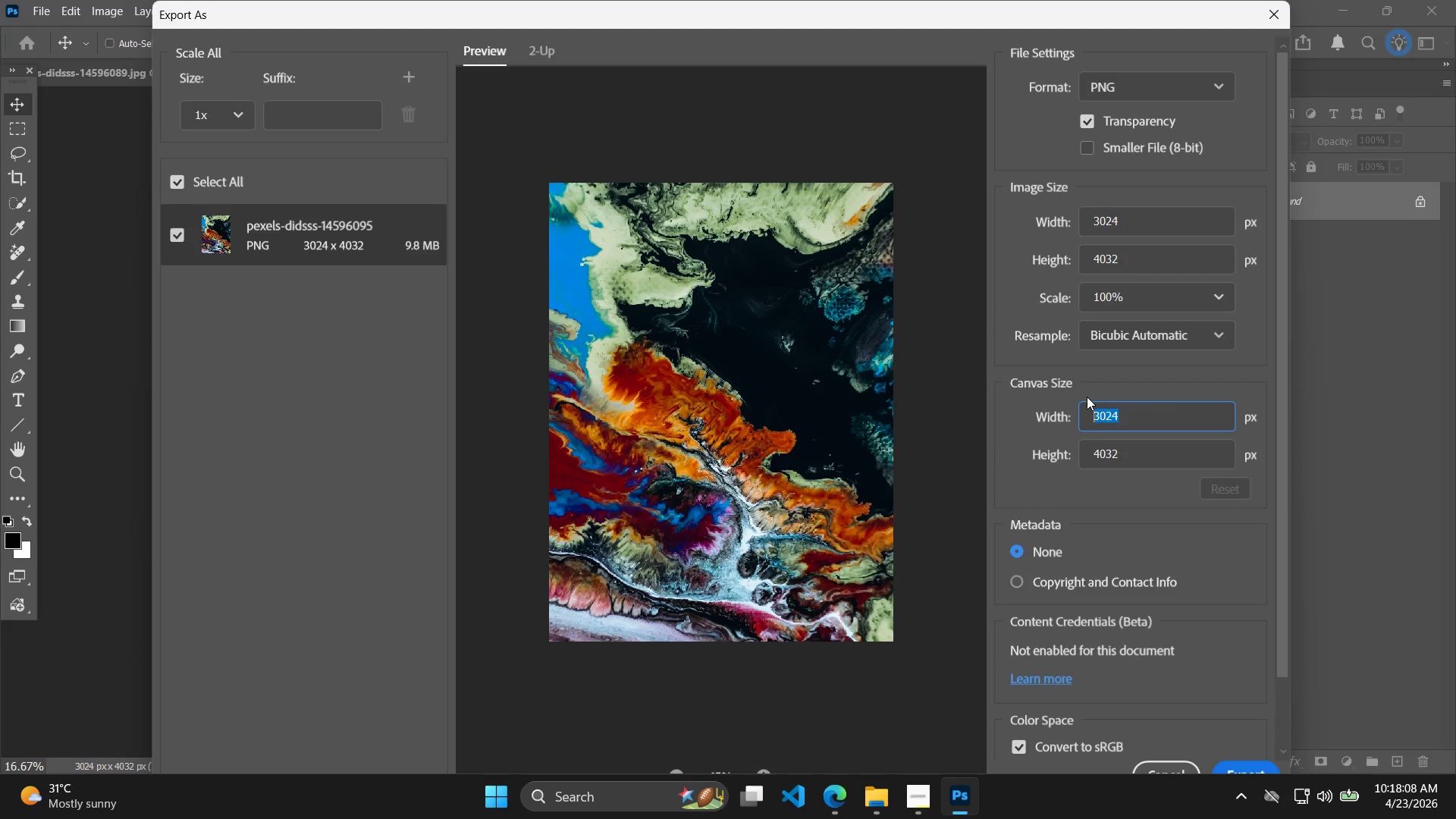 
type(400)
key(Tab)
type(600)
 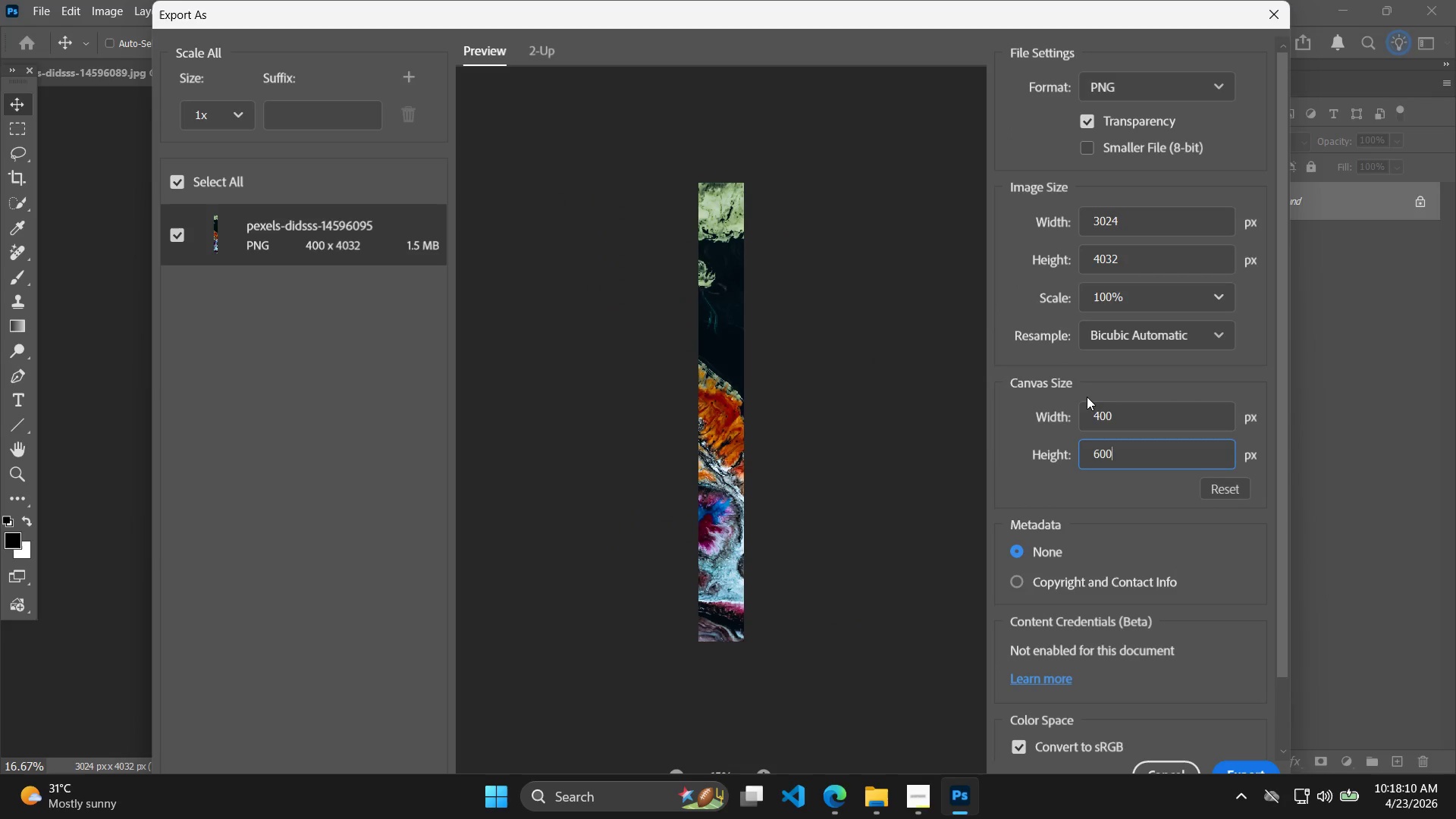 
key(Enter)
 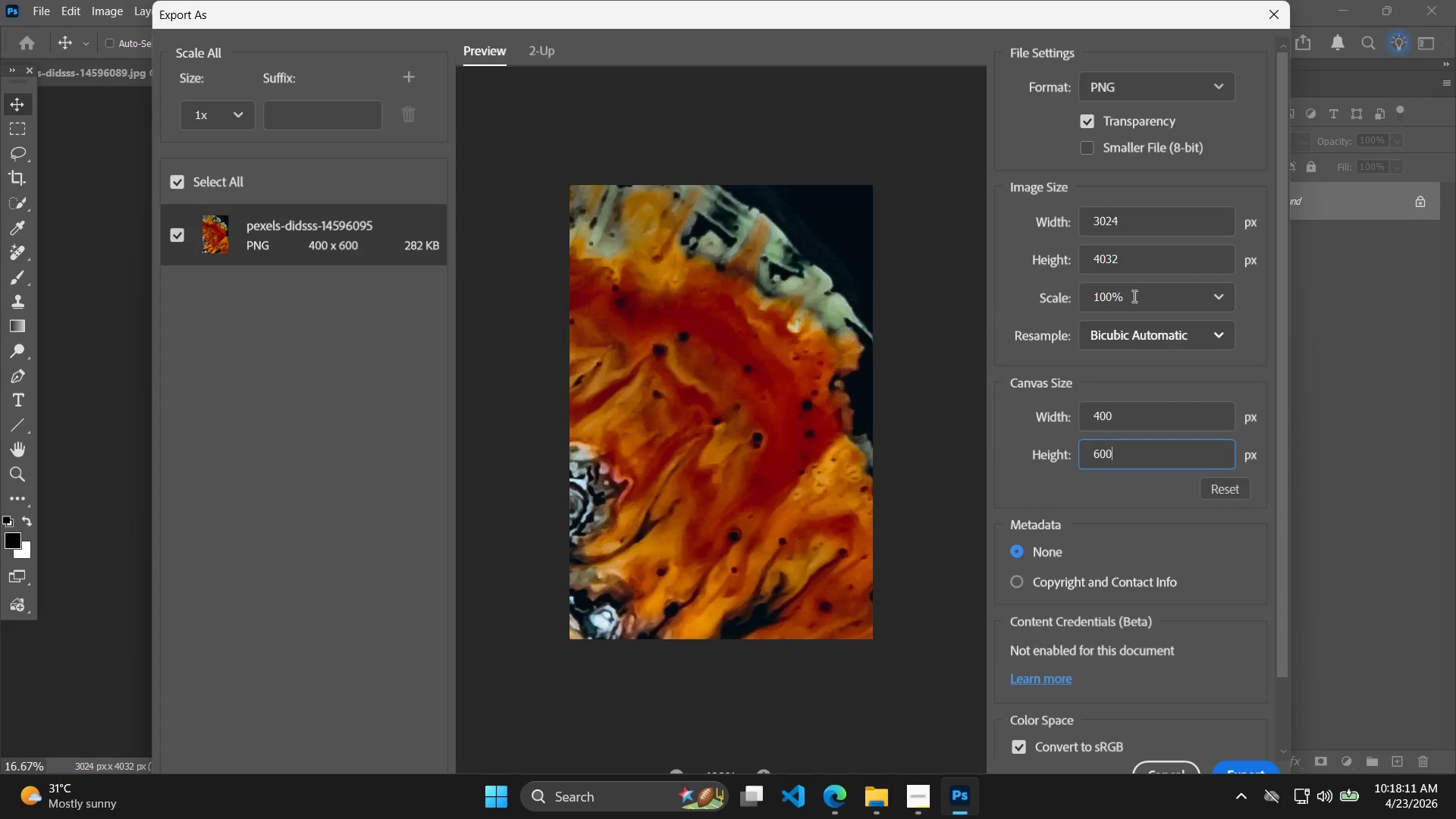 
left_click_drag(start_coordinate=[1135, 219], to_coordinate=[1027, 221])
 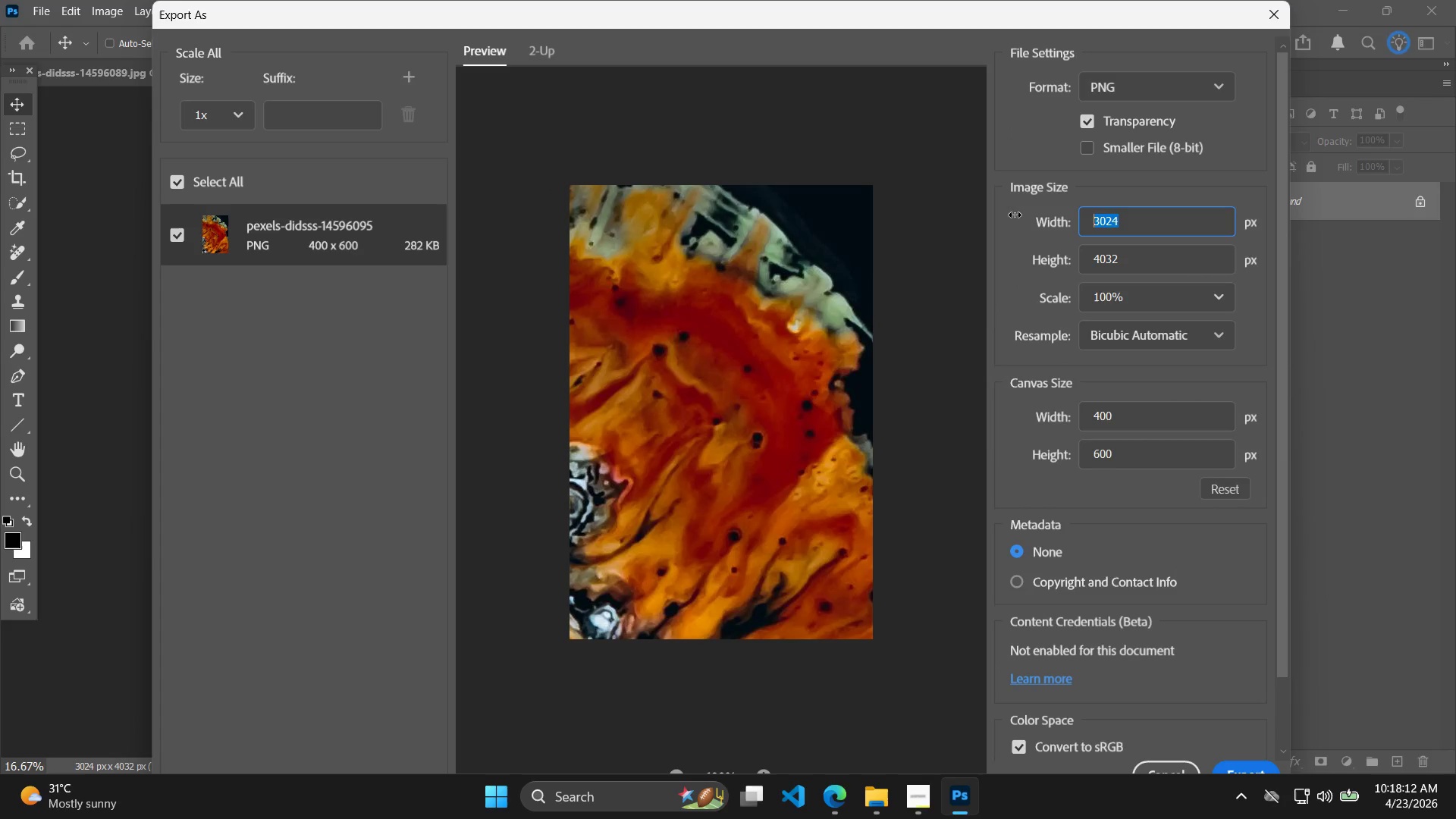 
type(400)
 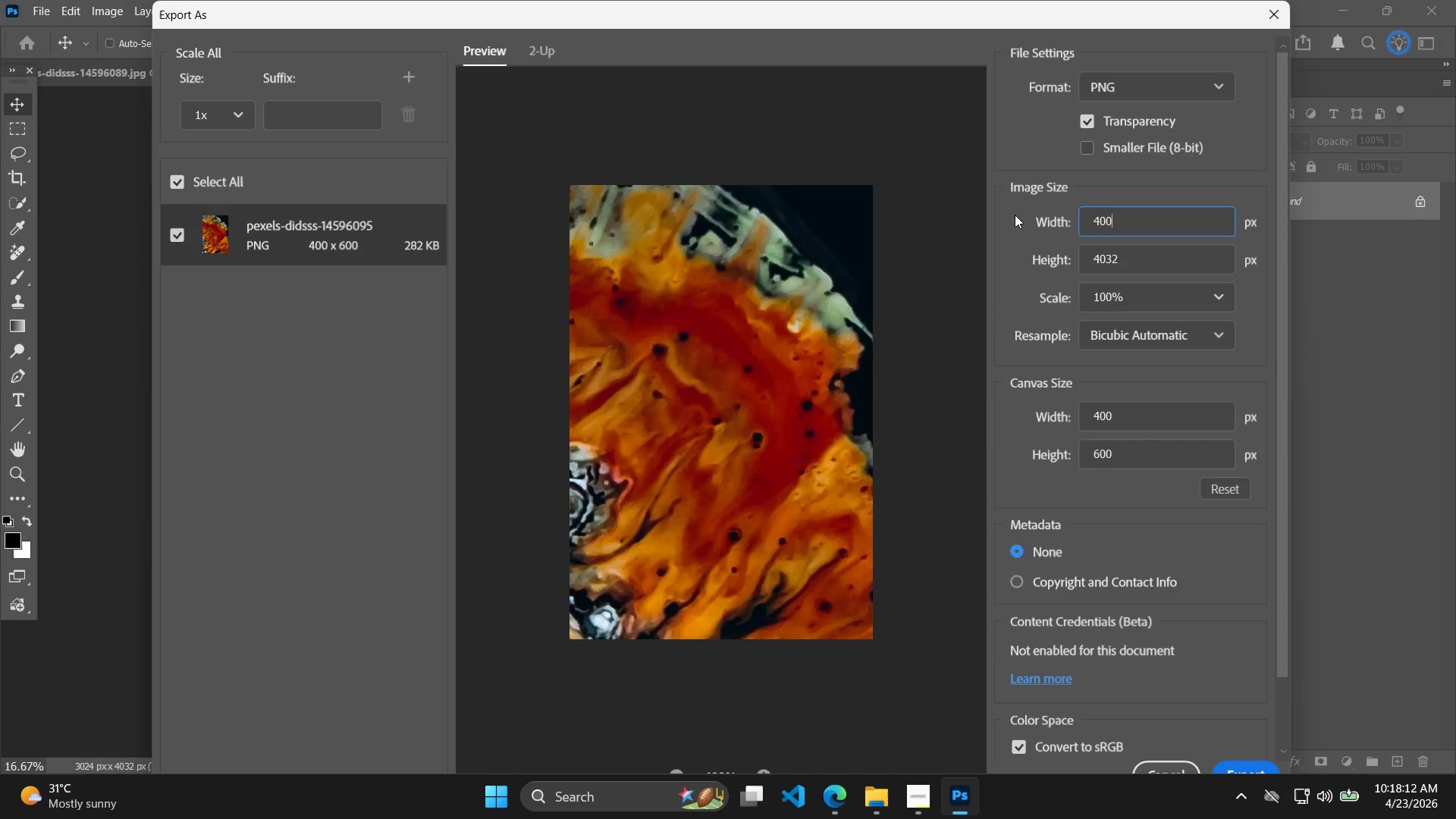 
key(Enter)
 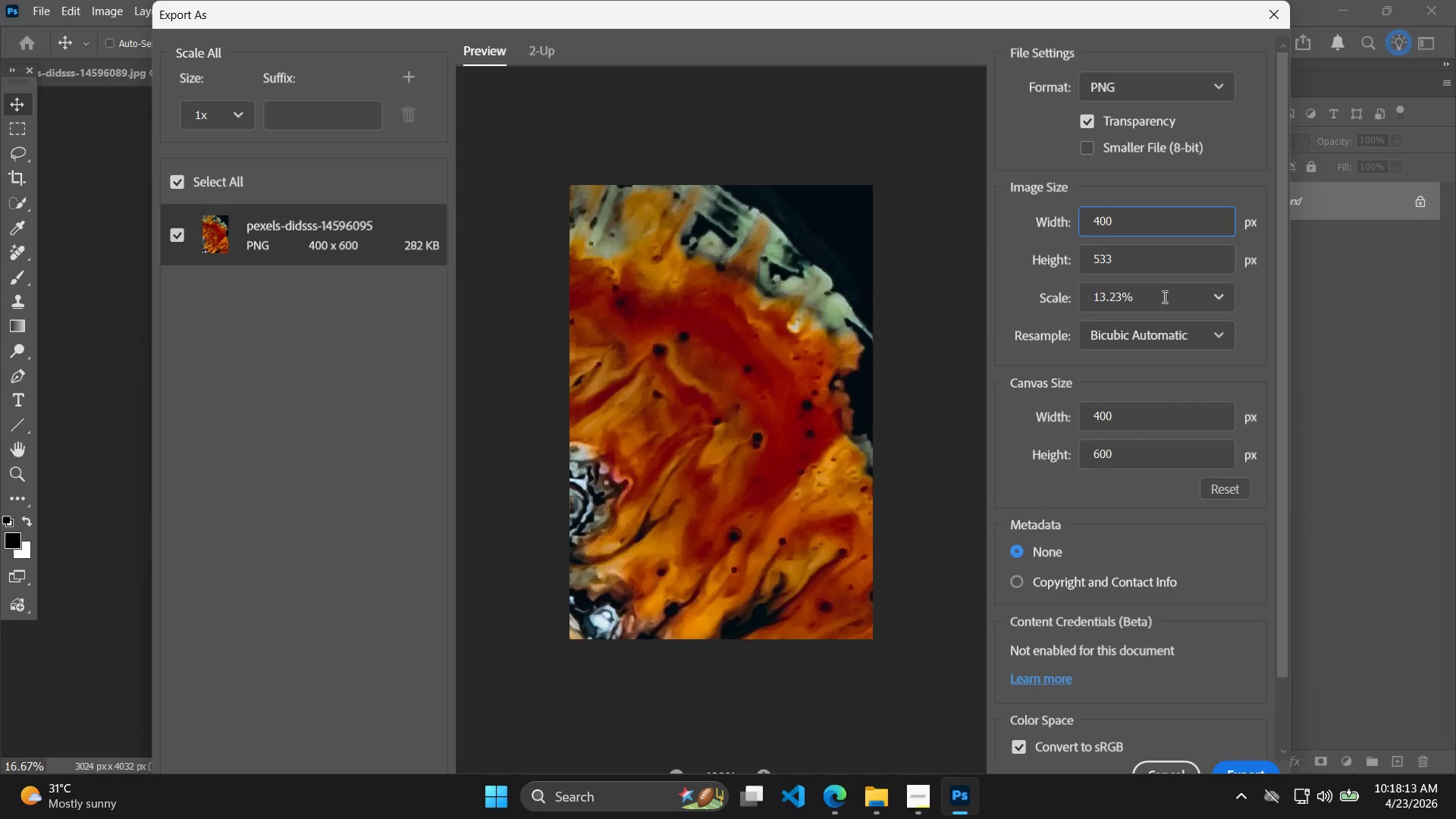 
left_click_drag(start_coordinate=[1164, 262], to_coordinate=[1031, 251])
 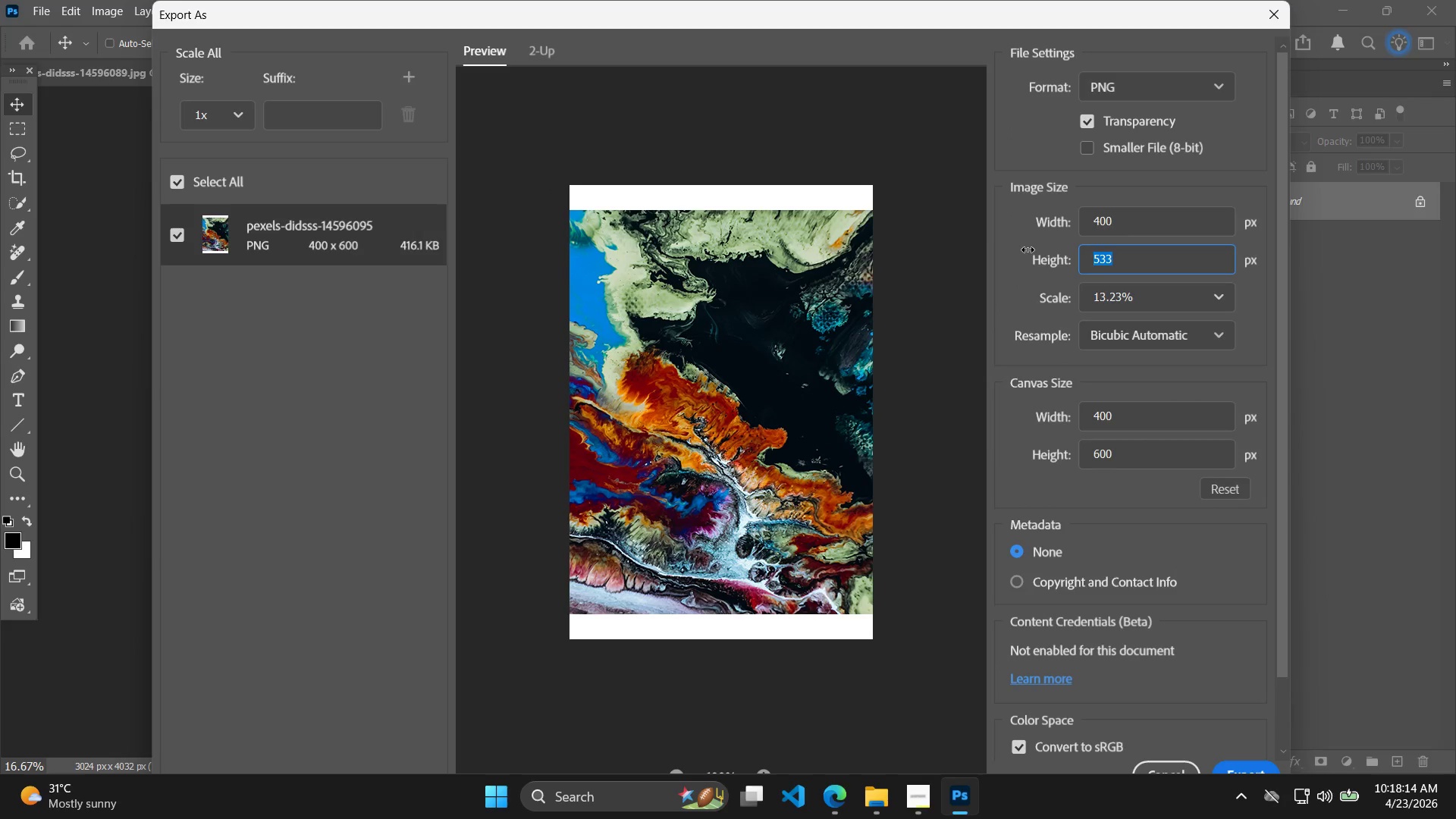 
type(600)
 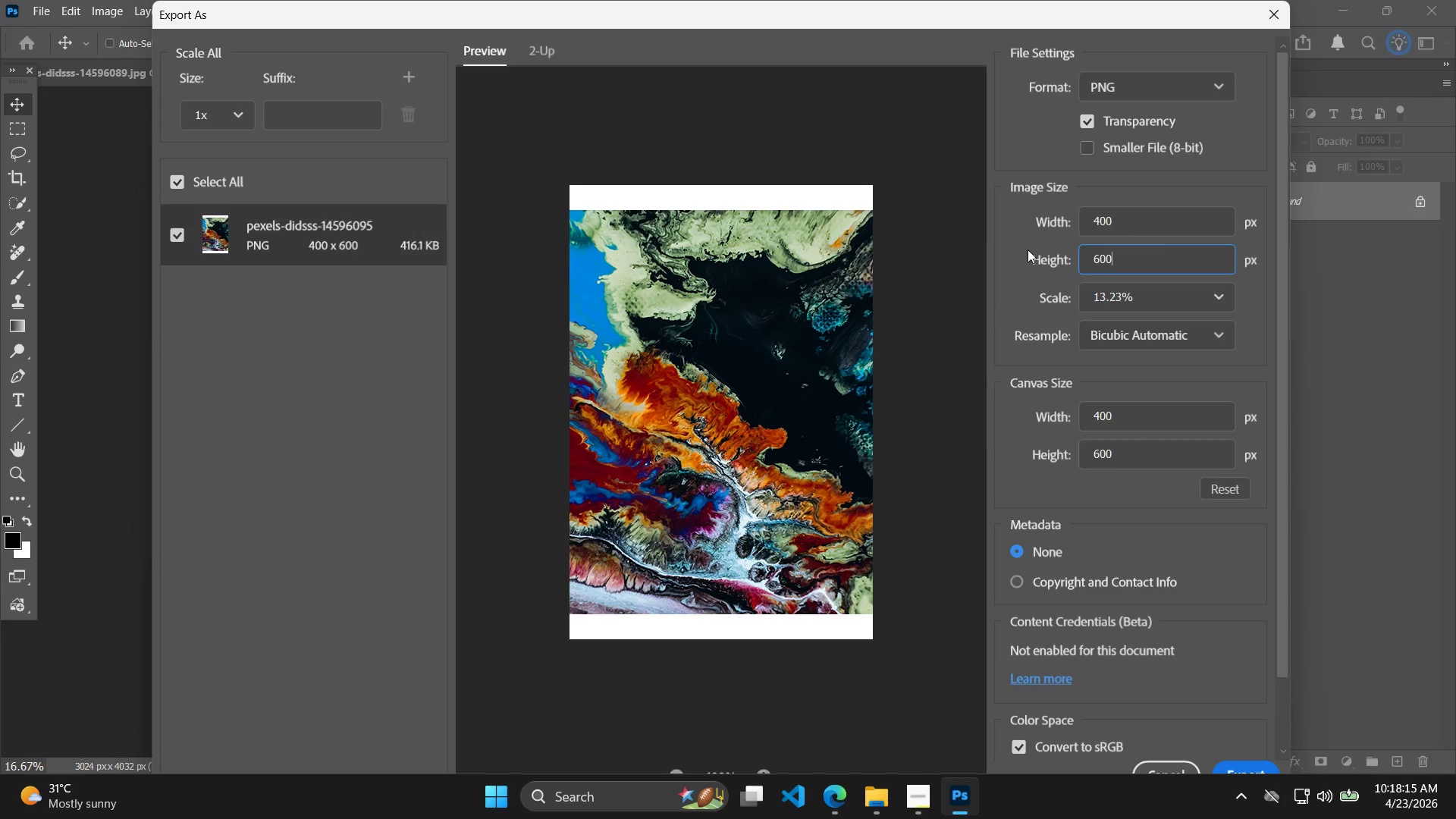 
key(Enter)
 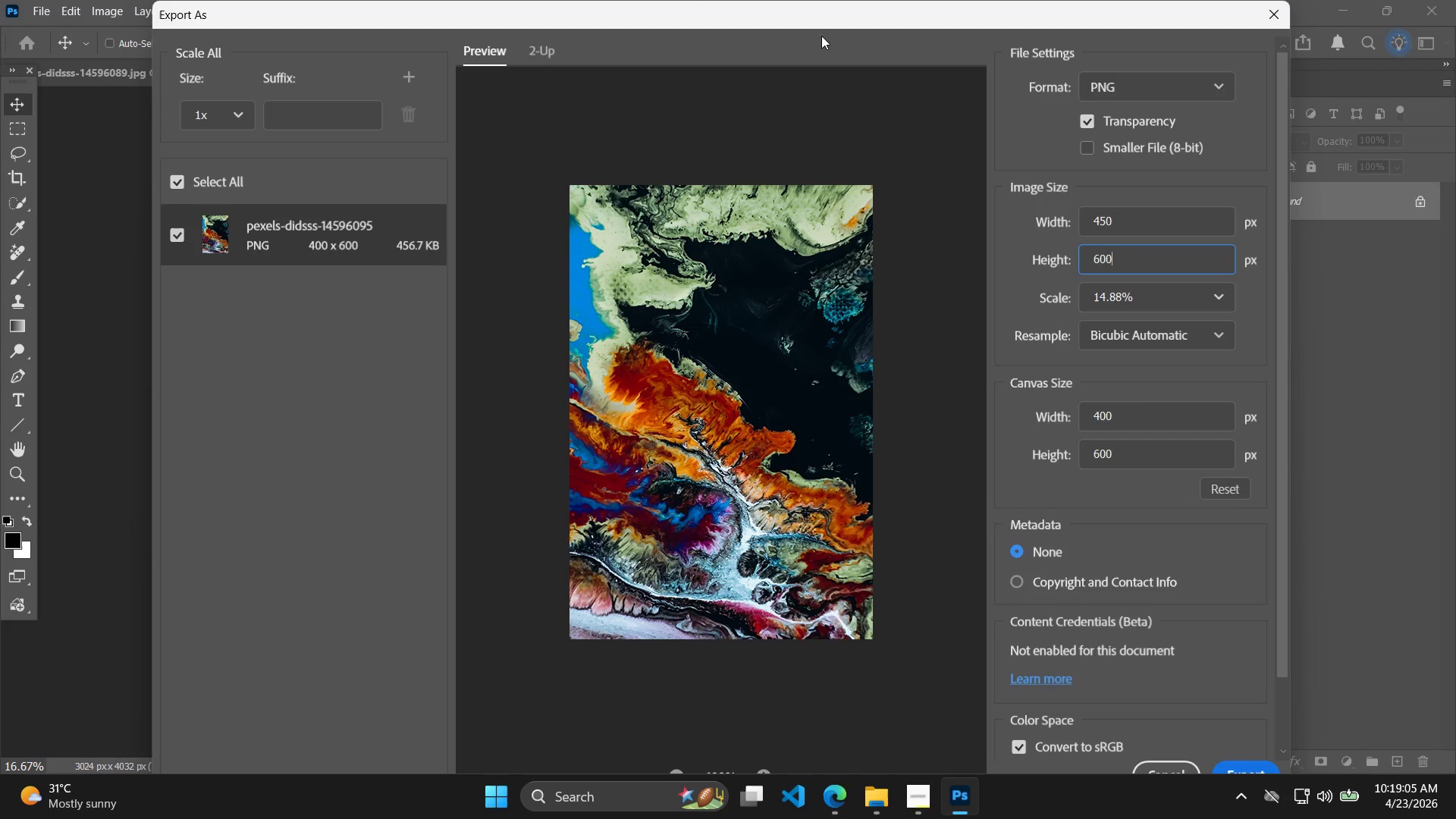 
wait(54.64)
 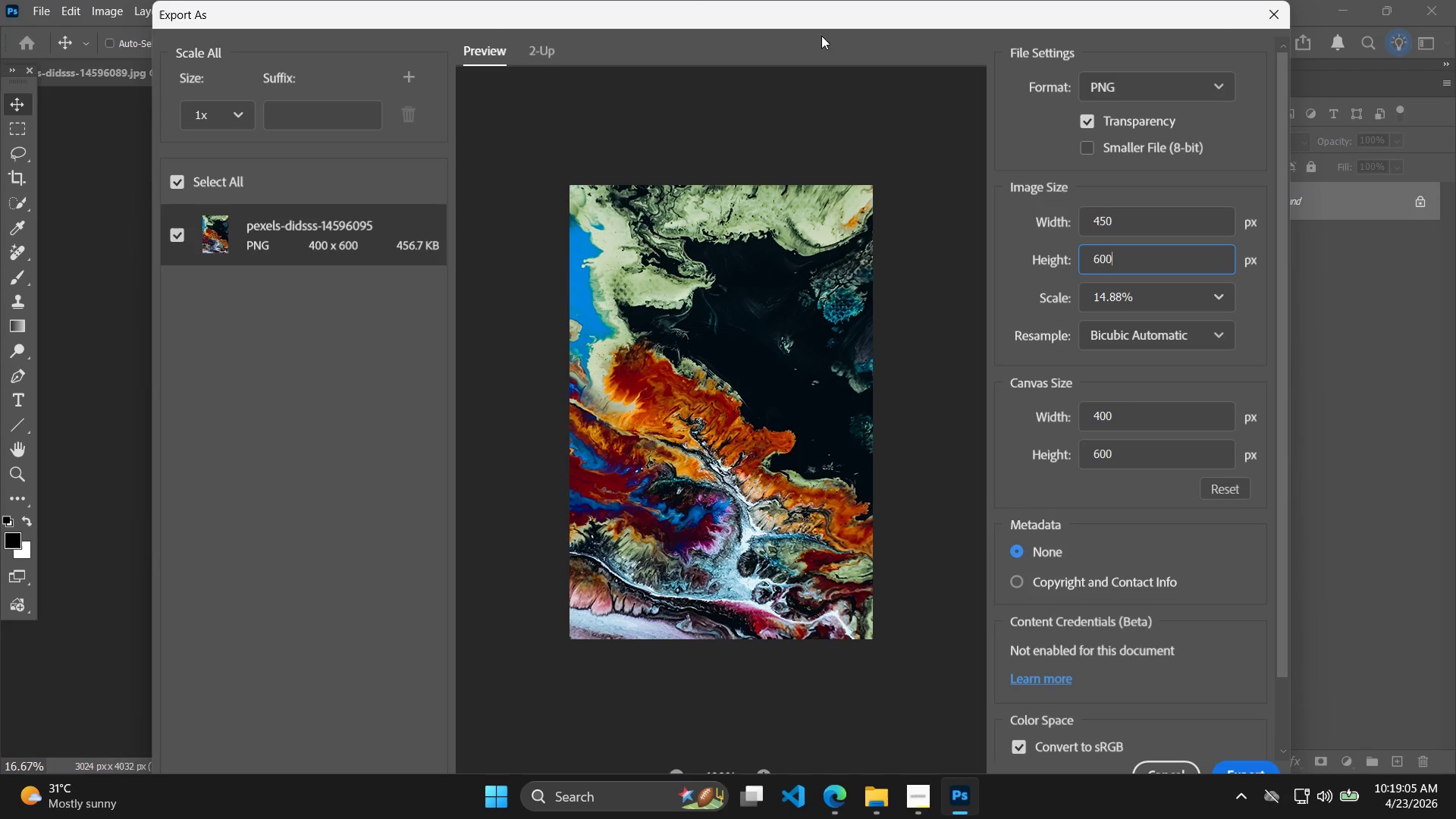 
left_click([1239, 761])
 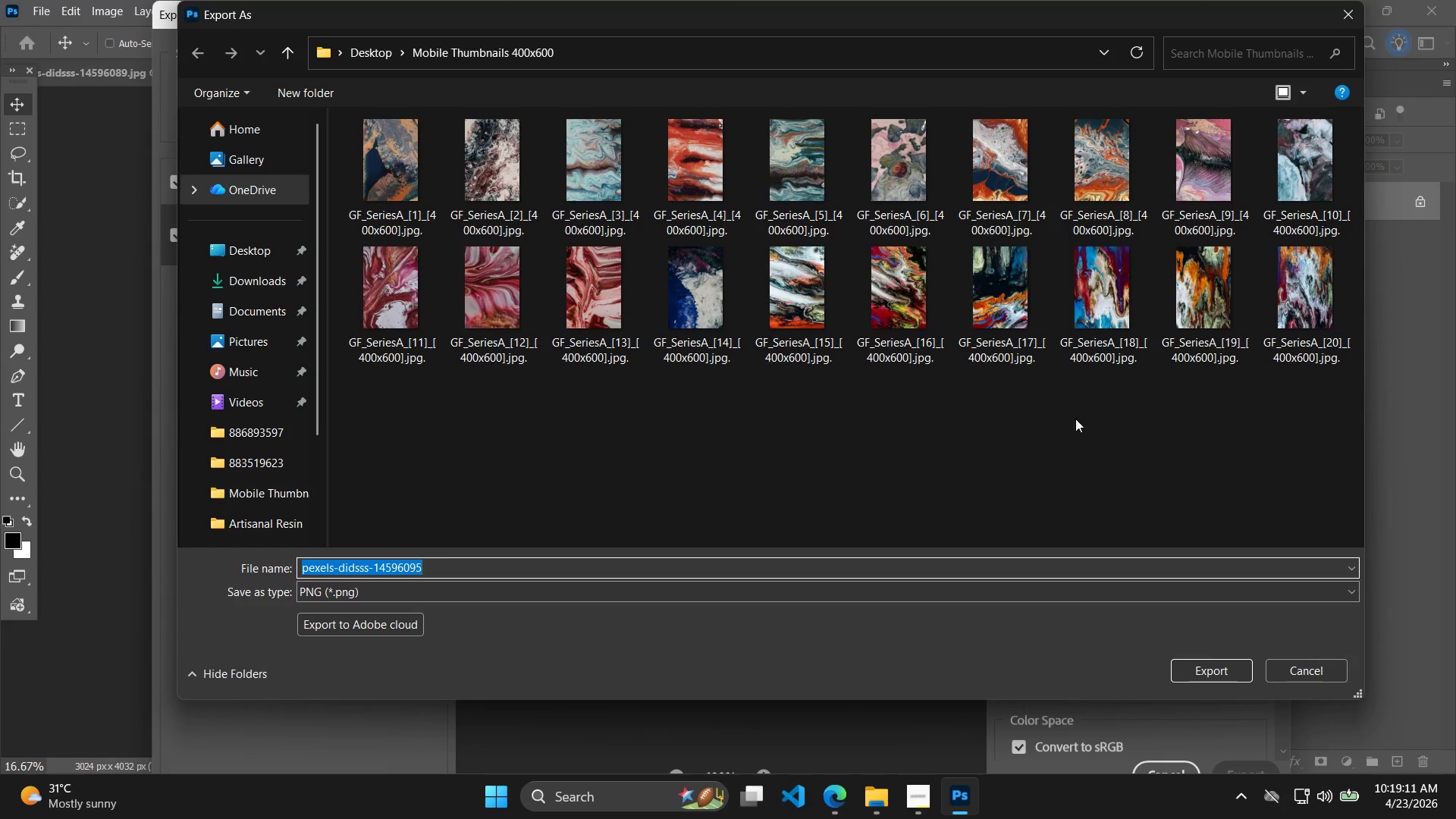 
left_click([1285, 290])
 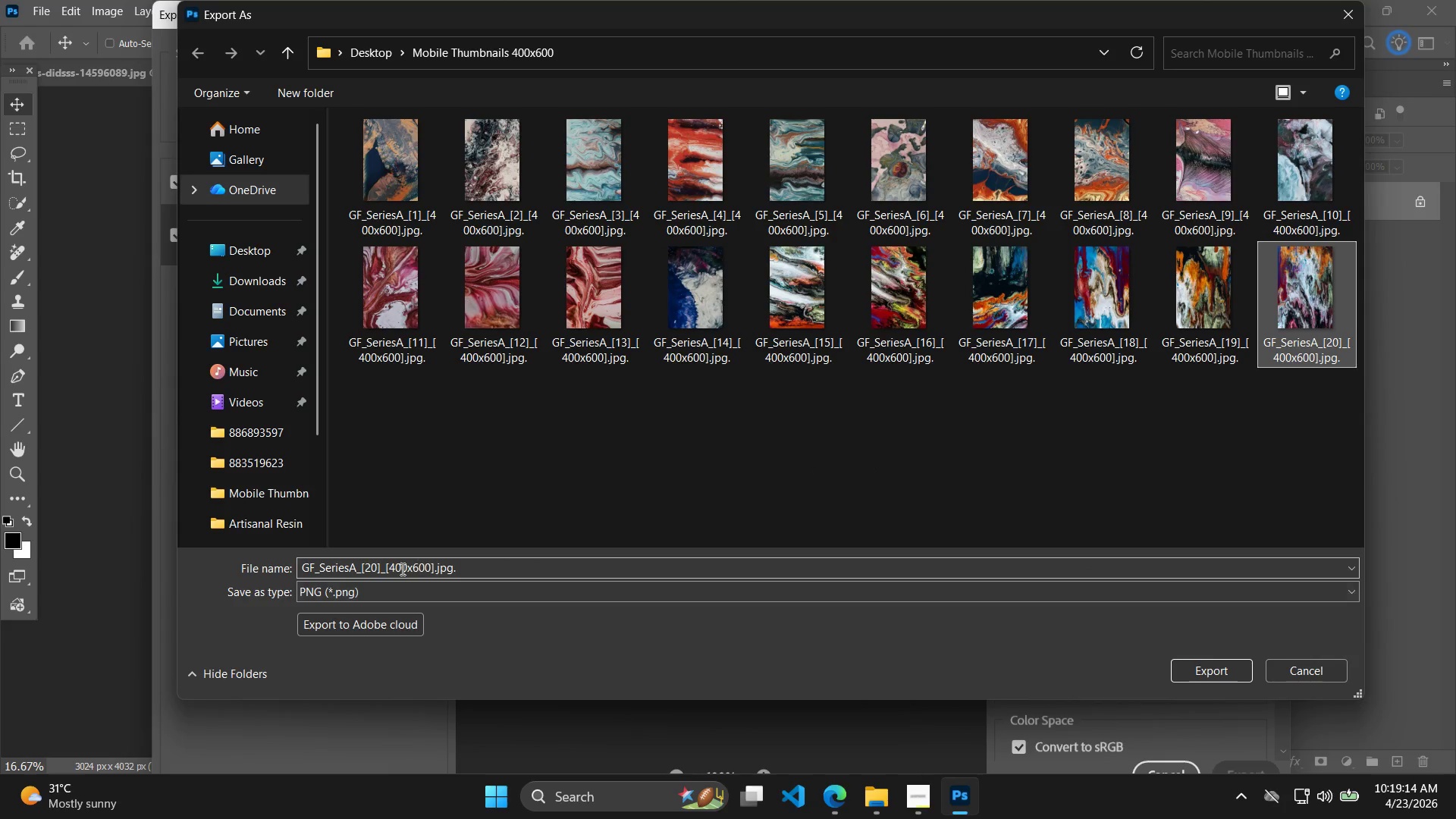 
double_click([373, 566])
 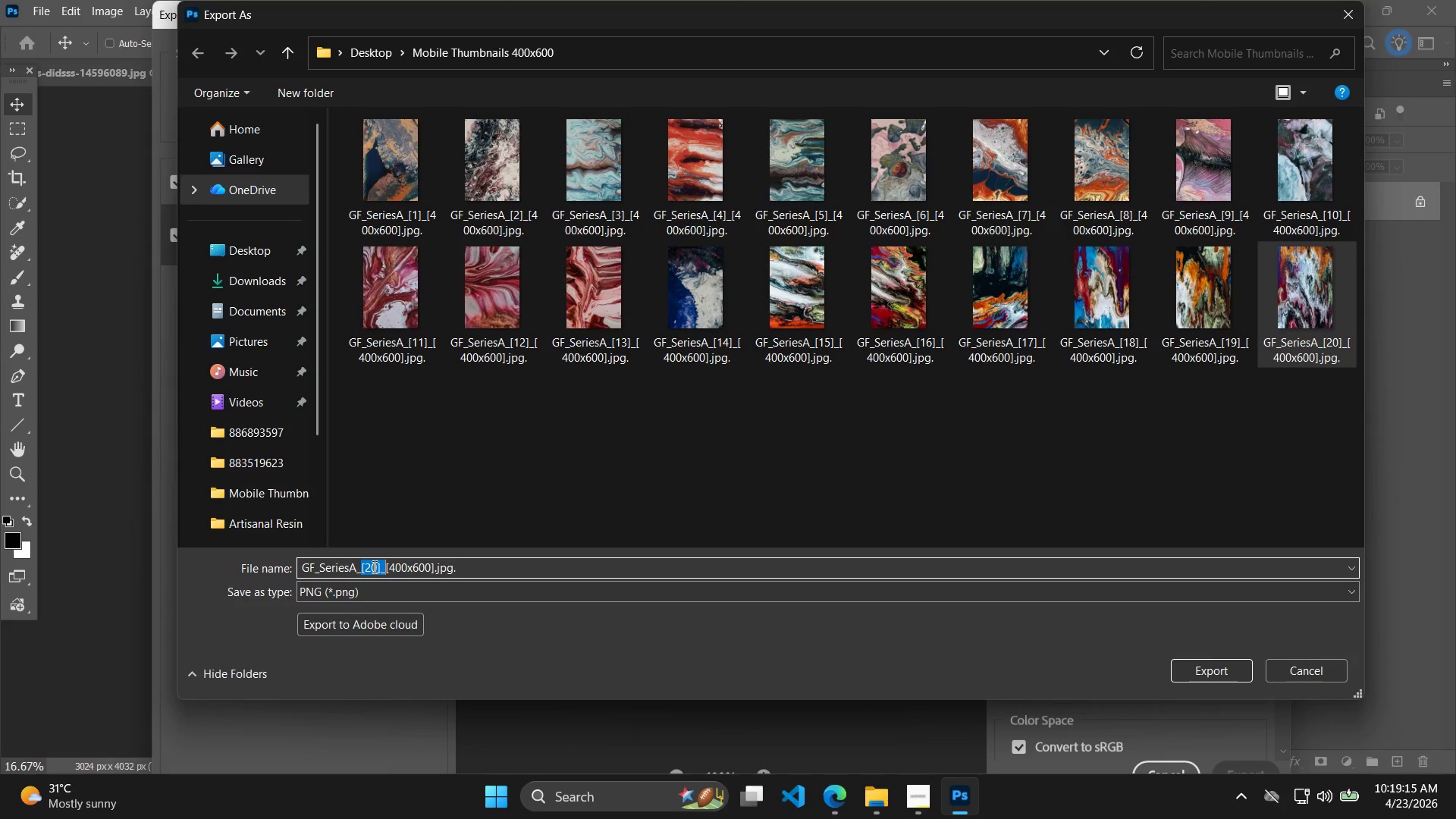 
triple_click([373, 566])
 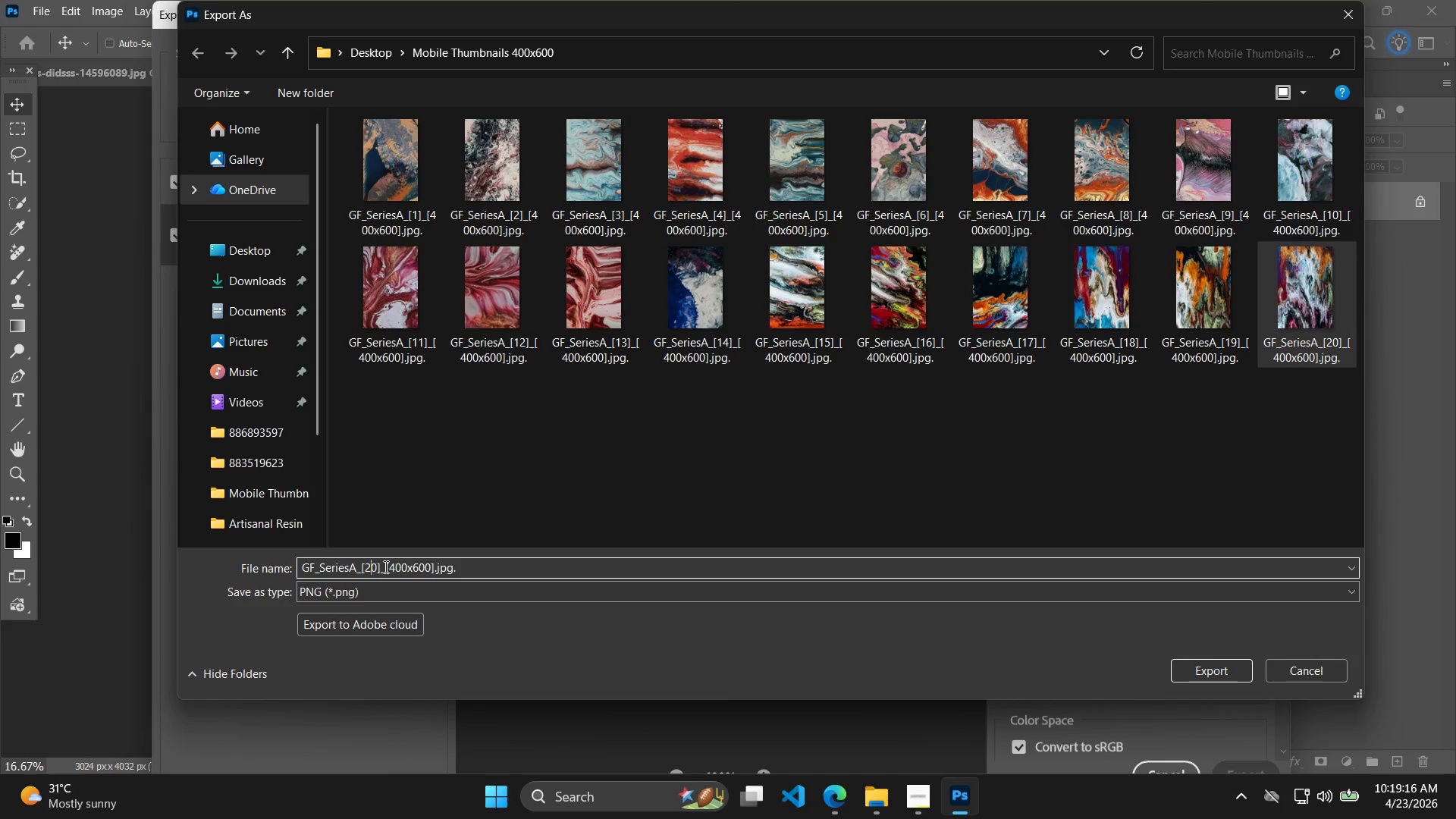 
key(ArrowRight)
 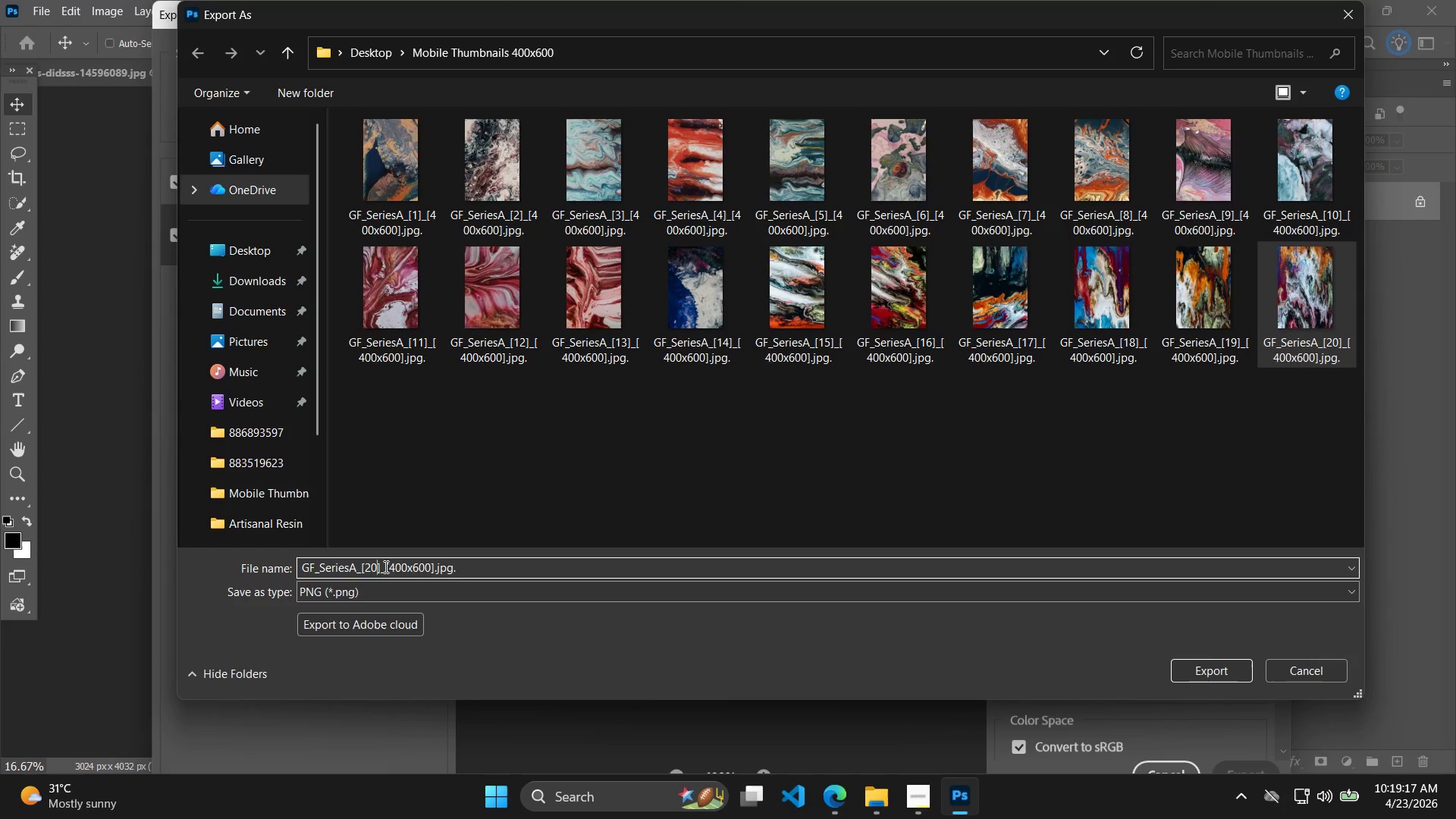 
key(Backspace)
 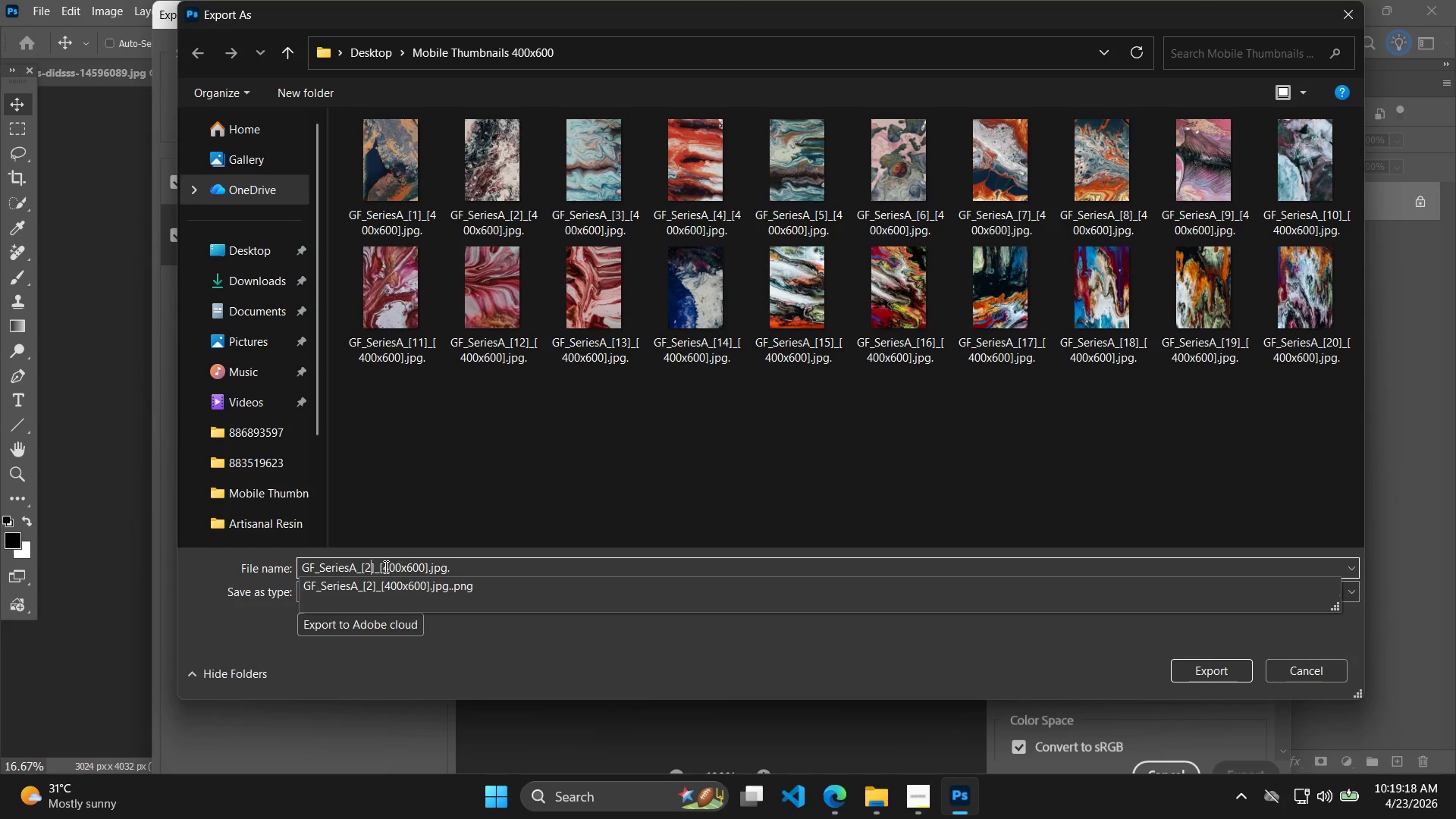 
key(1)
 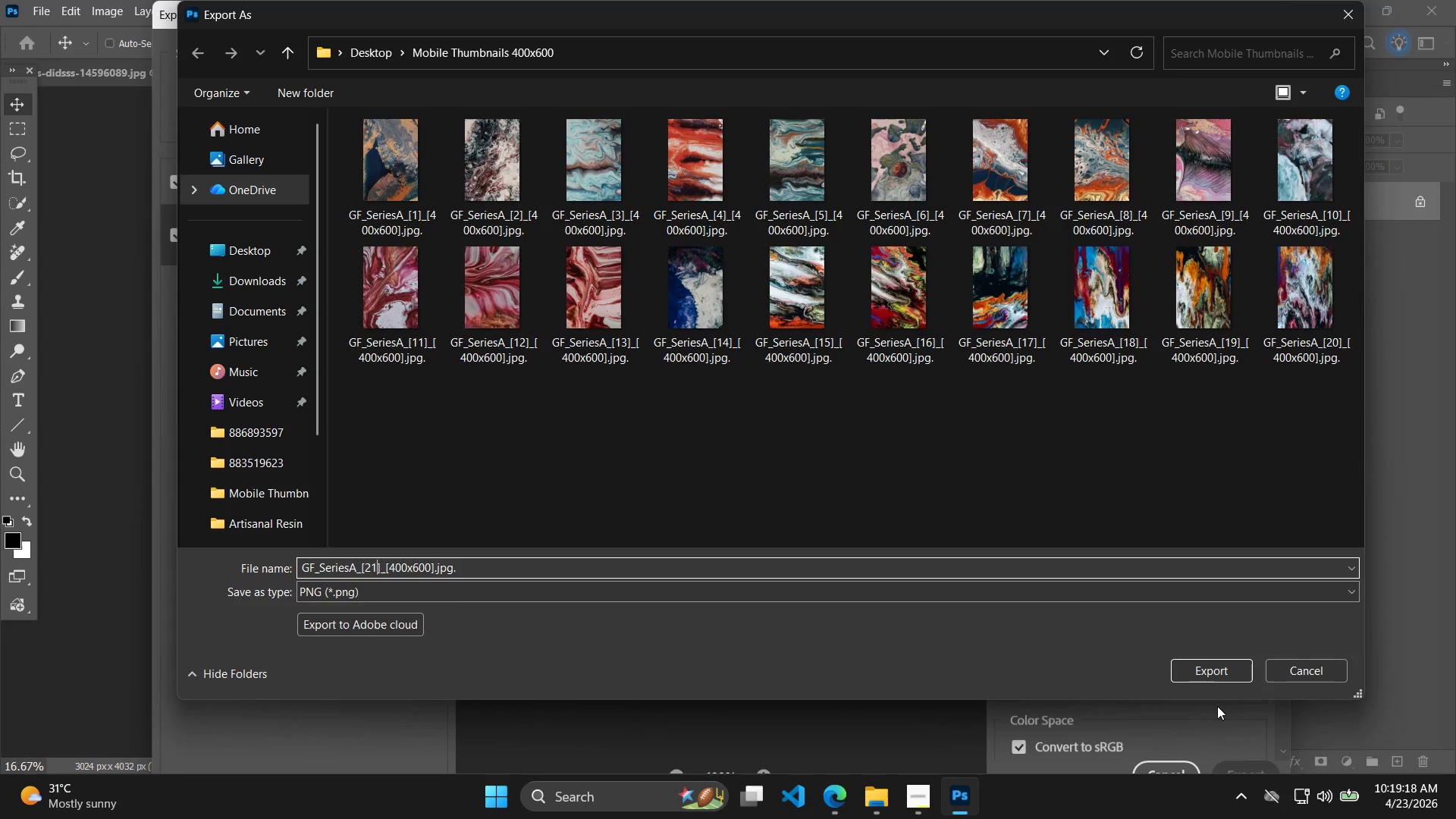 
left_click([1224, 670])
 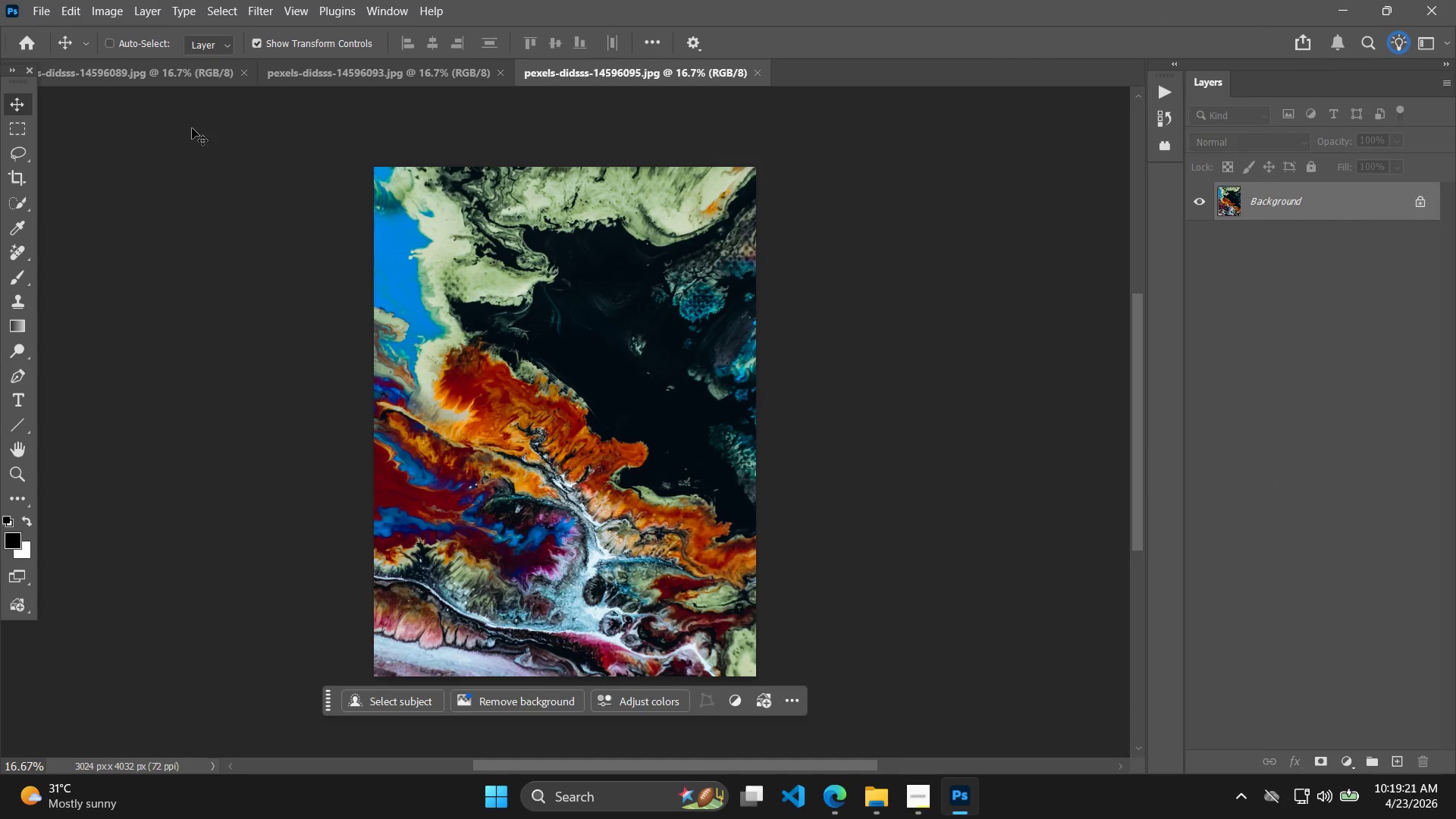 
left_click([249, 69])
 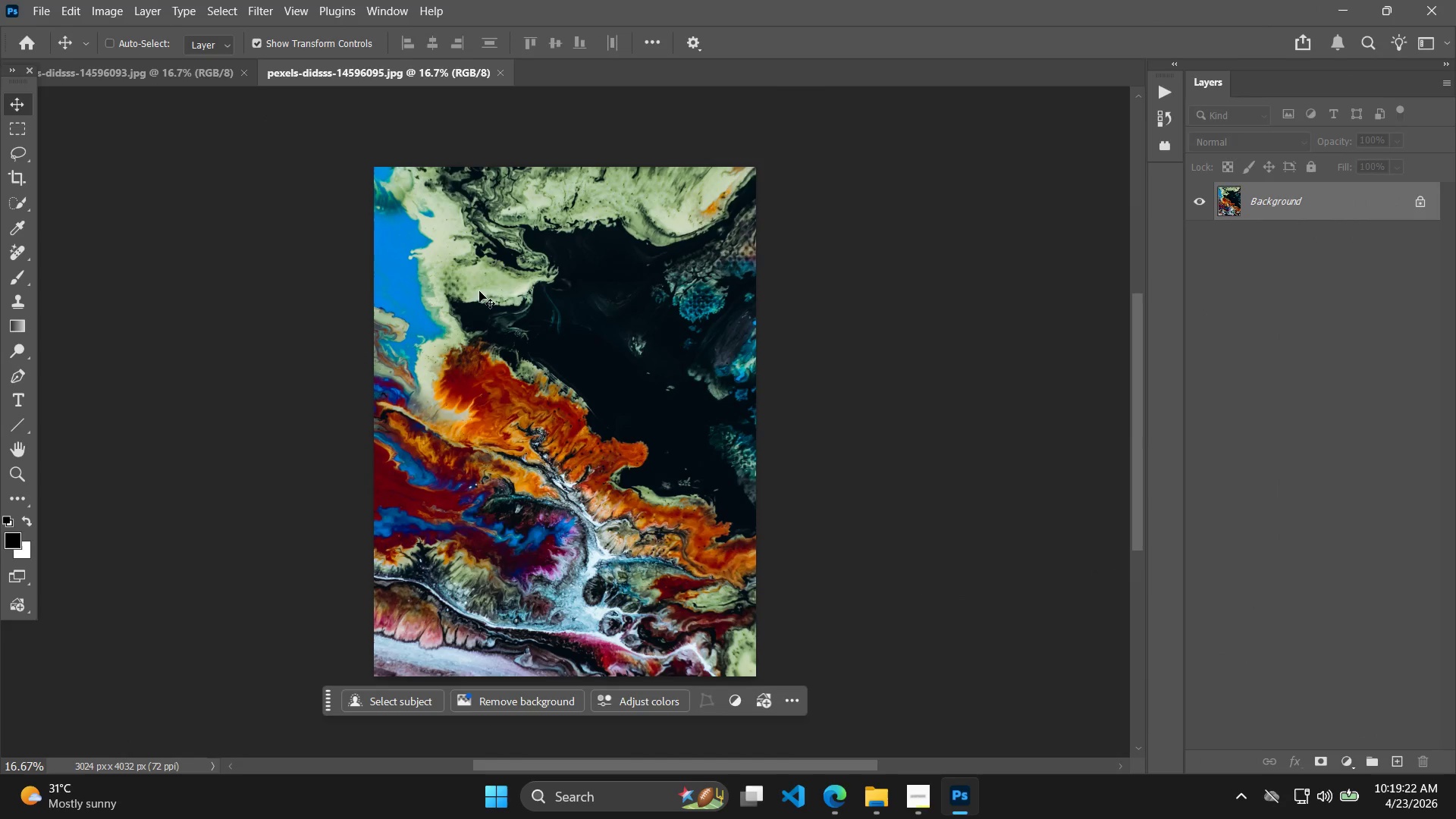 
key(Alt+Tab)
 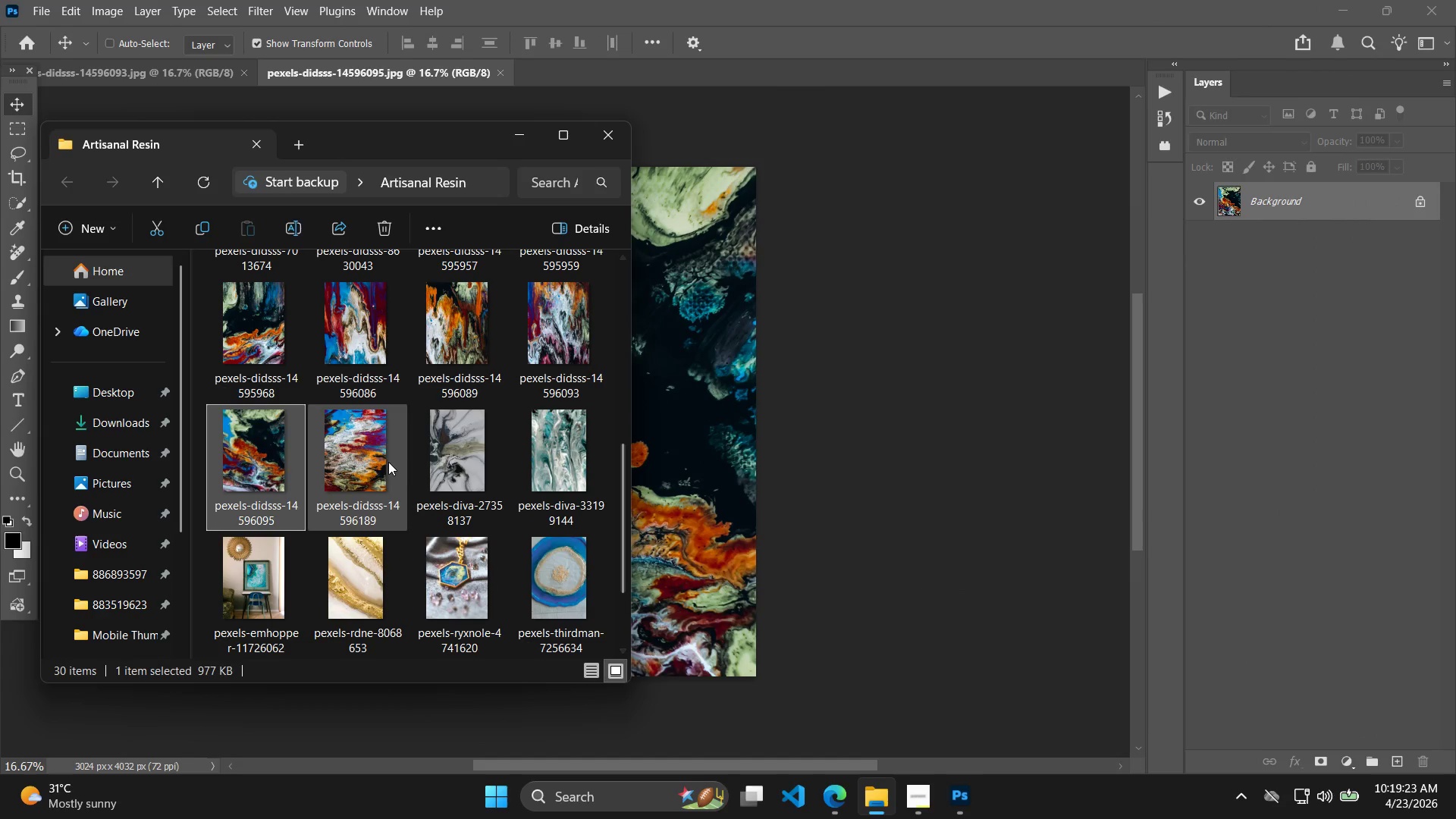 
left_click_drag(start_coordinate=[381, 457], to_coordinate=[1446, 539])
 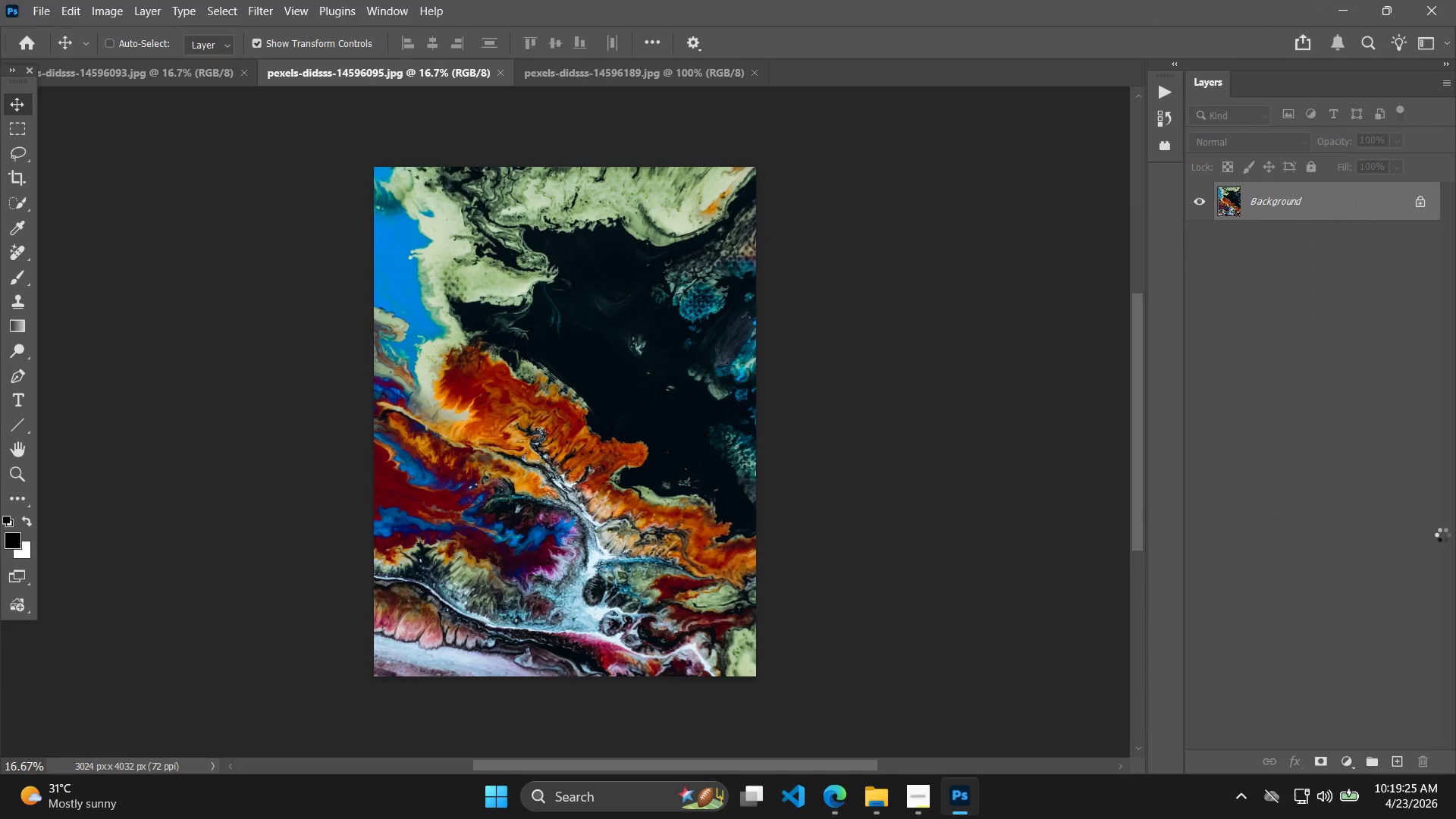 
key(Alt+Control+Shift+W)
 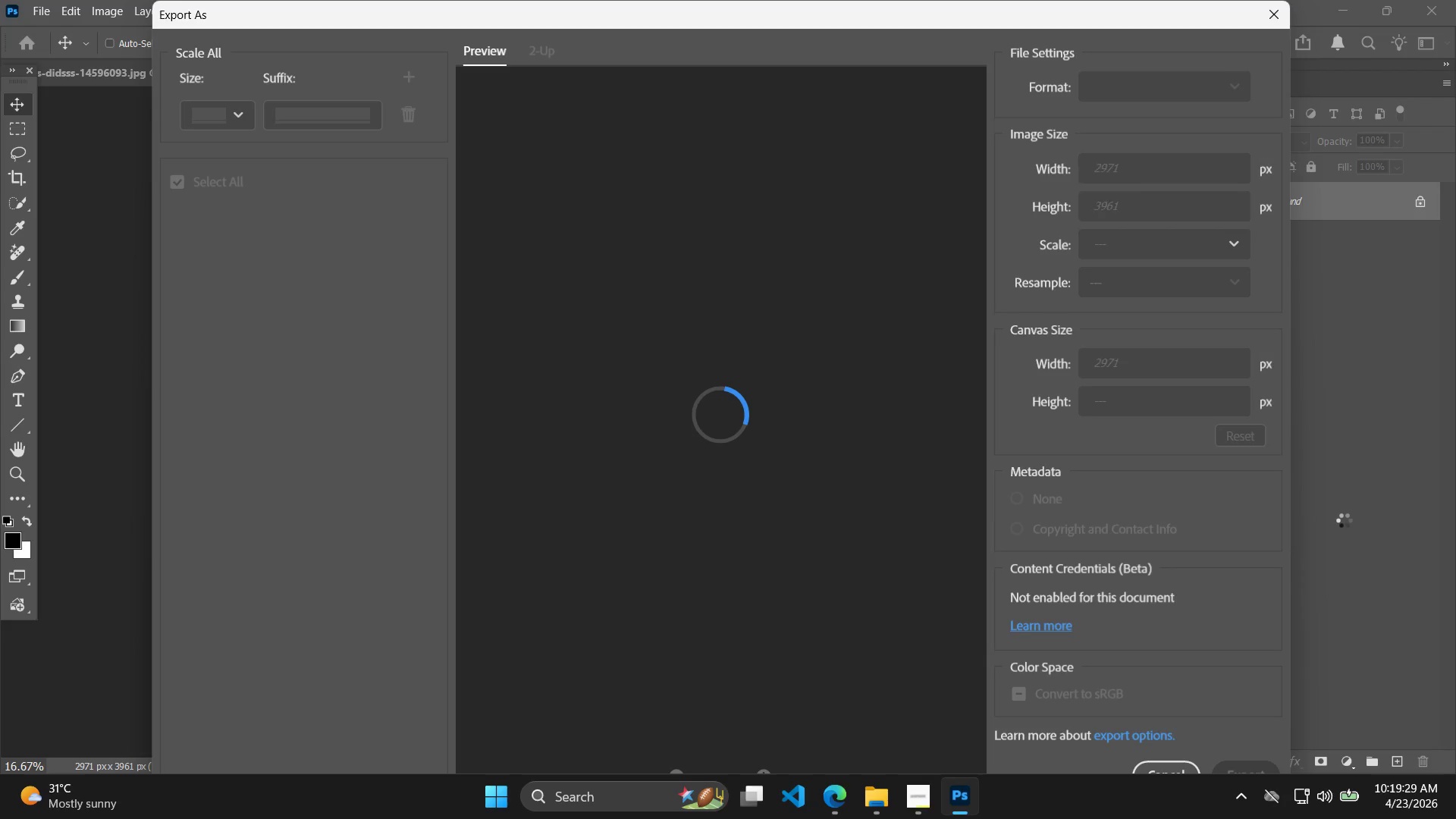 
left_click_drag(start_coordinate=[1165, 416], to_coordinate=[1054, 418])
 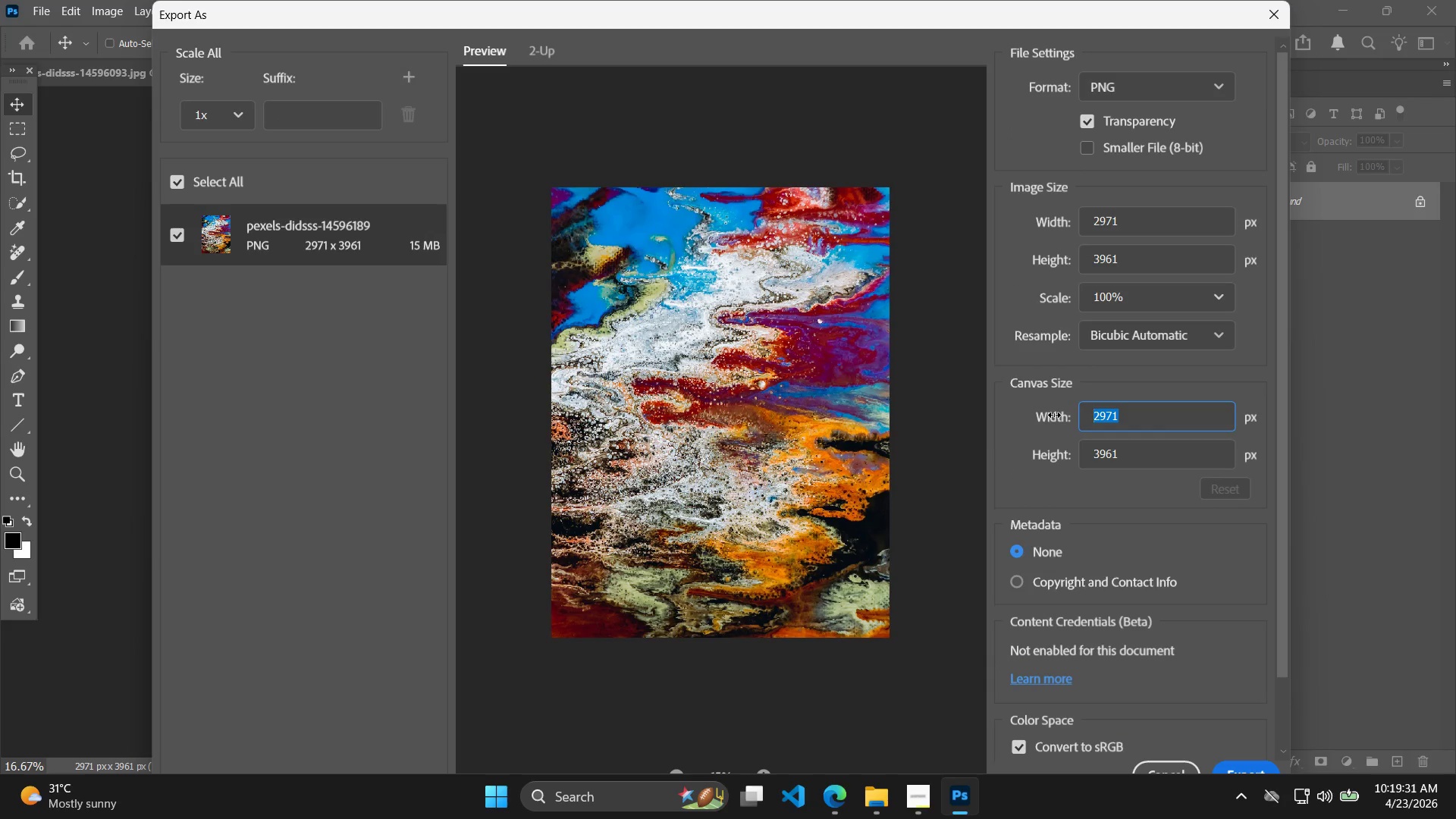 
type(400)
key(Tab)
type(600)
 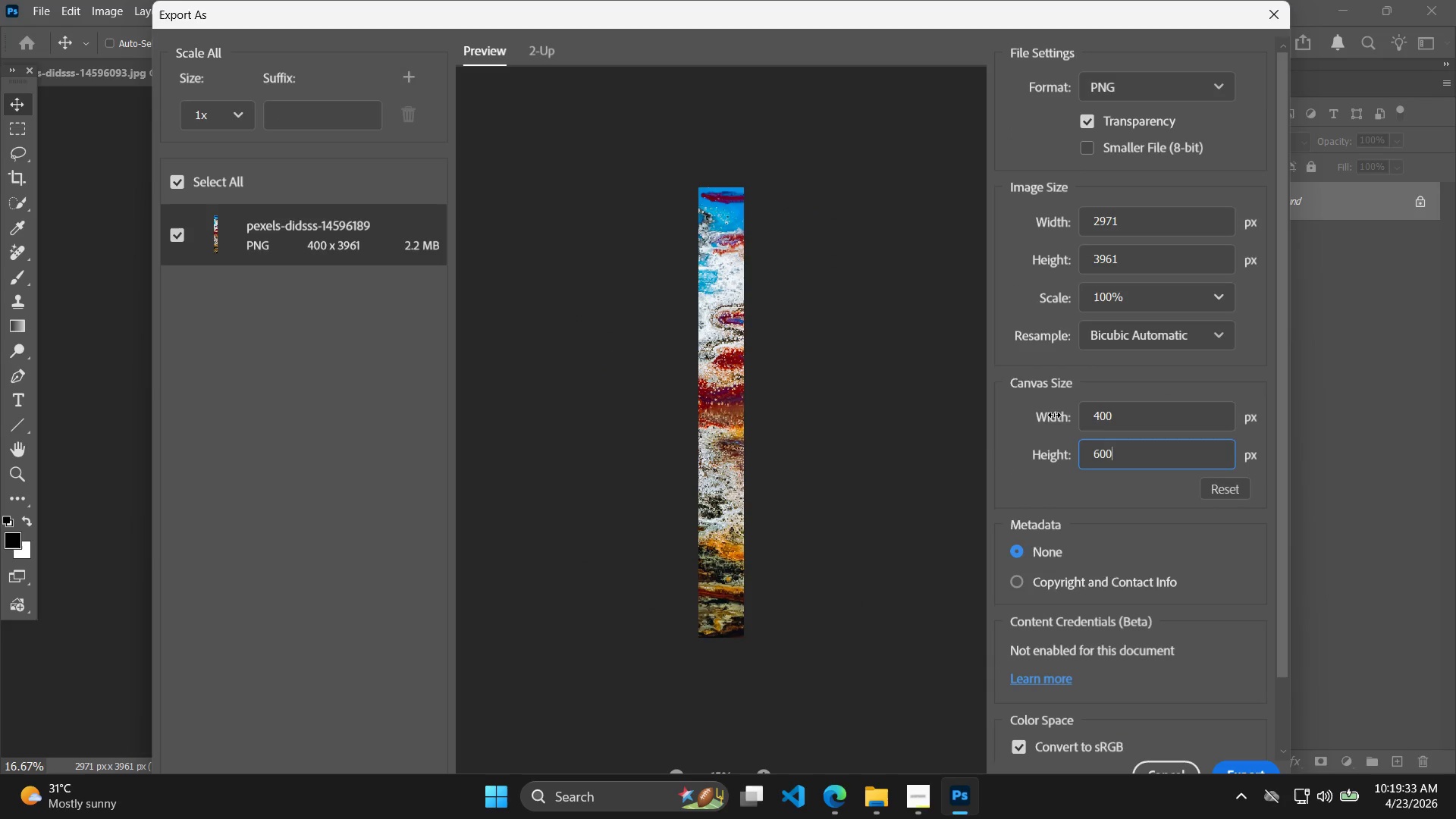 
key(Enter)
 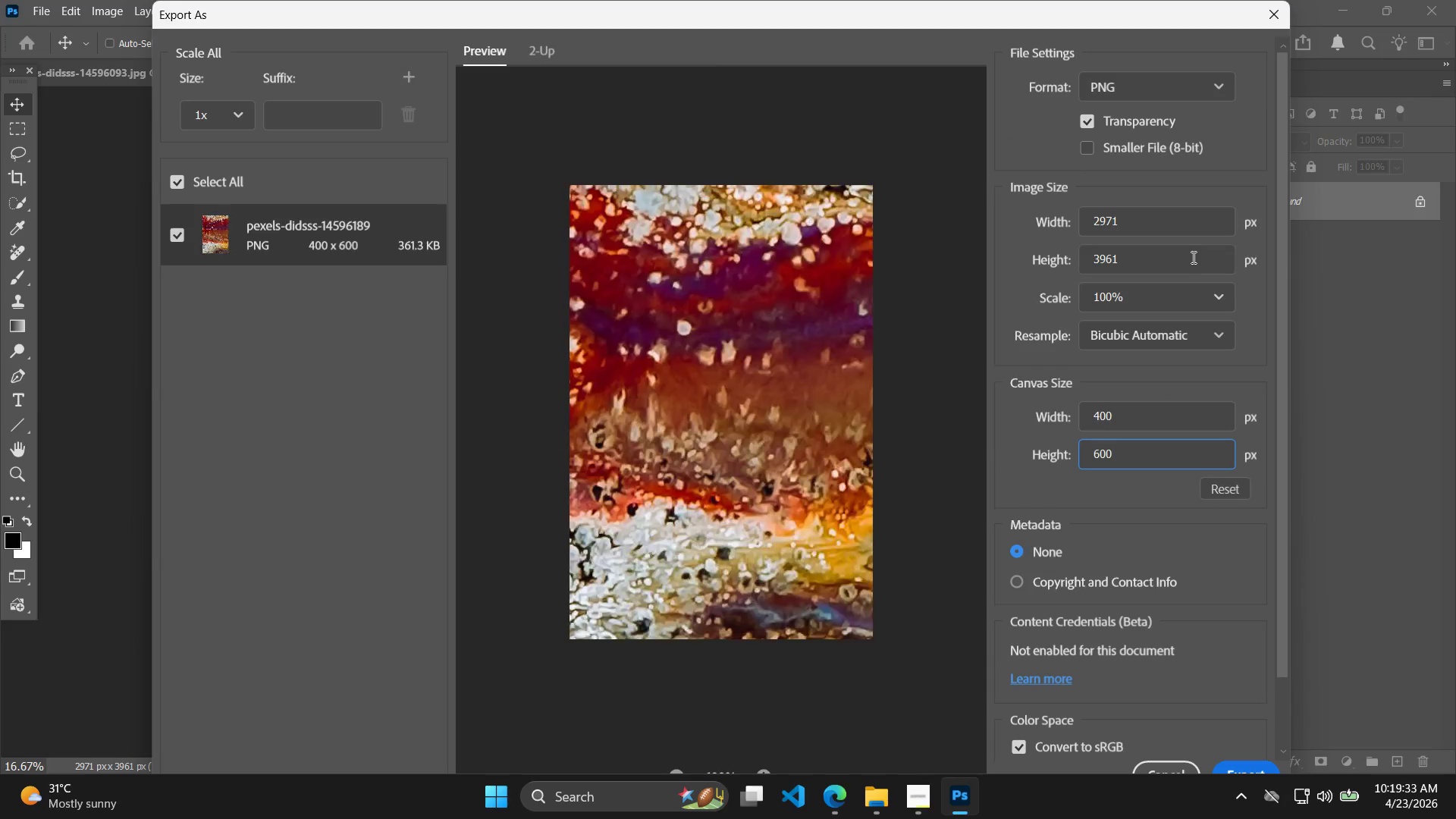 
left_click_drag(start_coordinate=[1193, 233], to_coordinate=[1036, 224])
 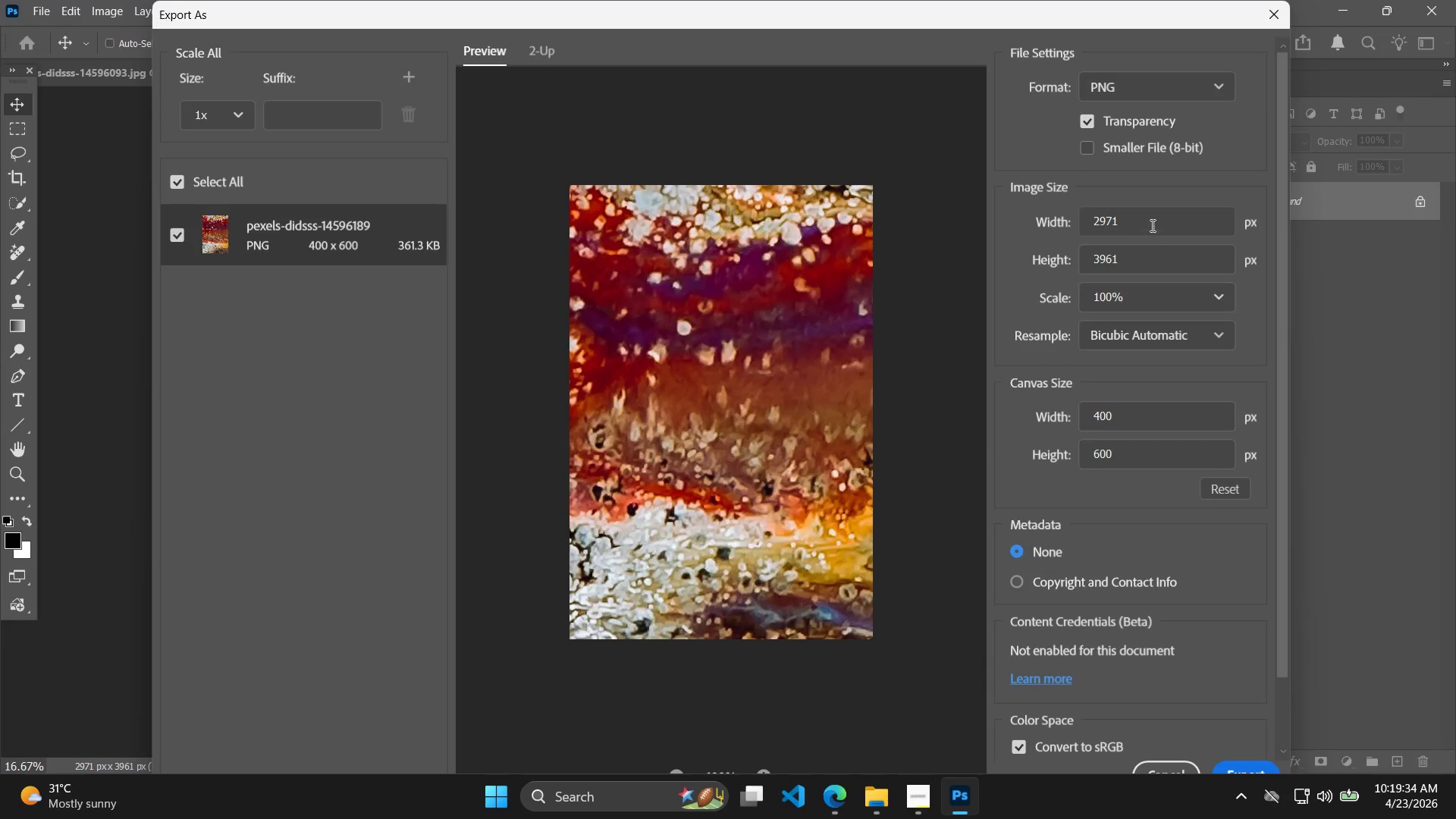 
left_click_drag(start_coordinate=[1156, 220], to_coordinate=[1043, 220])
 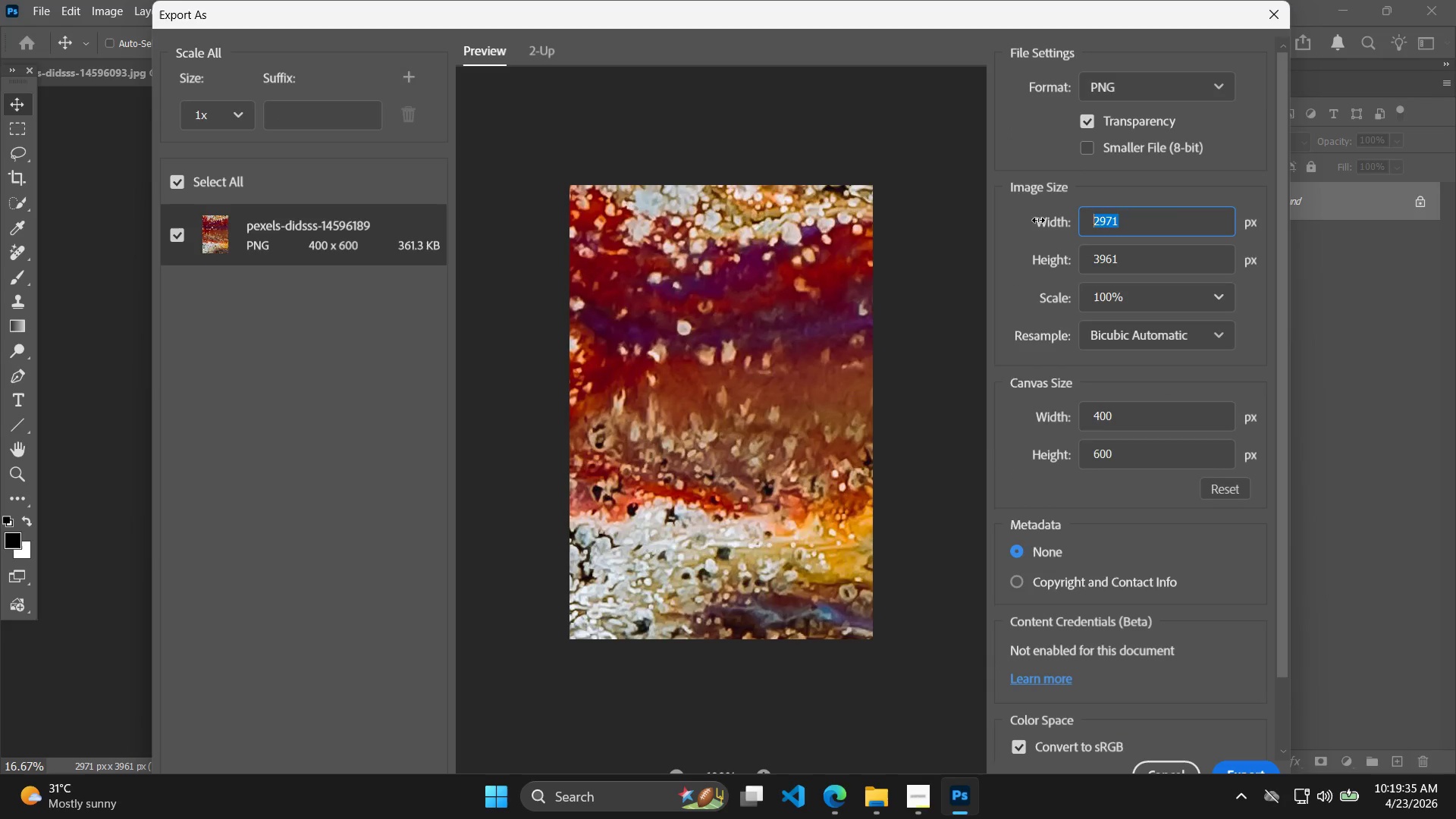 
type(400)
 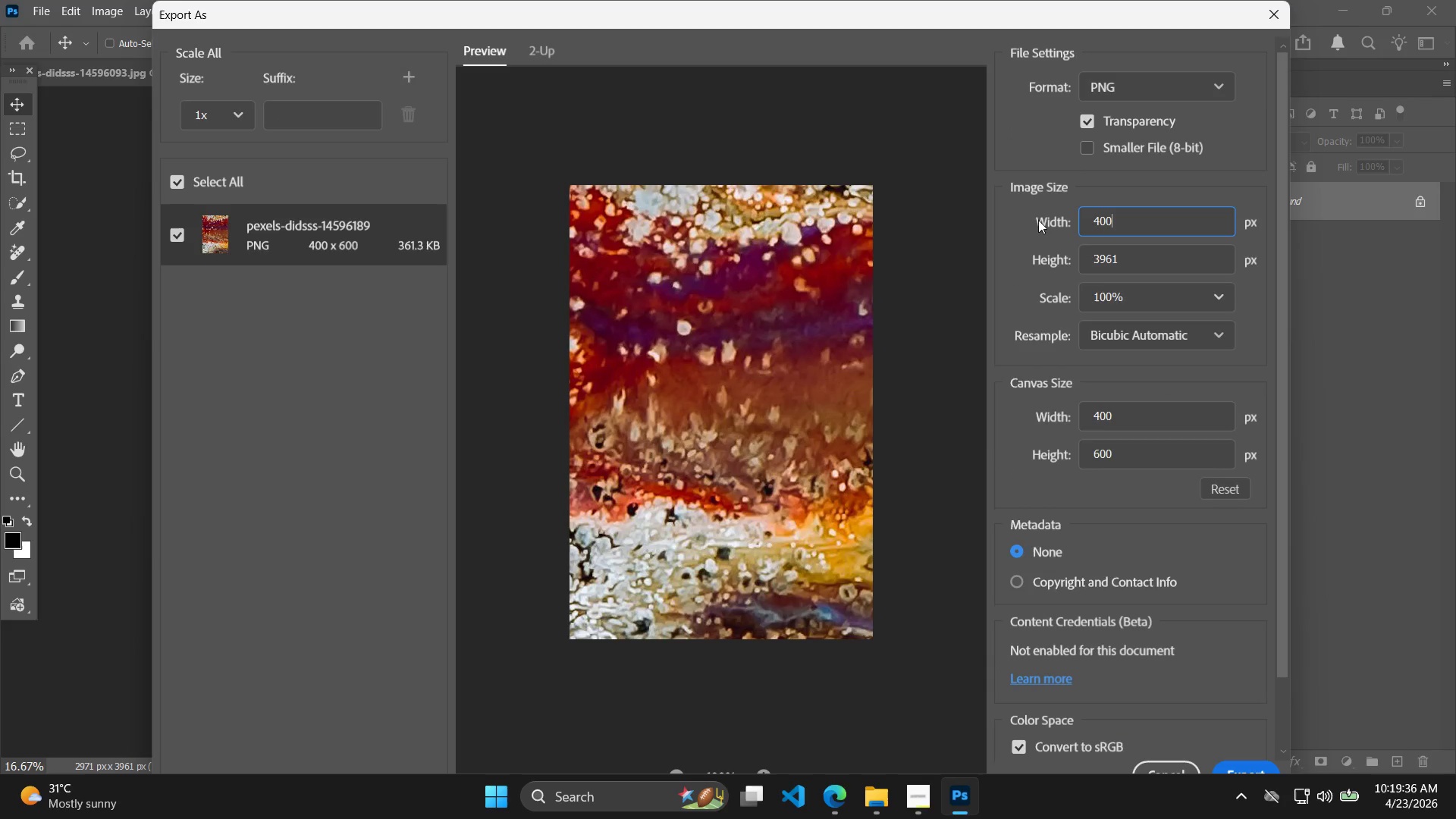 
key(Enter)
 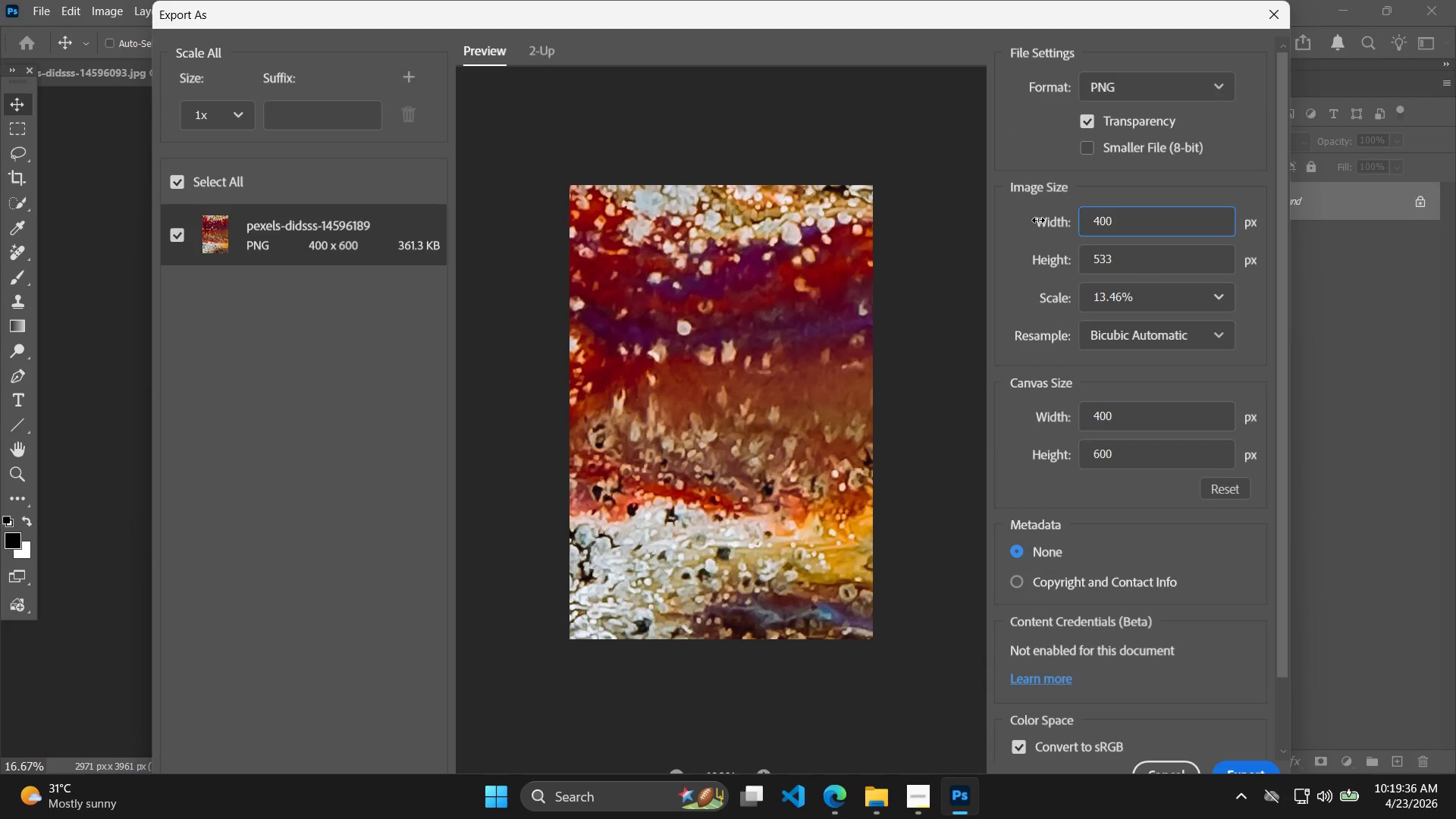 
key(Tab)
type(600)
 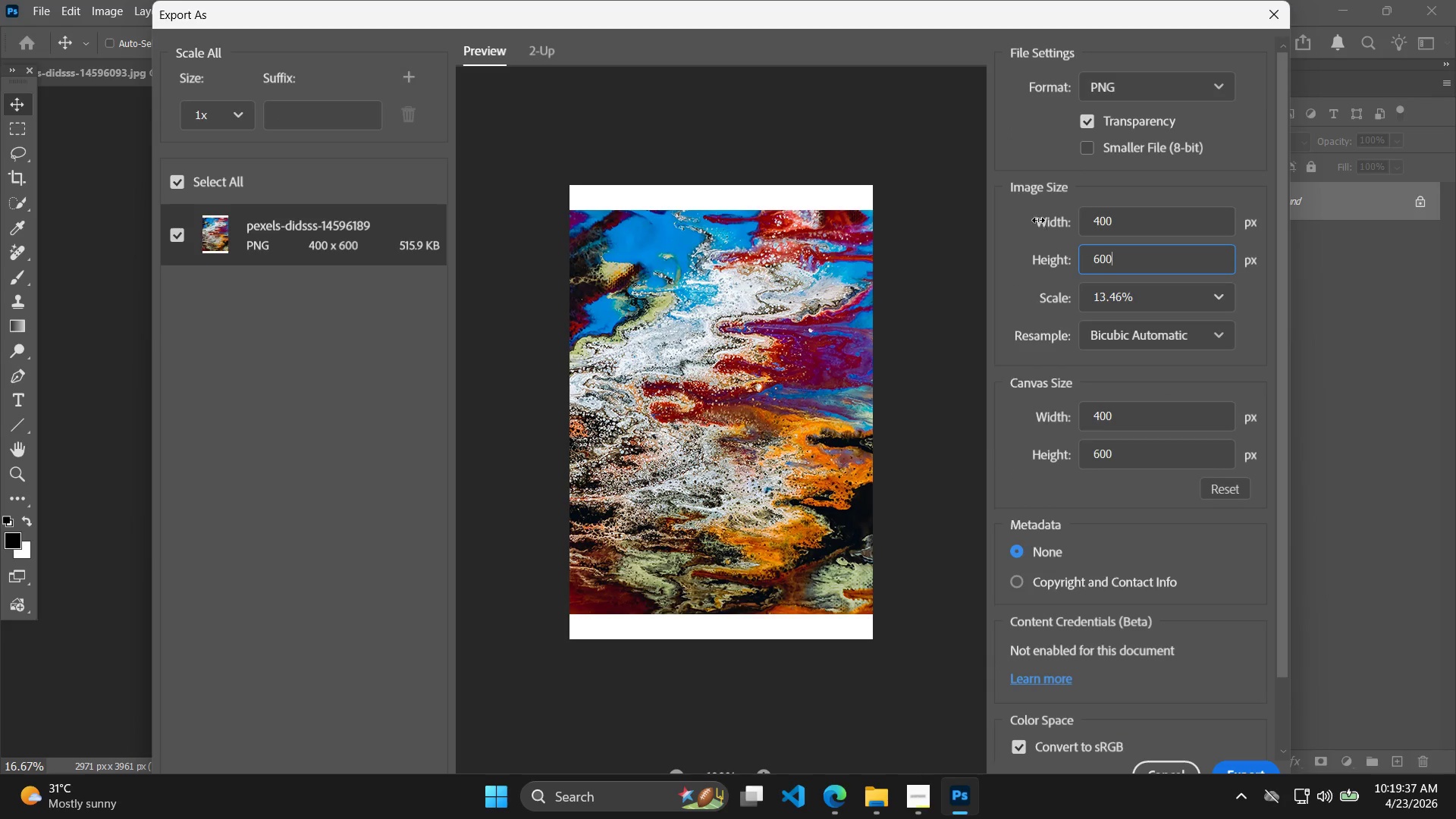 
key(Enter)
 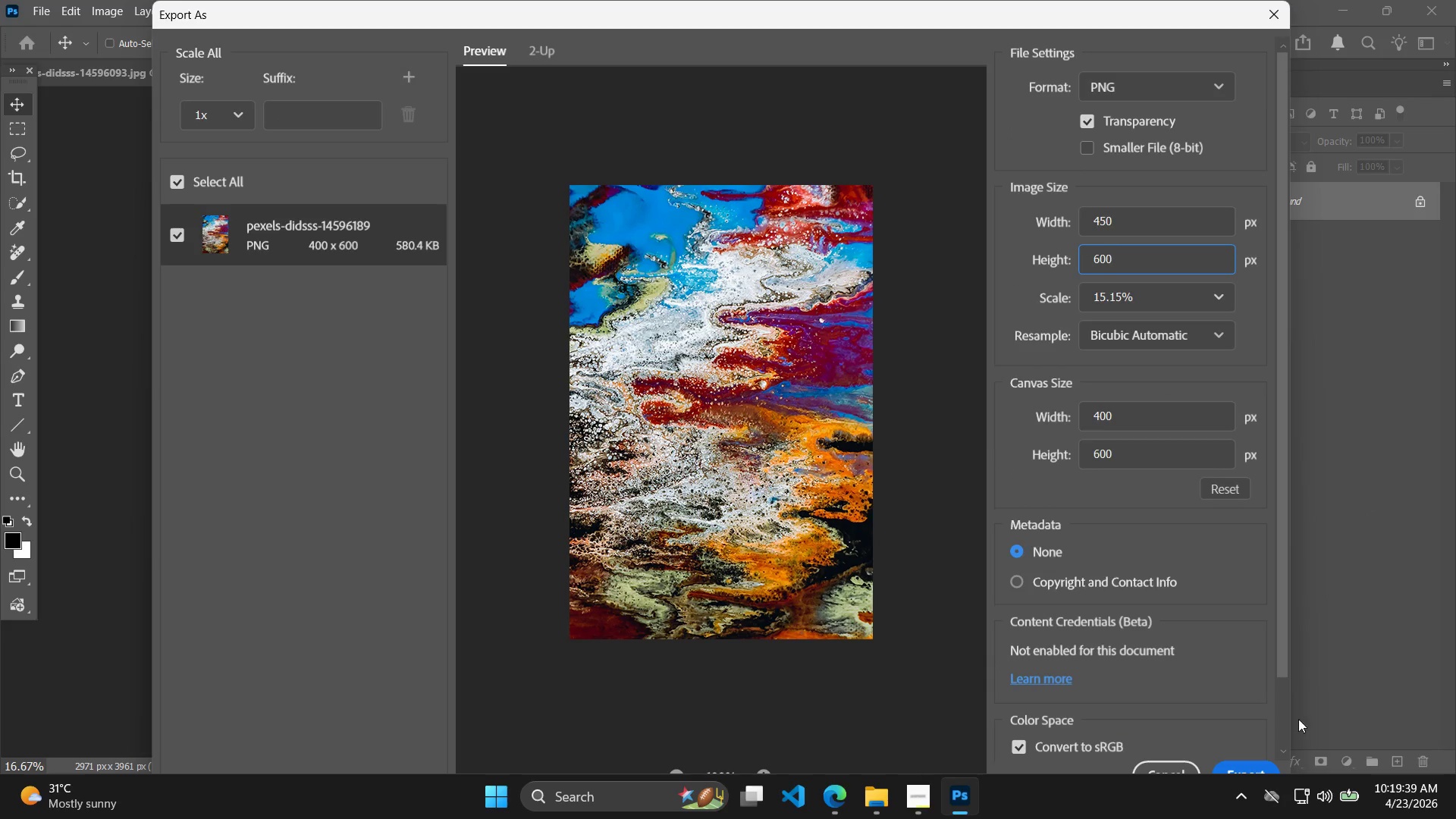 
left_click([1239, 770])
 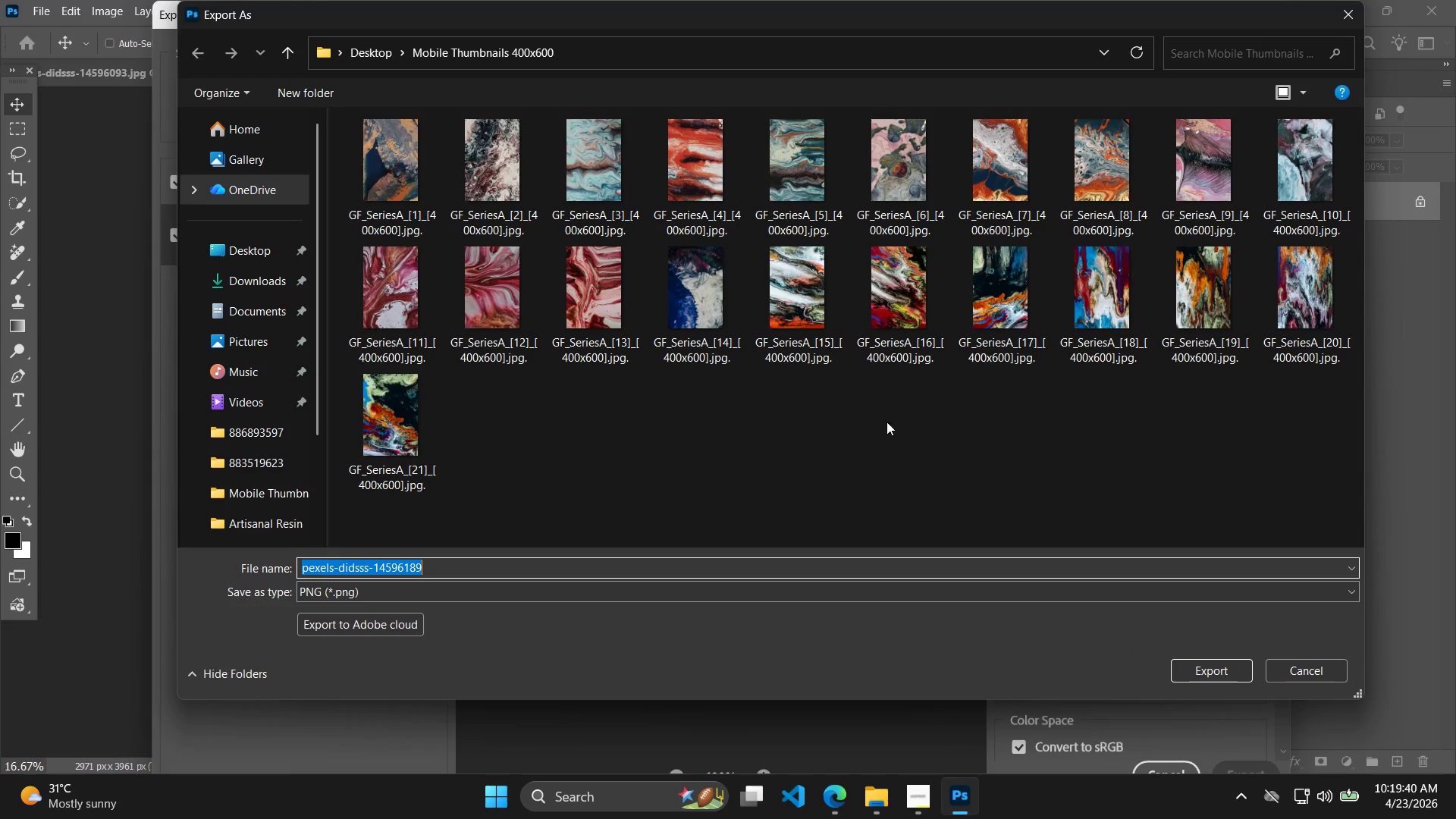 
left_click([431, 431])
 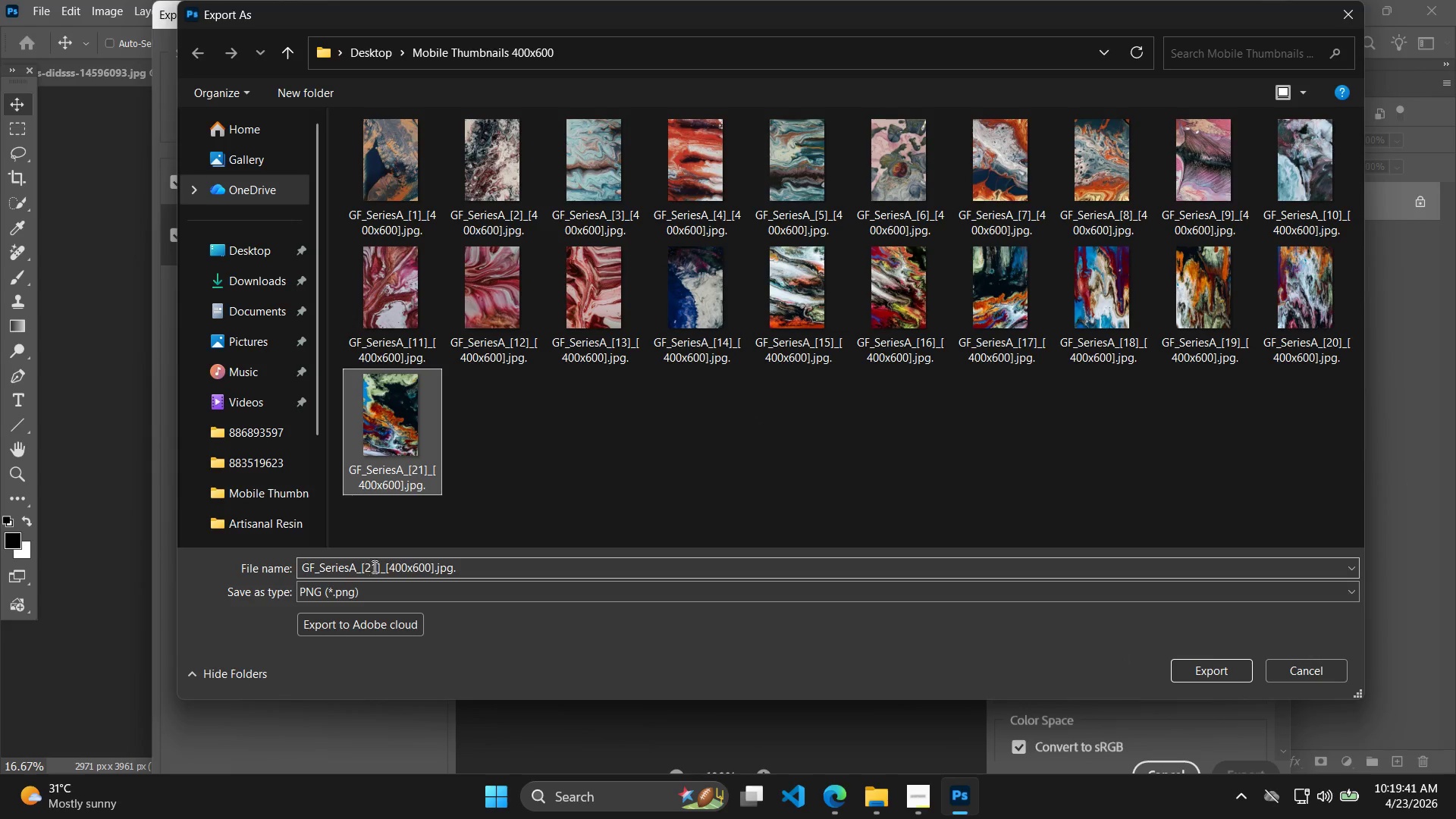 
double_click([373, 566])
 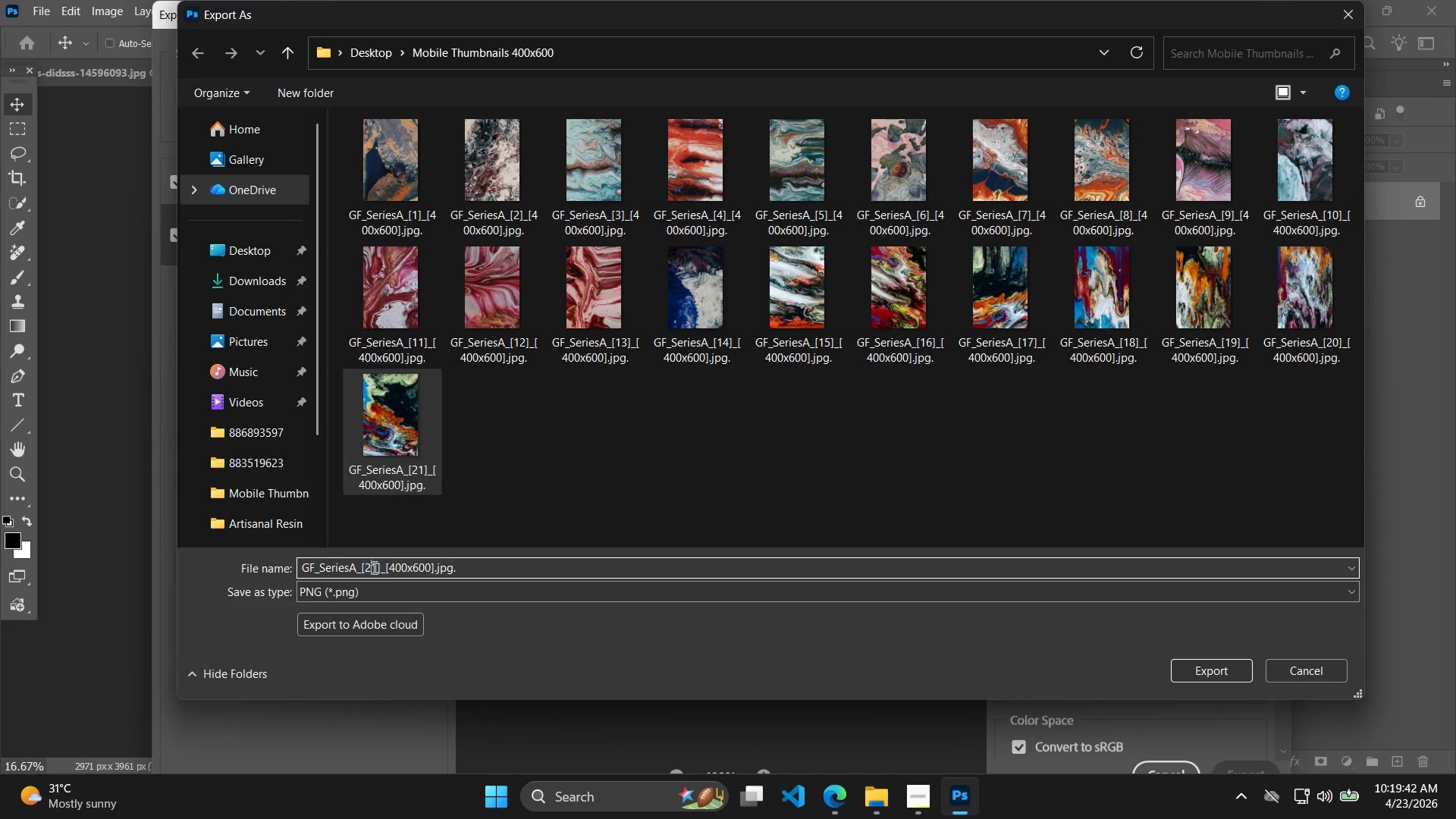 
triple_click([373, 567])
 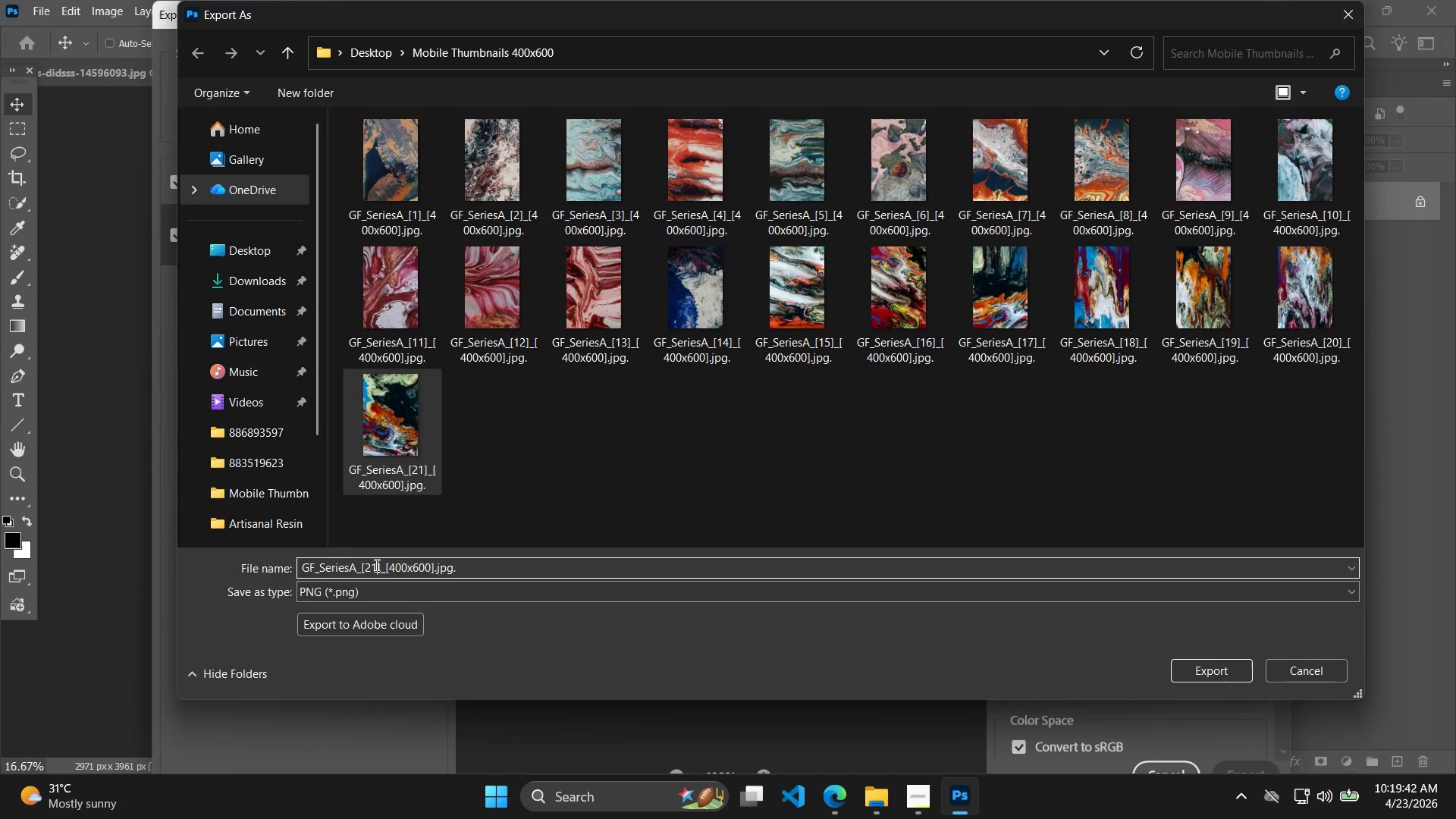 
triple_click([375, 565])
 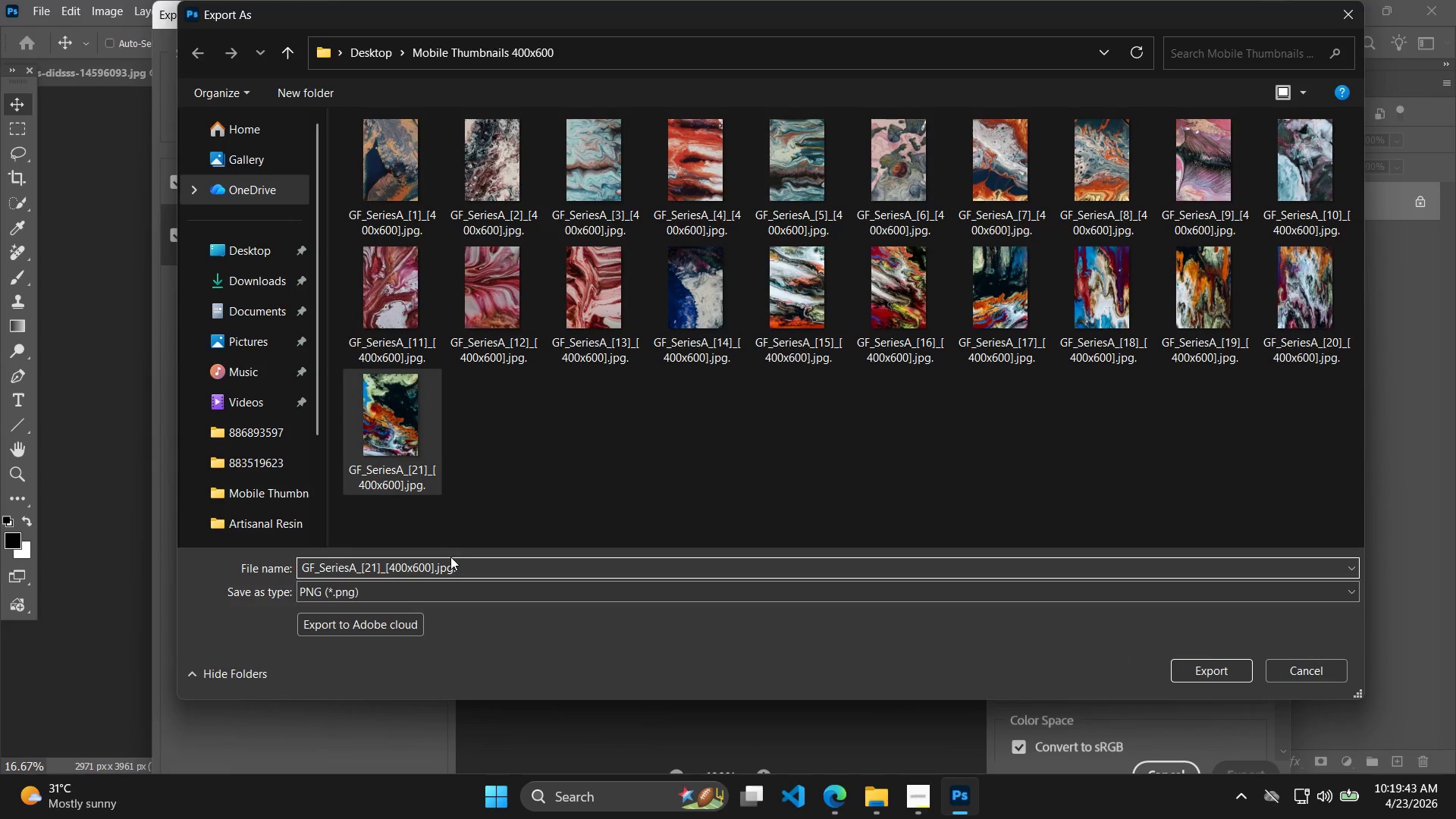 
key(Backspace)
 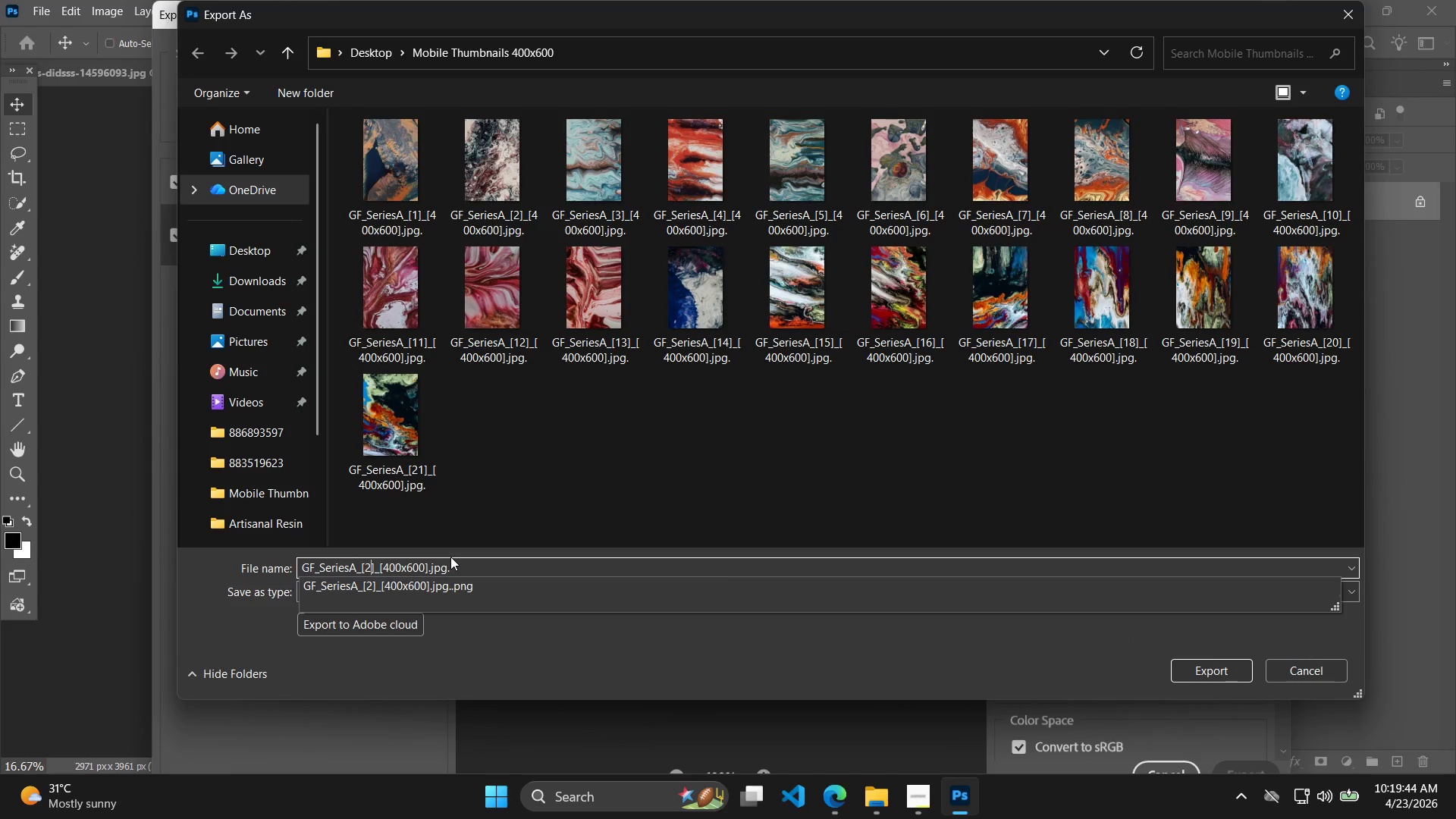 
key(2)
 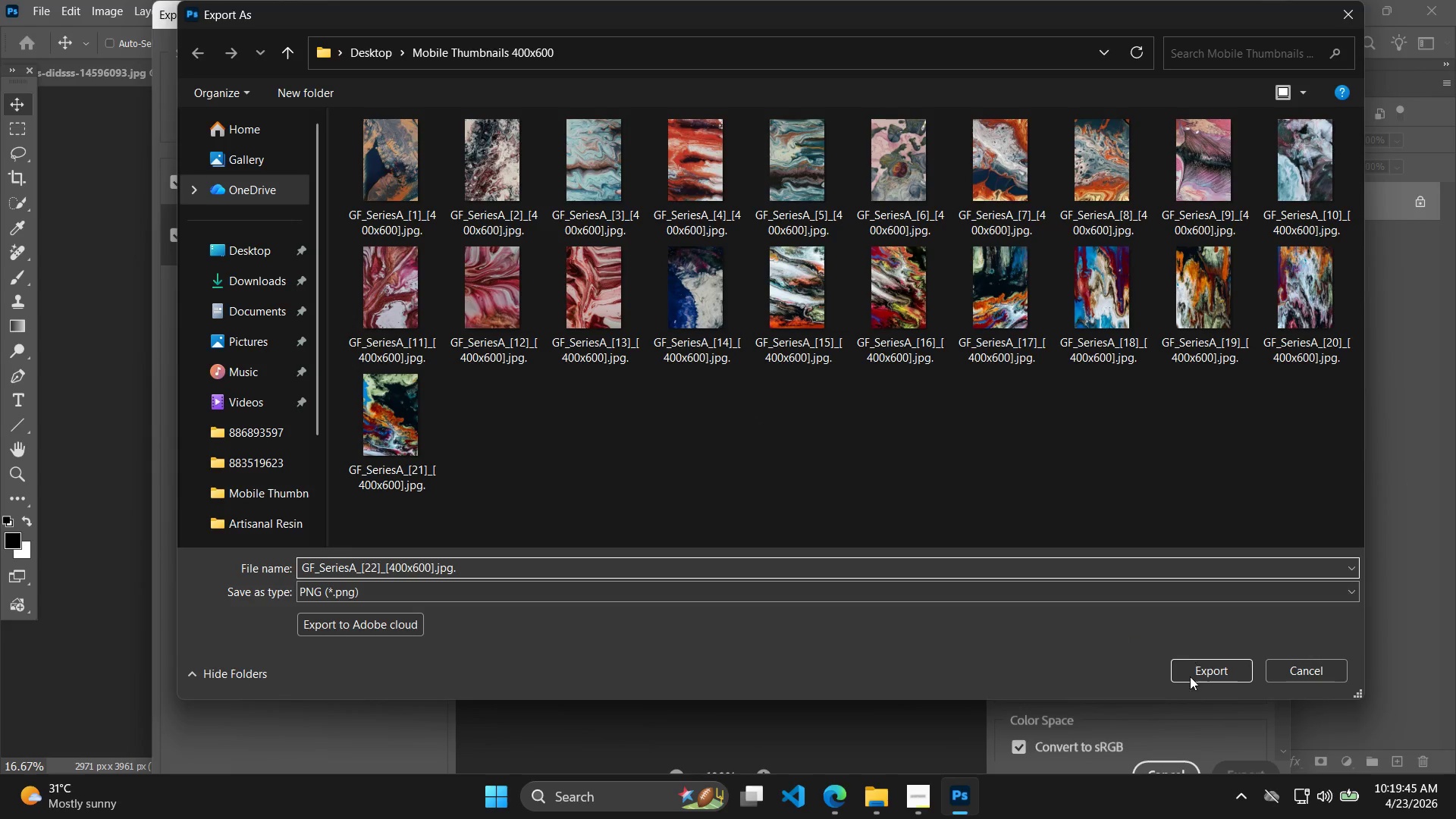 
left_click([1204, 665])
 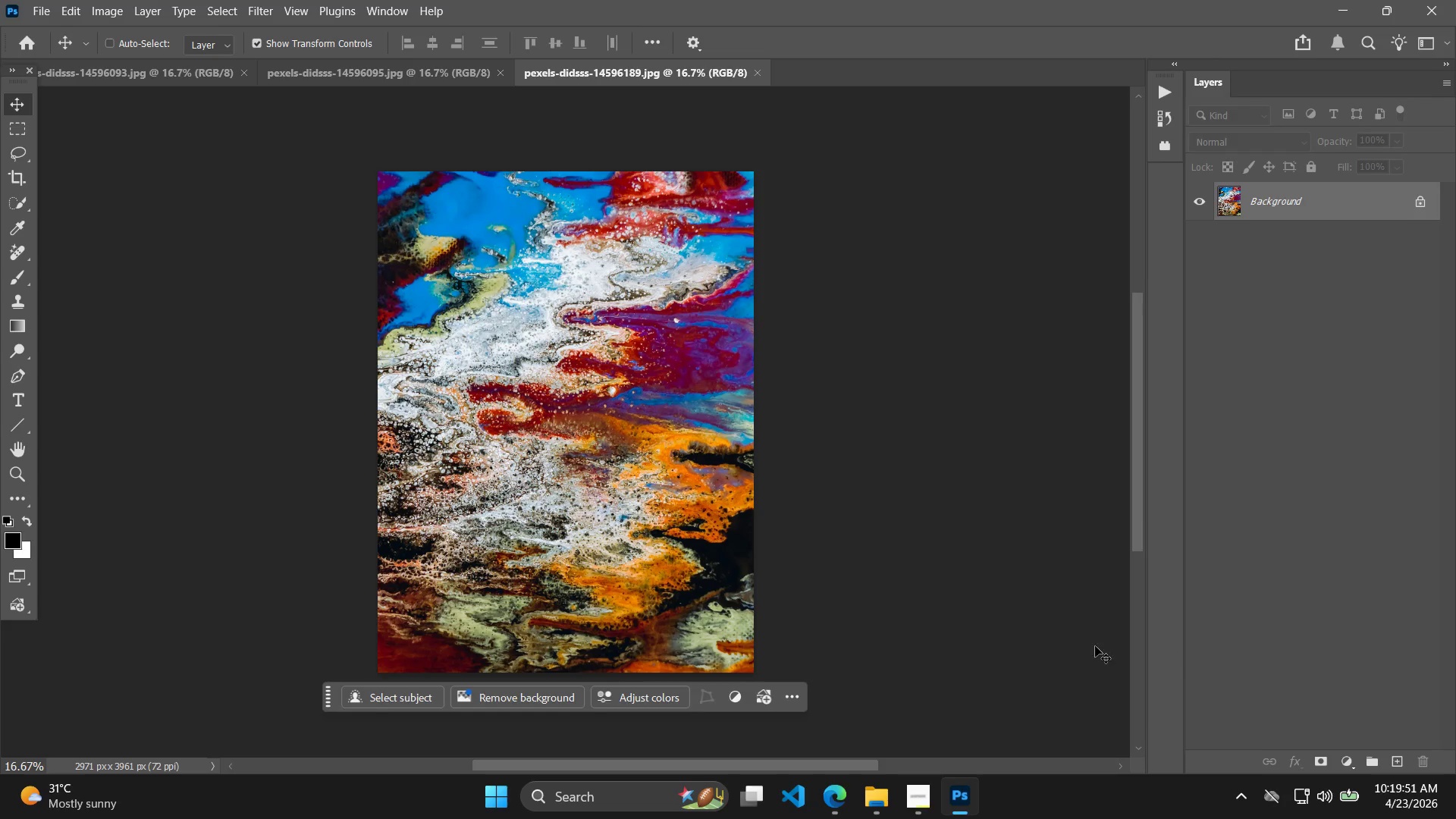 
wait(7.86)
 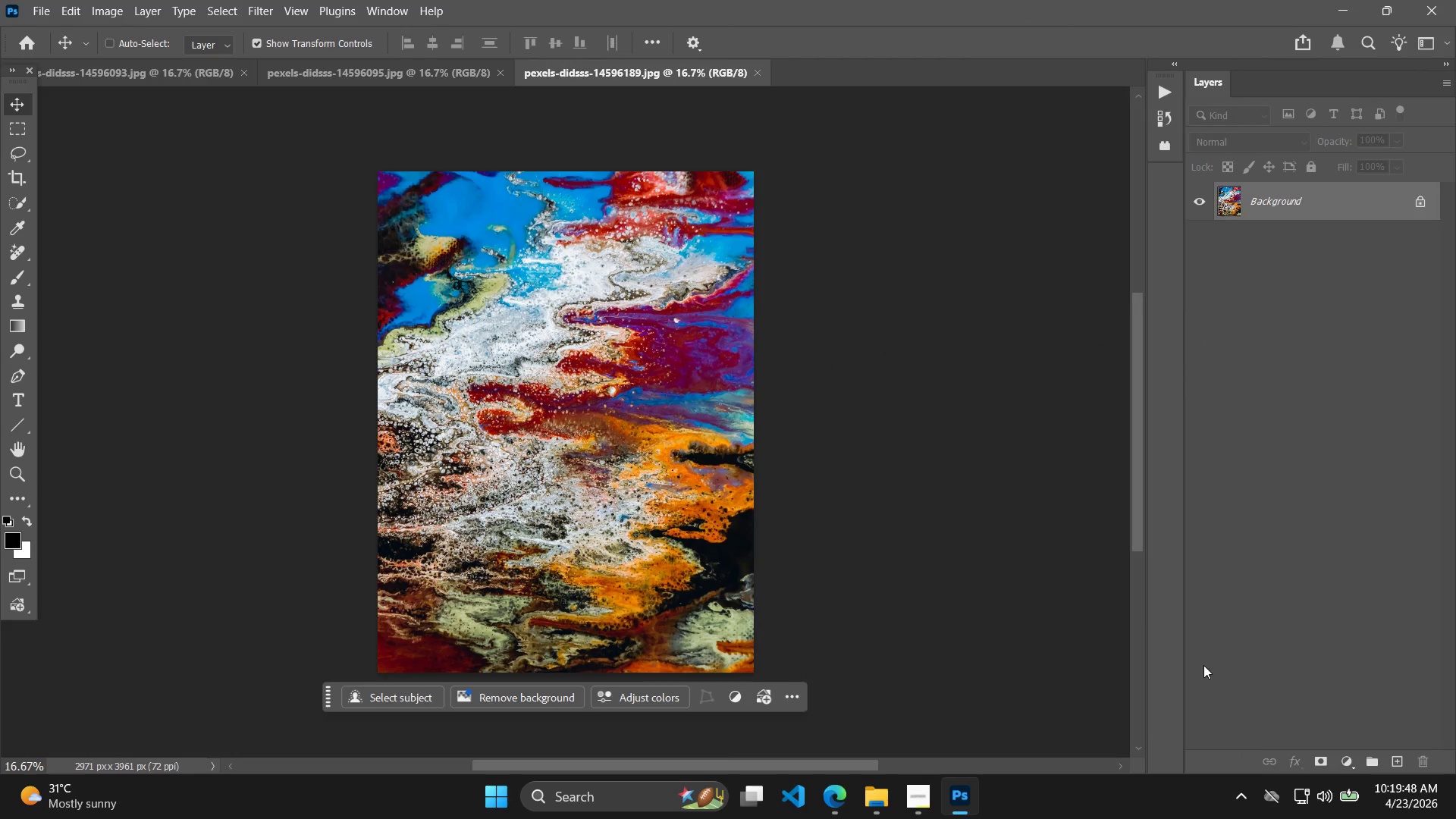 
double_click([246, 77])
 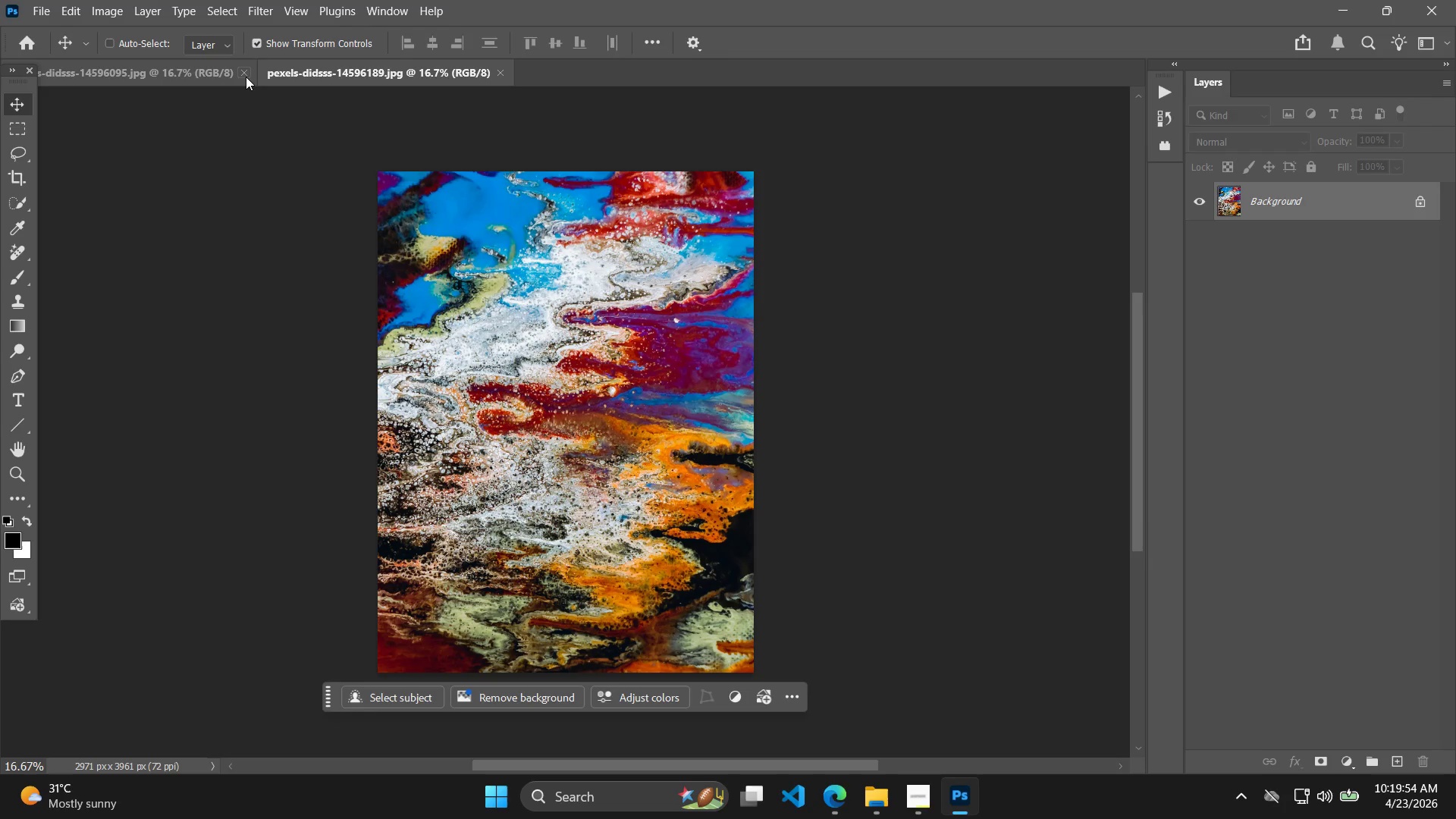 
left_click([246, 77])
 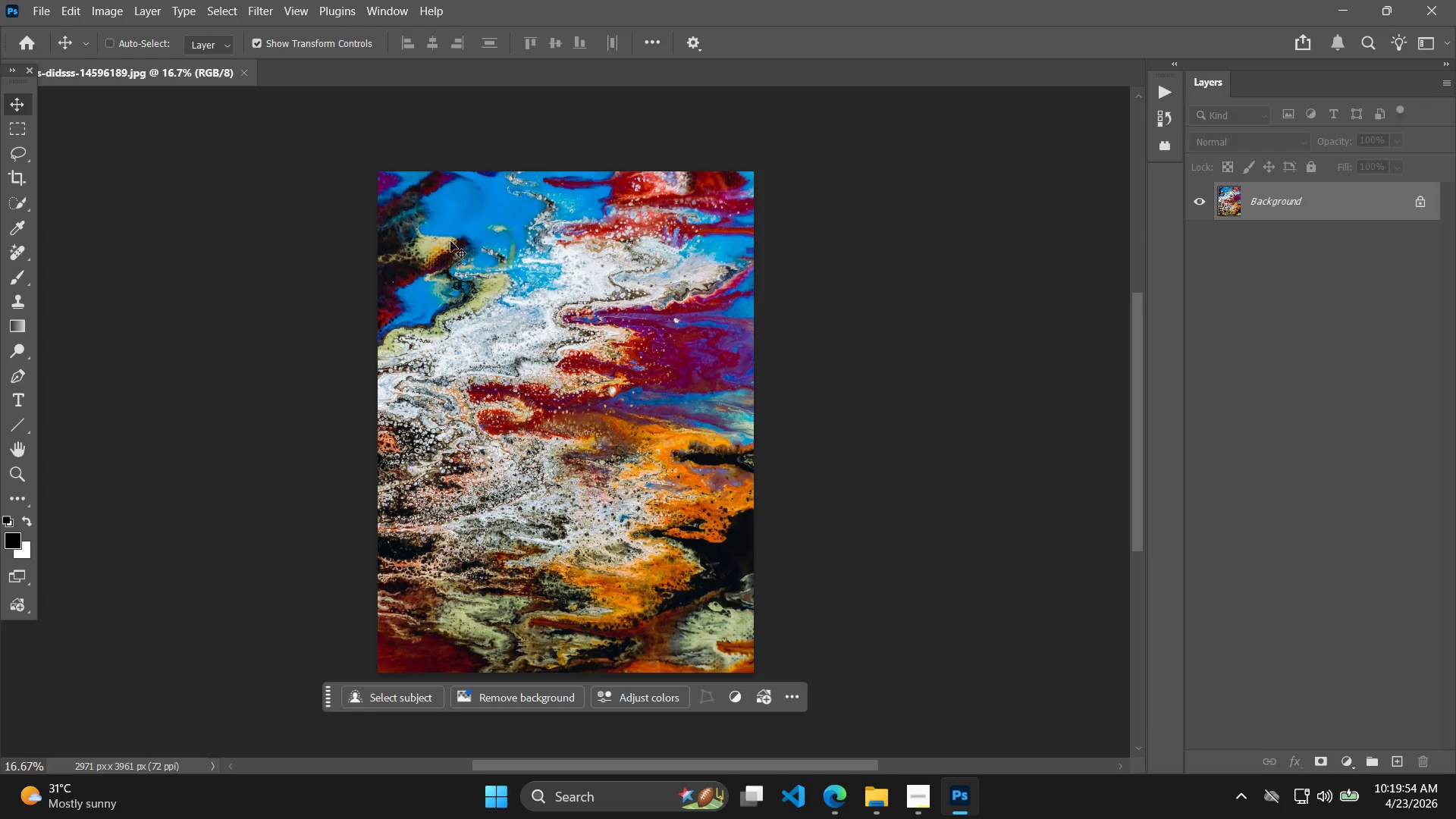 
key(Alt+Tab)
 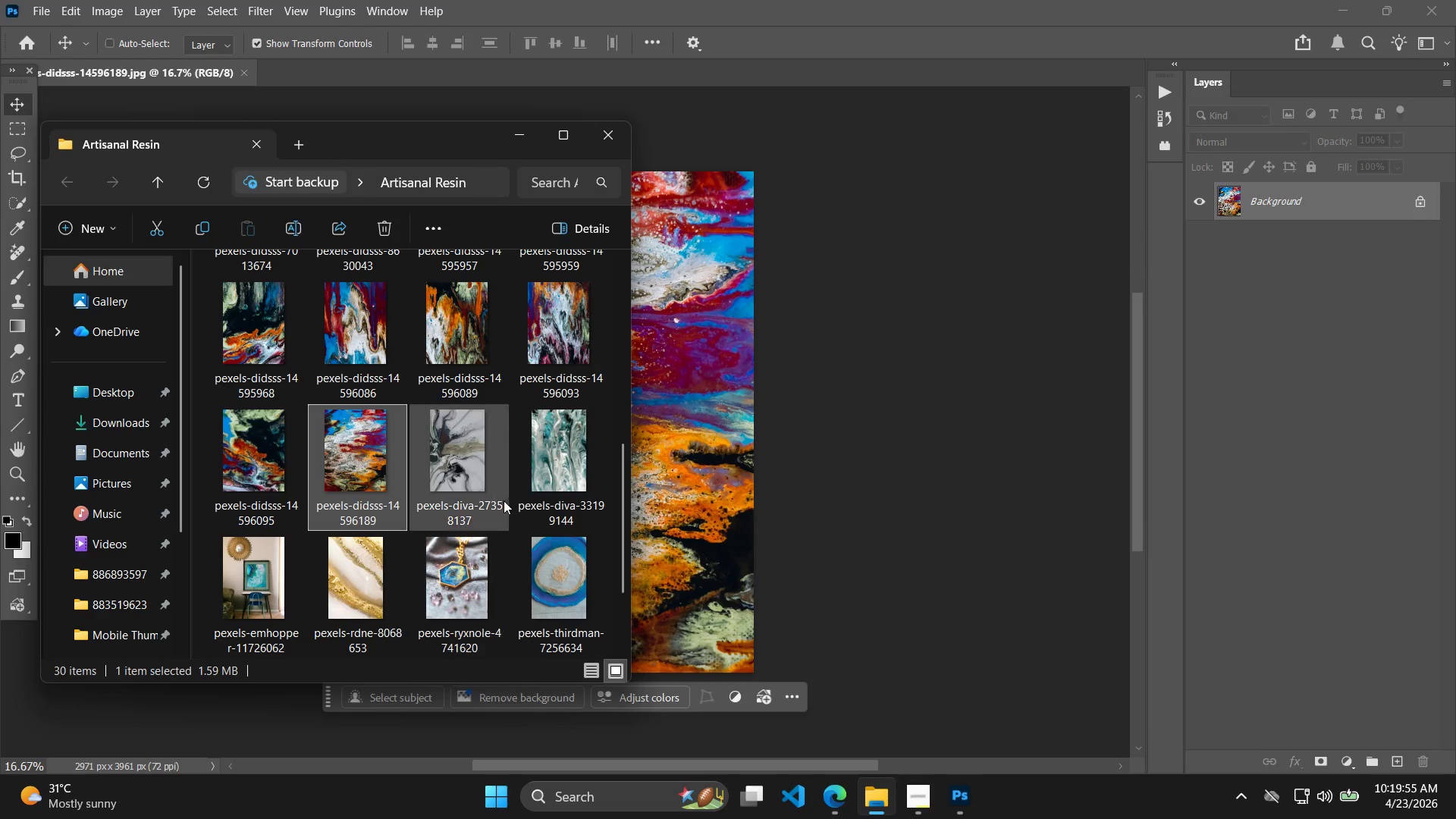 
left_click([493, 474])
 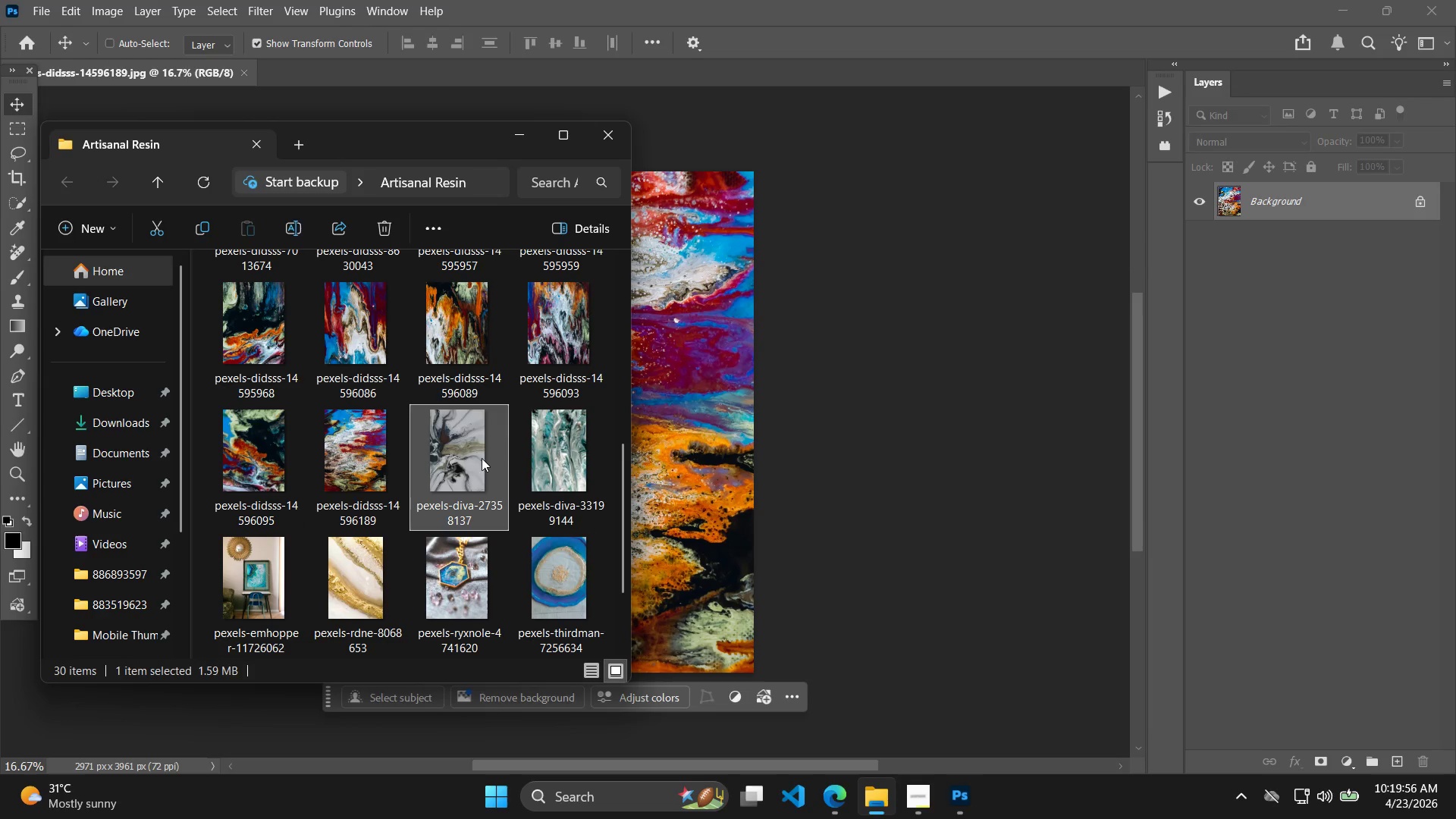 
left_click_drag(start_coordinate=[482, 458], to_coordinate=[1367, 520])
 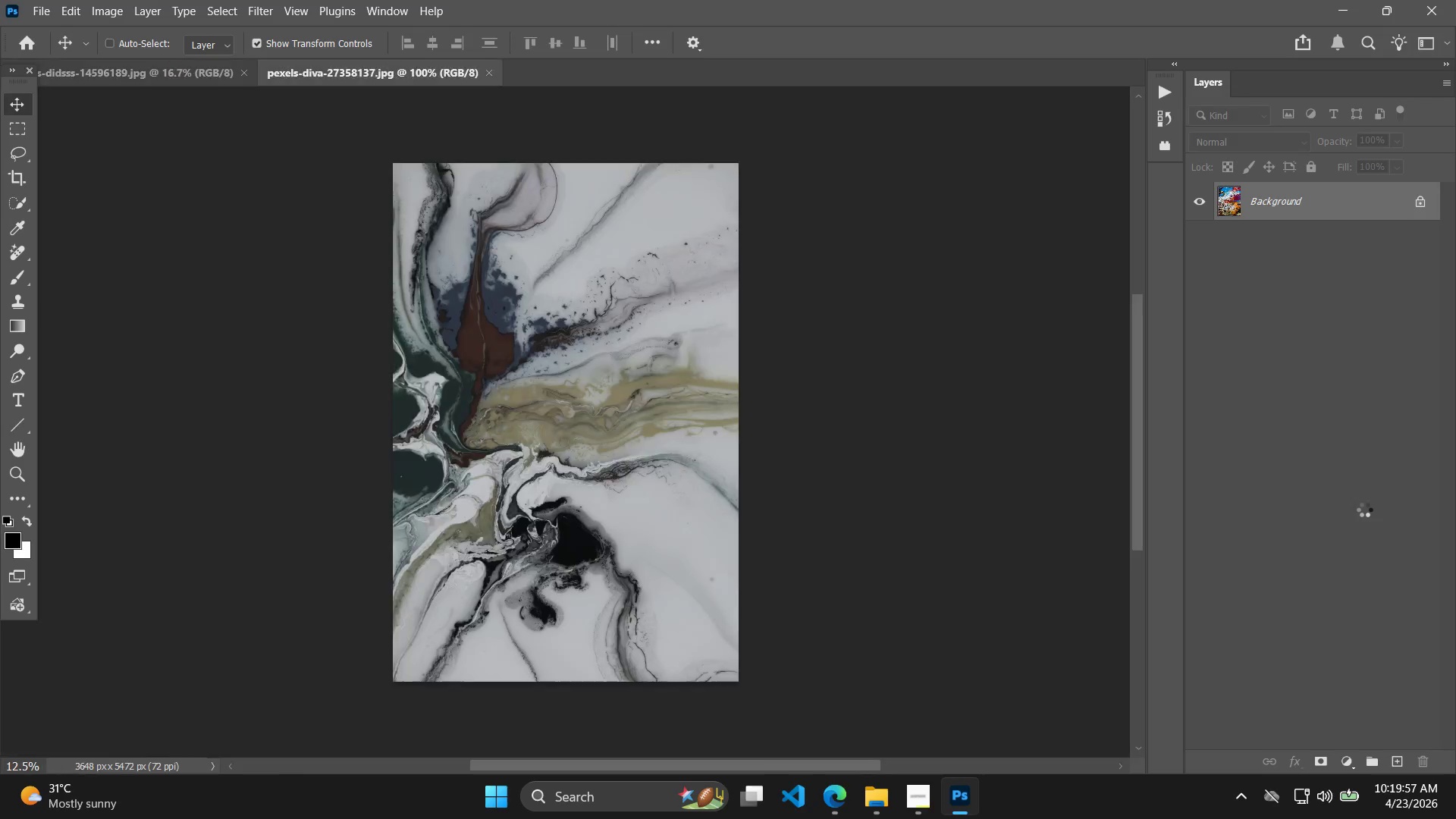 
key(Alt+Control+Shift+W)
 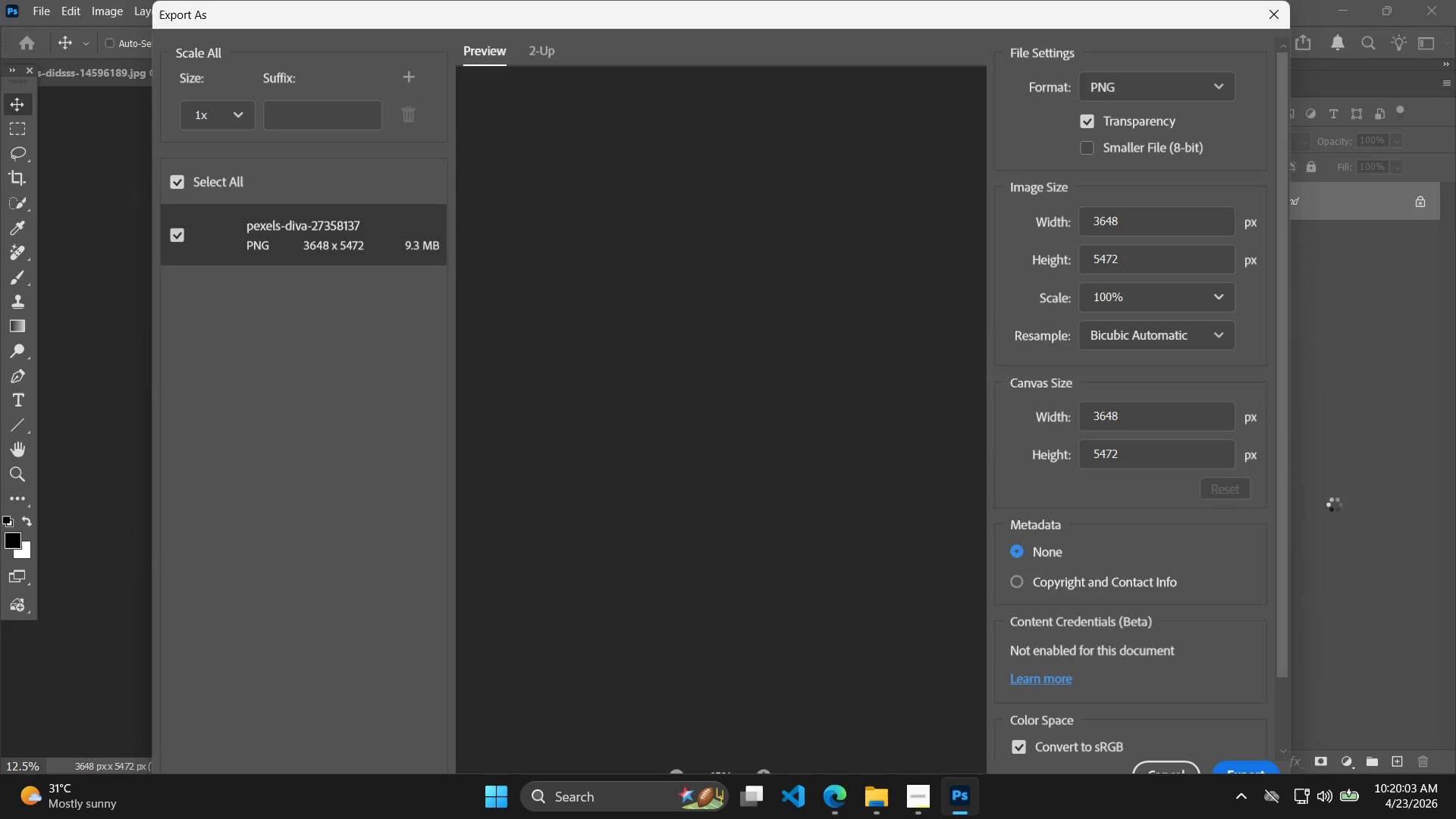 
wait(6.11)
 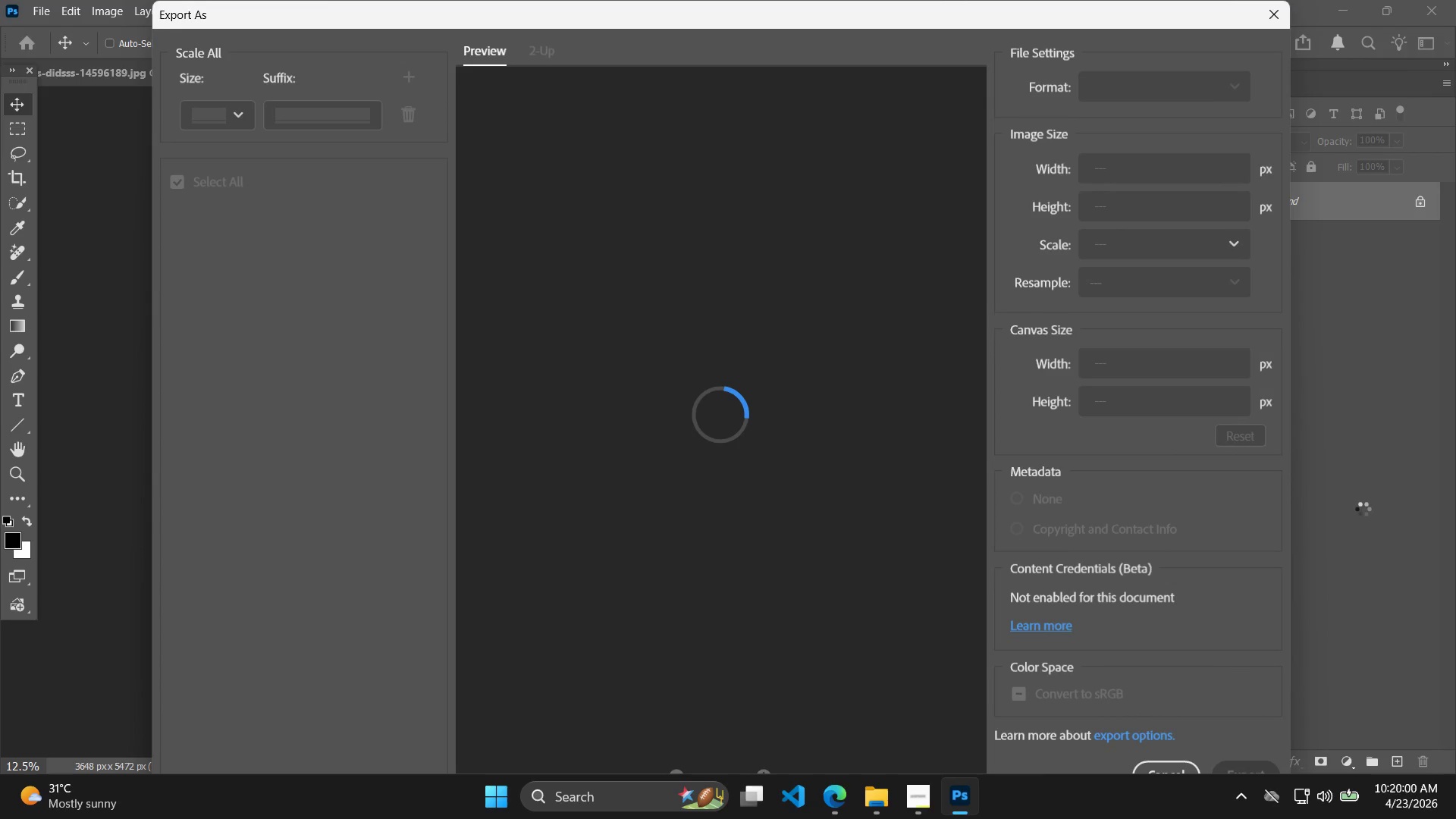 
left_click_drag(start_coordinate=[1156, 428], to_coordinate=[1028, 418])
 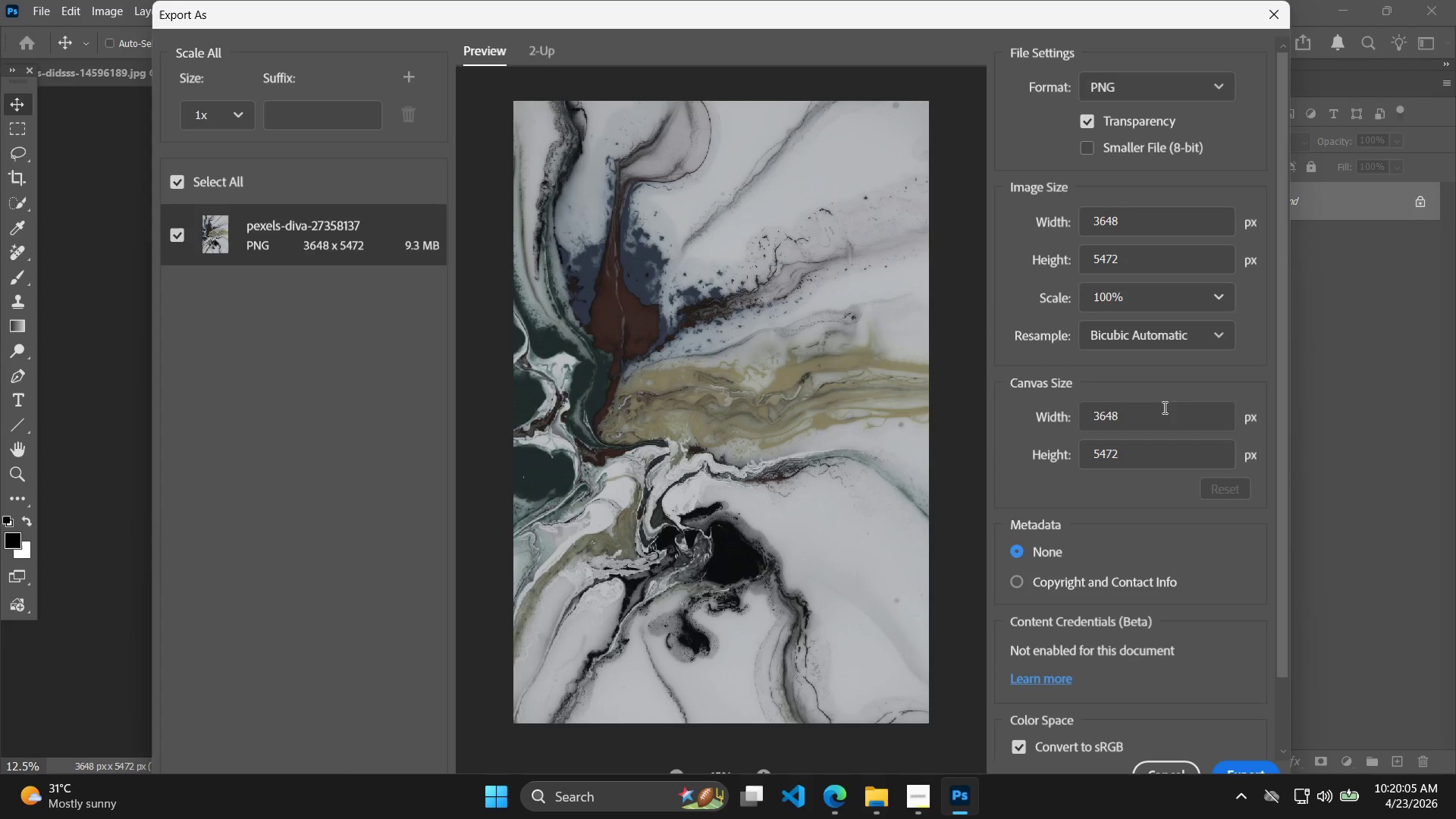 
left_click_drag(start_coordinate=[1167, 407], to_coordinate=[1040, 411])
 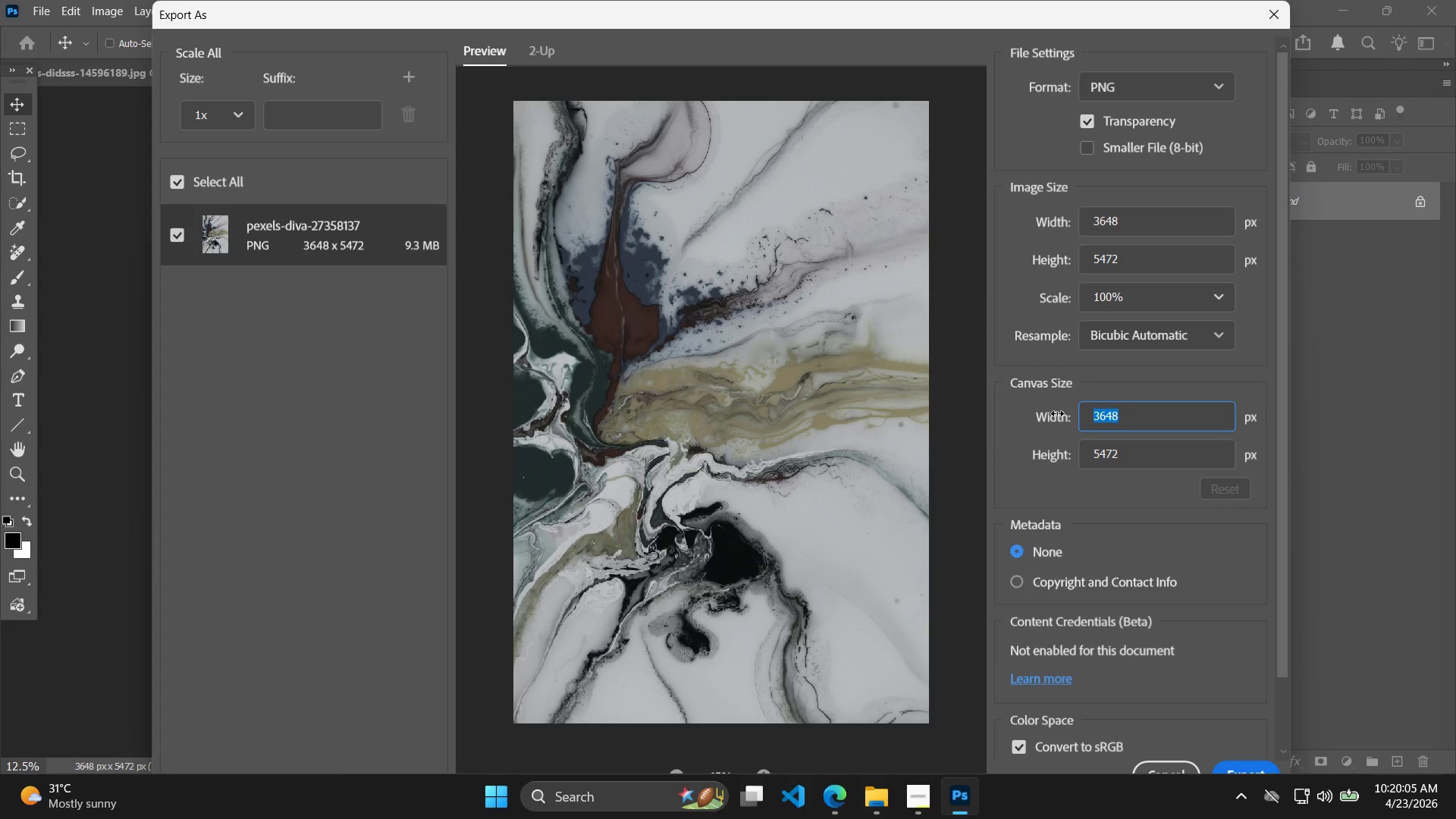 
type(400)
key(Tab)
type(600)
 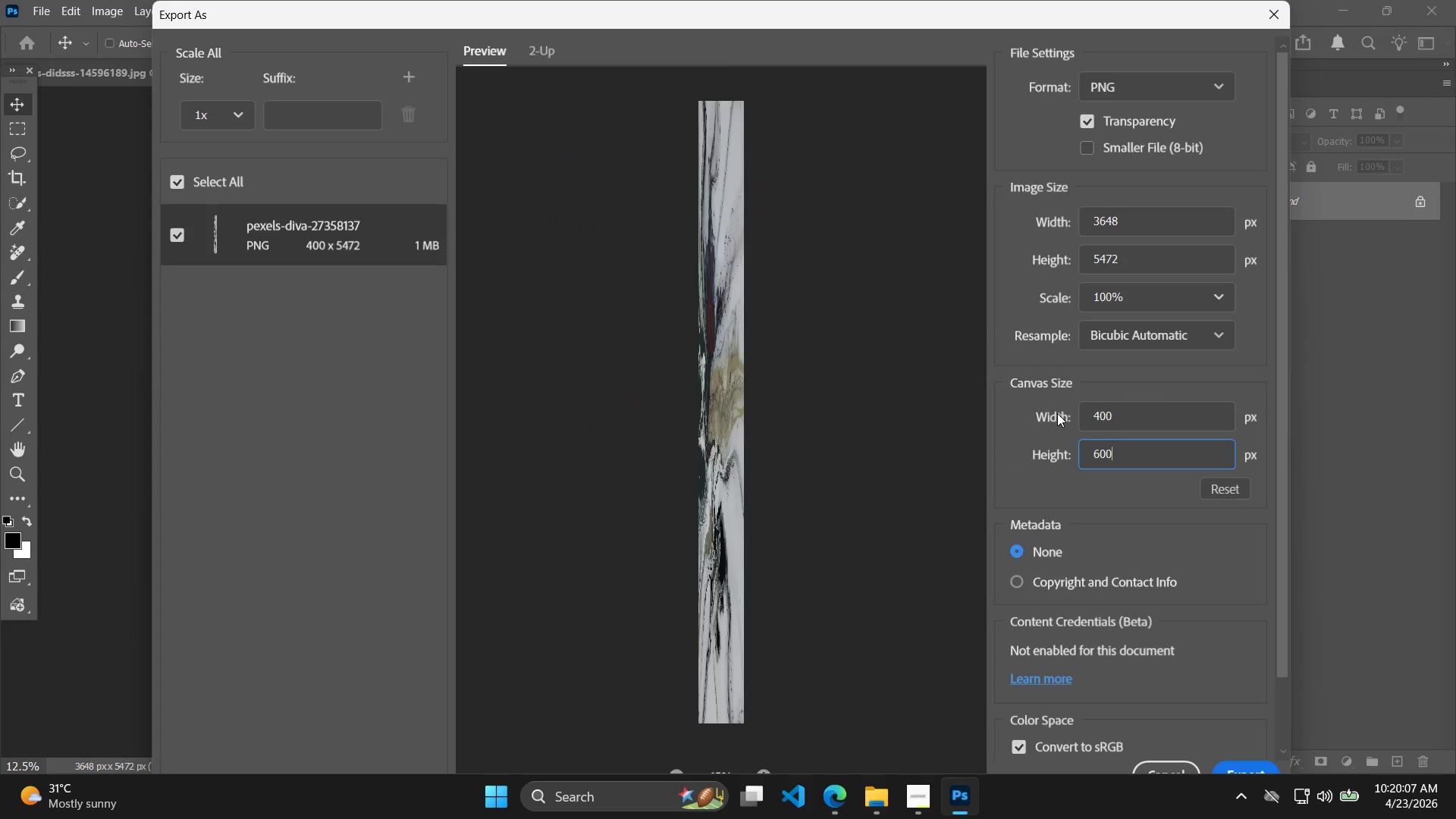 
key(Enter)
 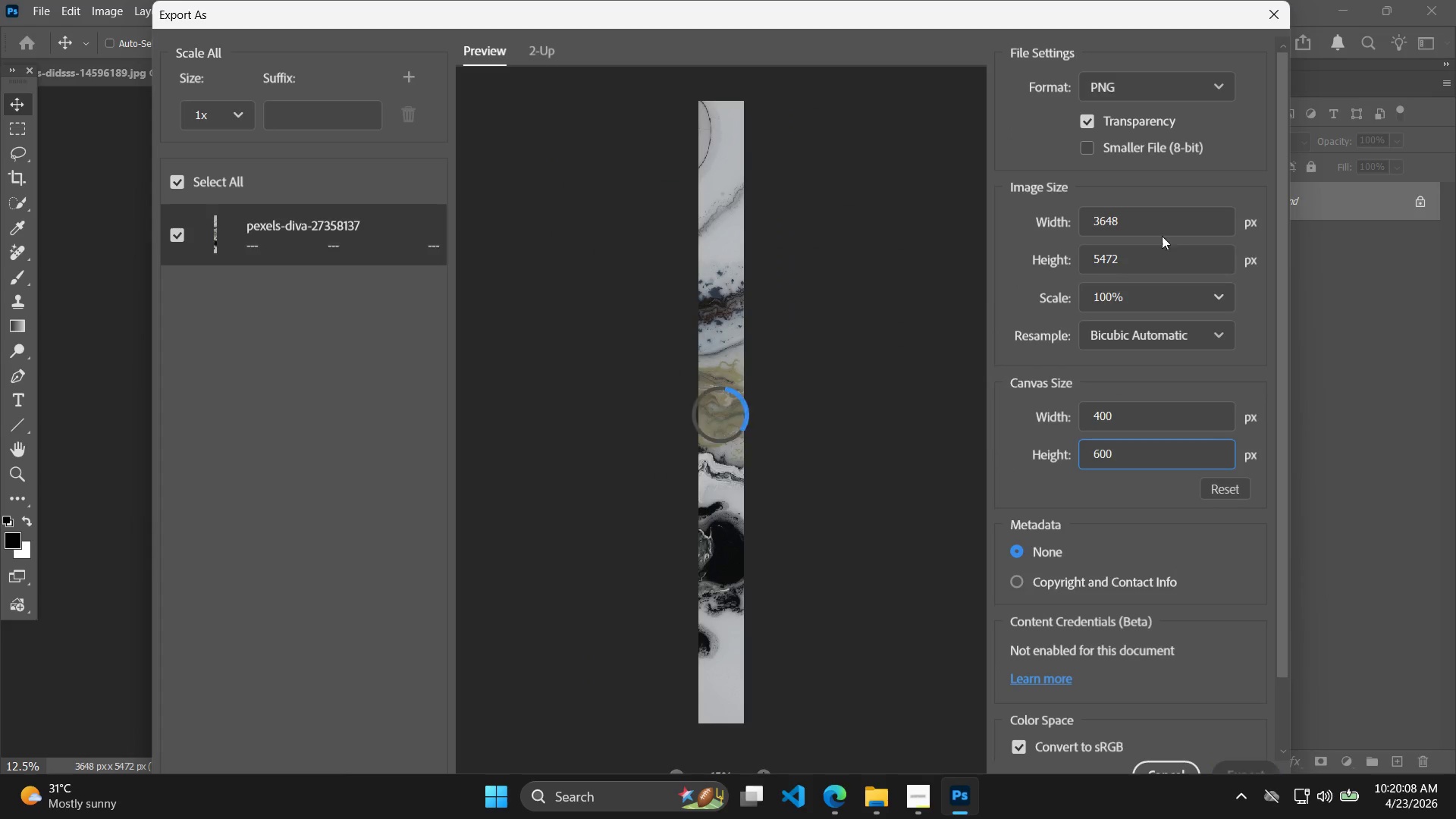 
left_click_drag(start_coordinate=[1166, 221], to_coordinate=[1061, 218])
 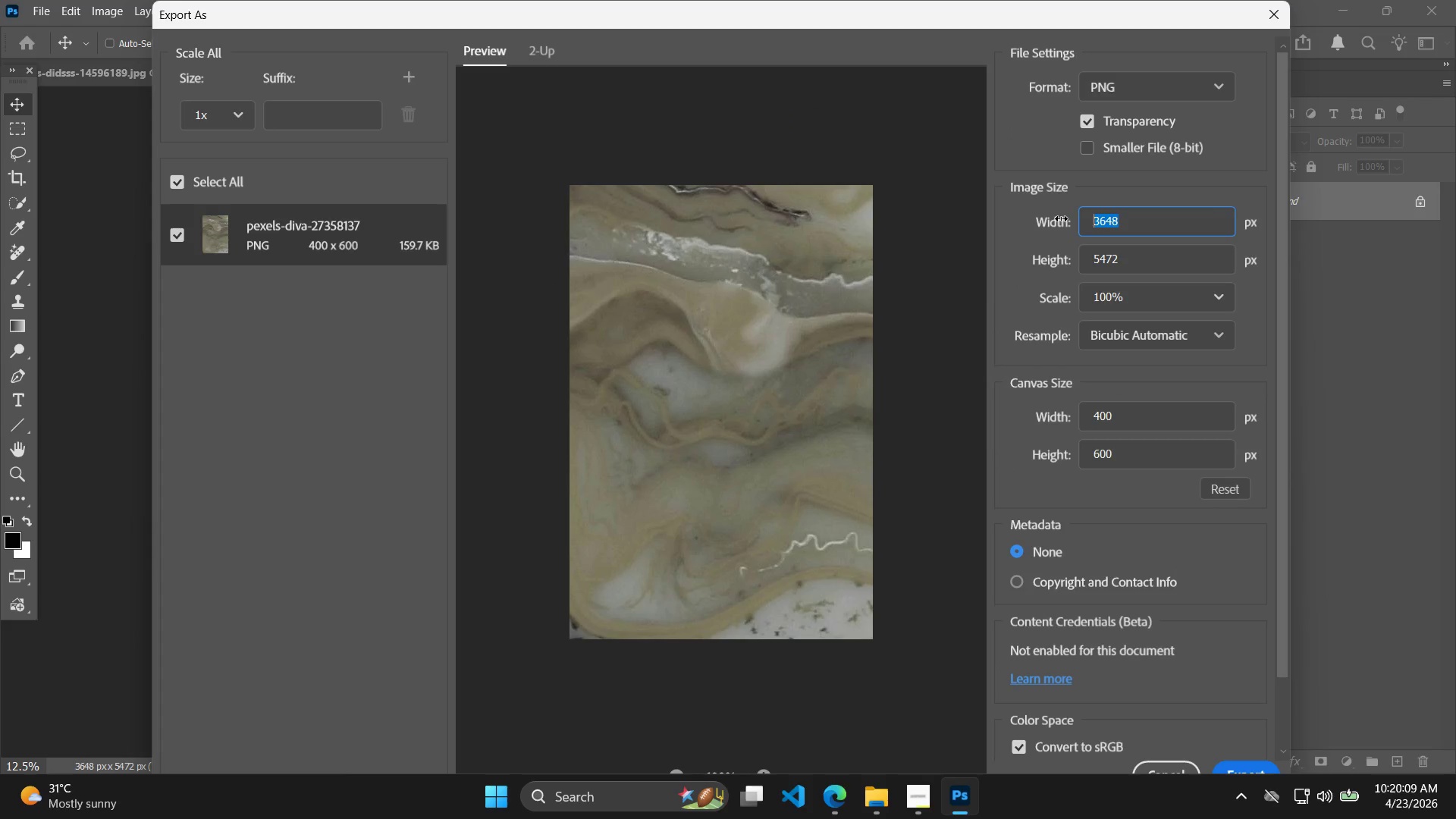 
type(49)
key(Backspace)
type(00)
key(Tab)
 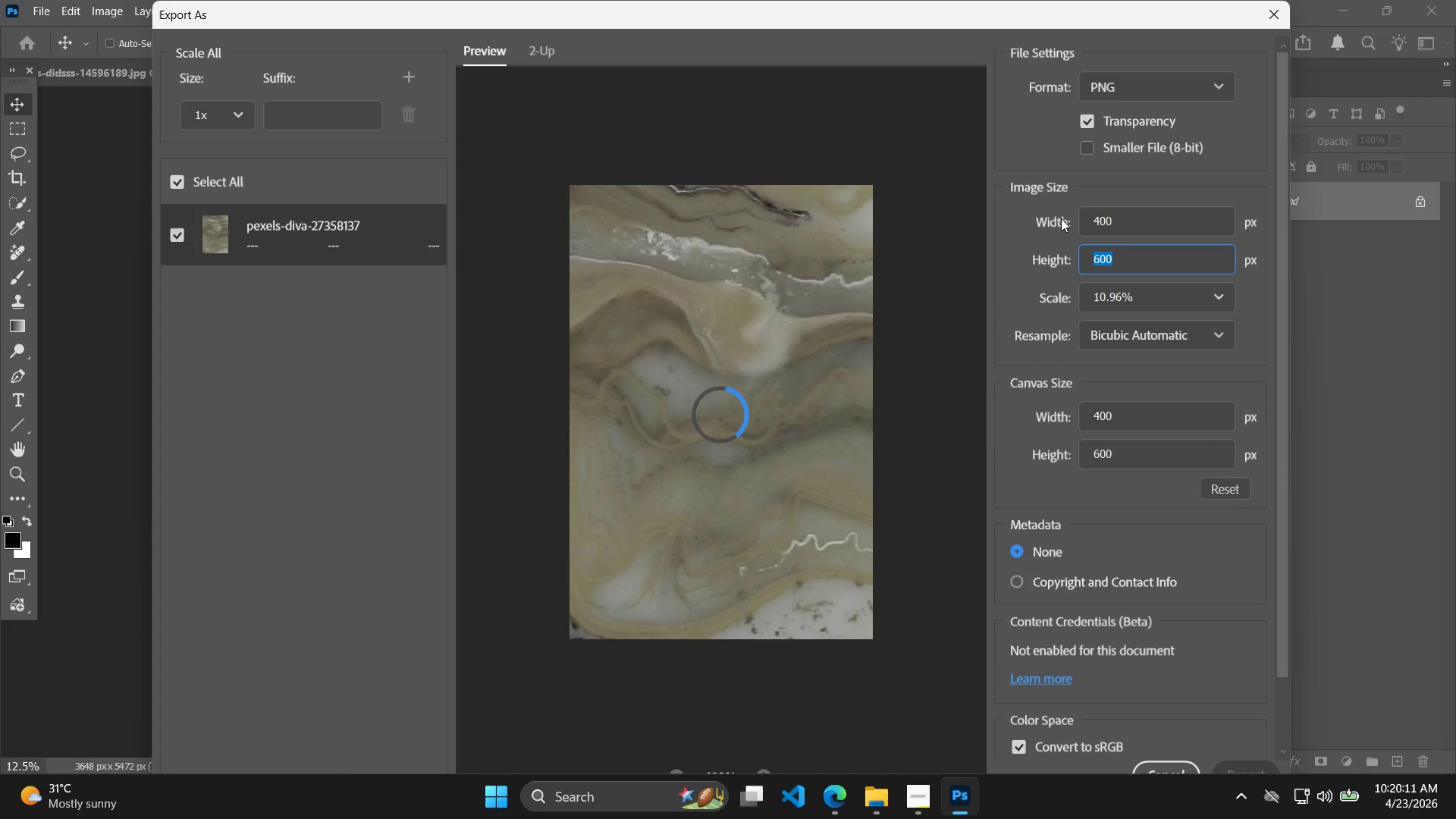 
key(Enter)
 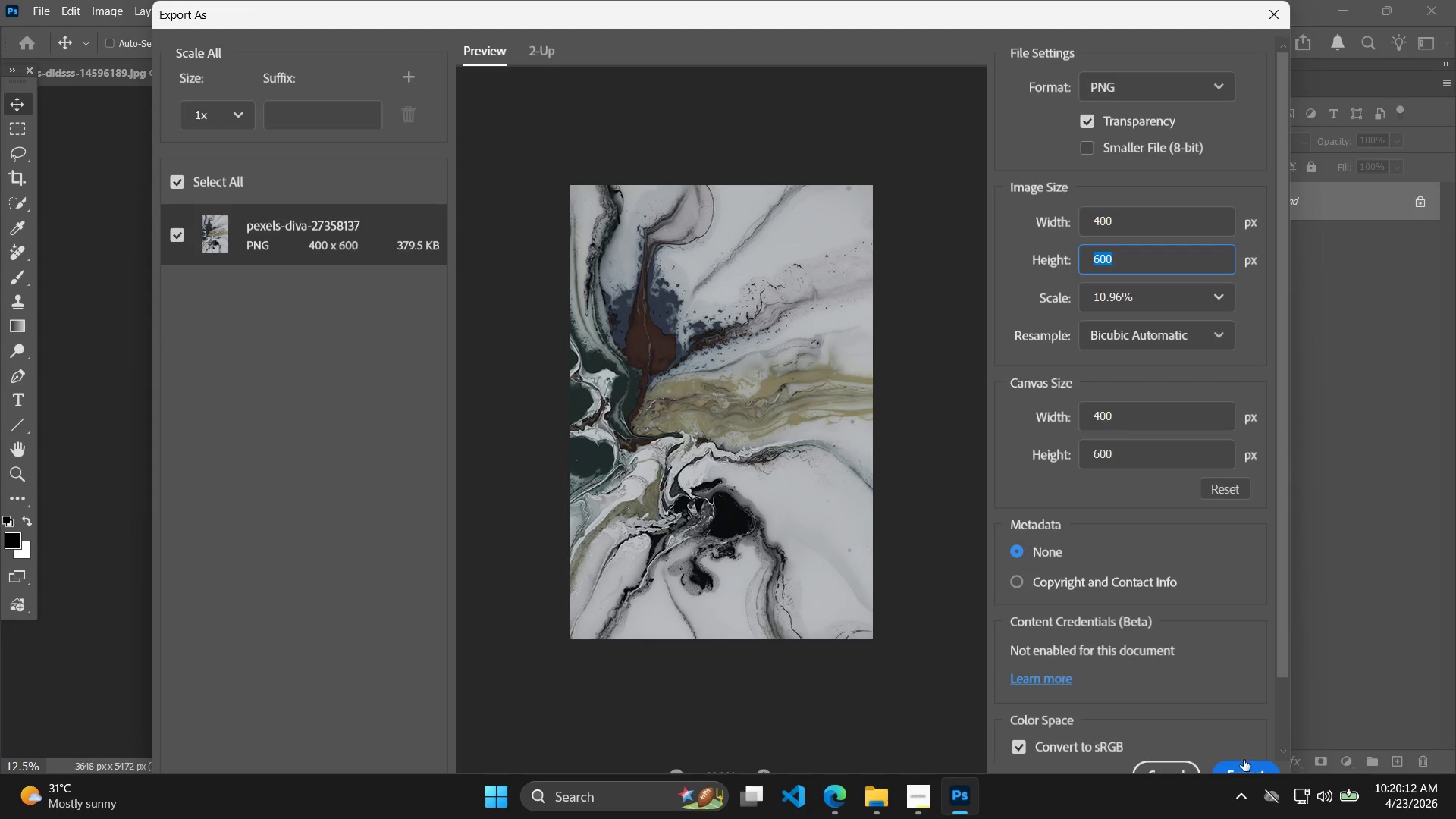 
left_click([1244, 767])
 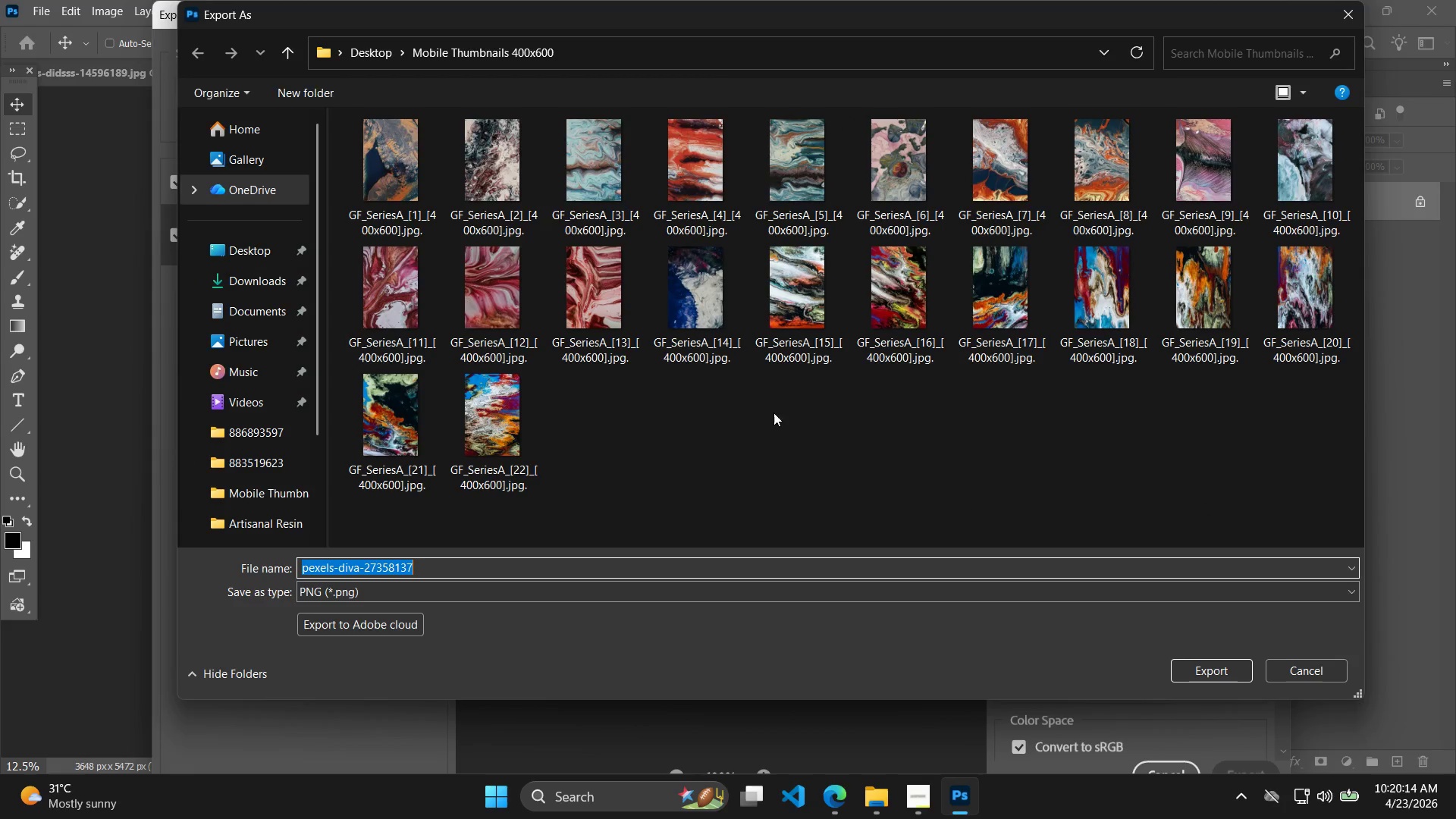 
left_click_drag(start_coordinate=[504, 413], to_coordinate=[504, 410])
 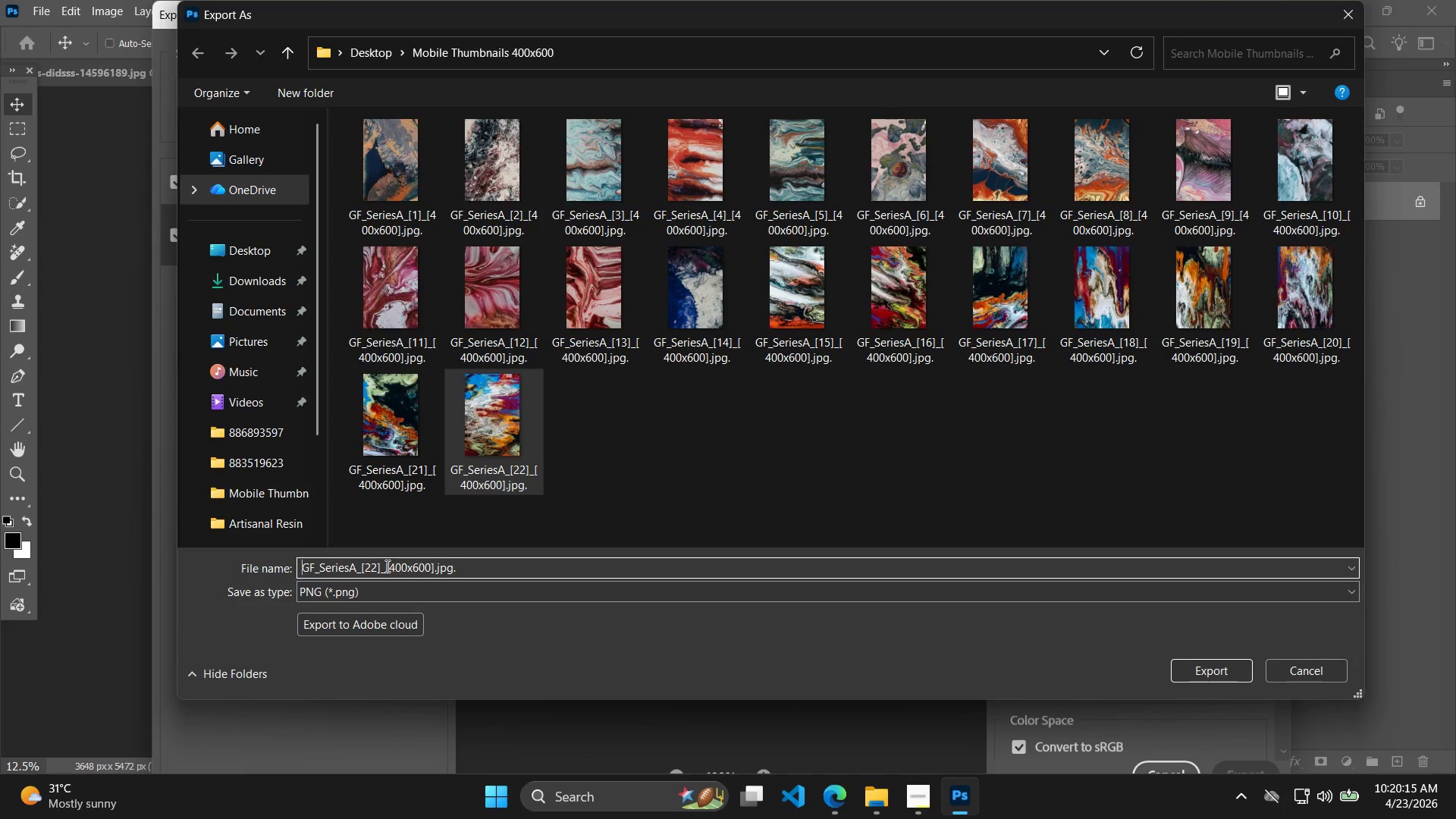 
left_click([371, 565])
 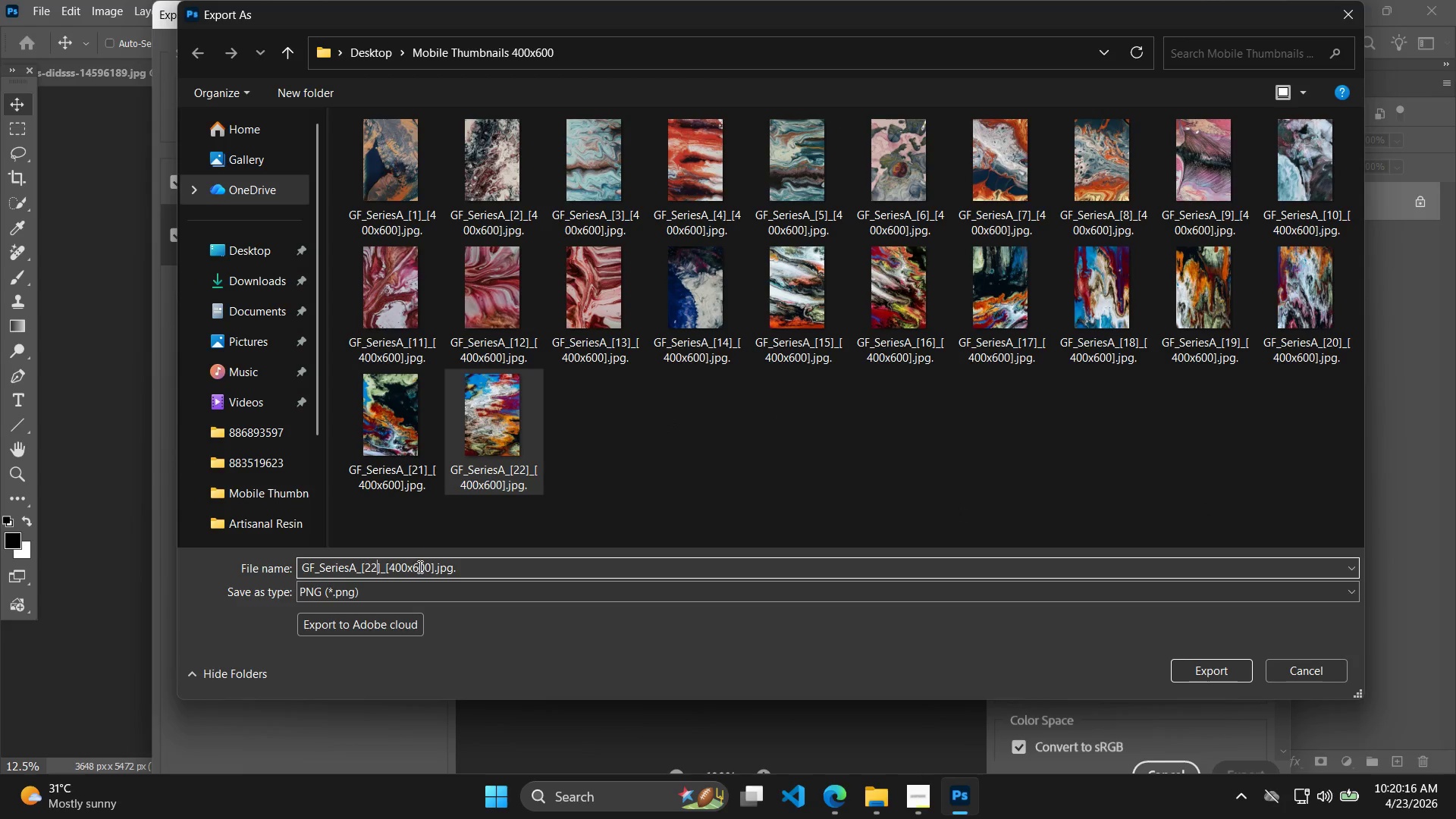 
key(Backspace)
 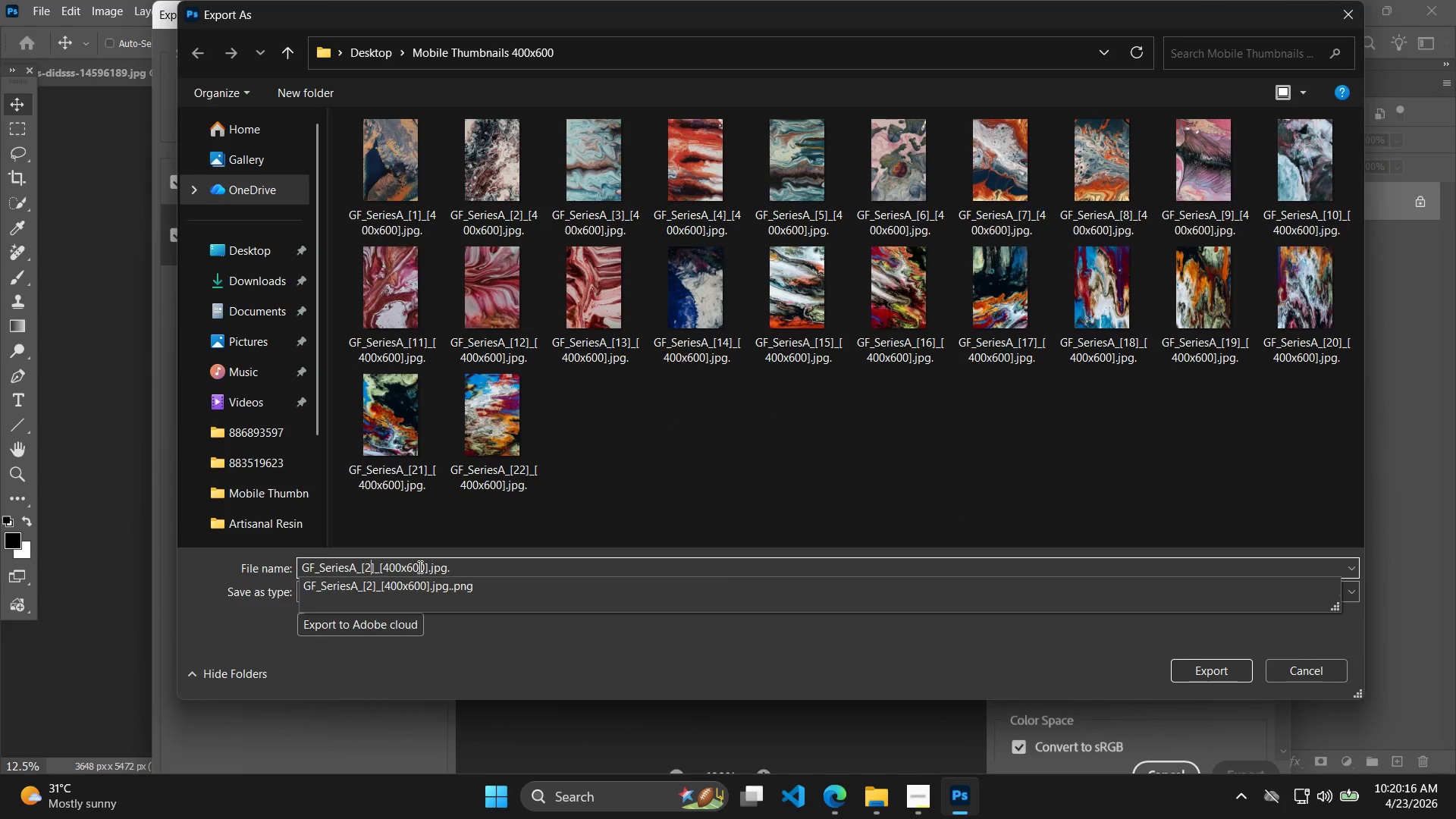 
key(3)
 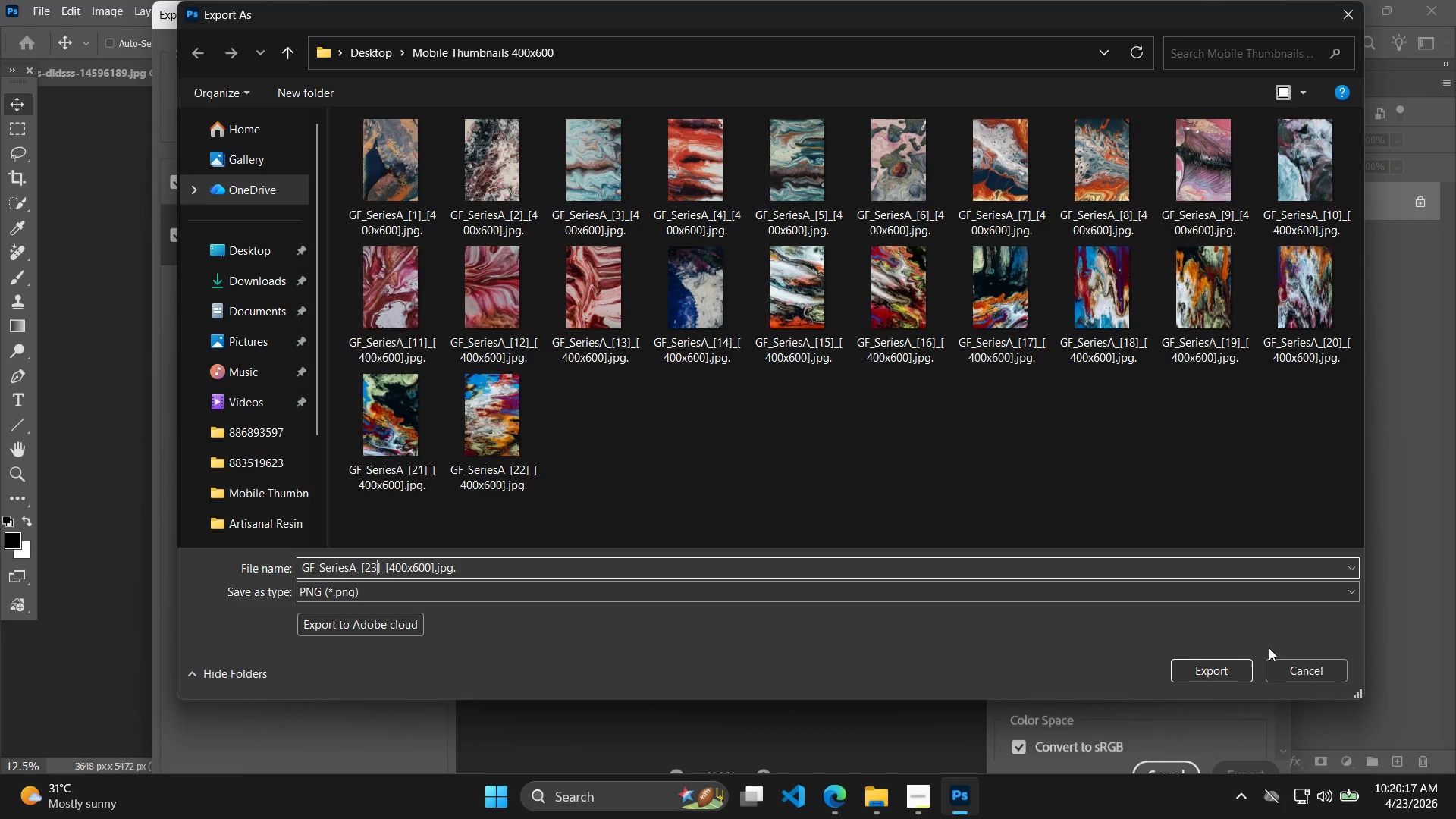 
left_click([1214, 669])
 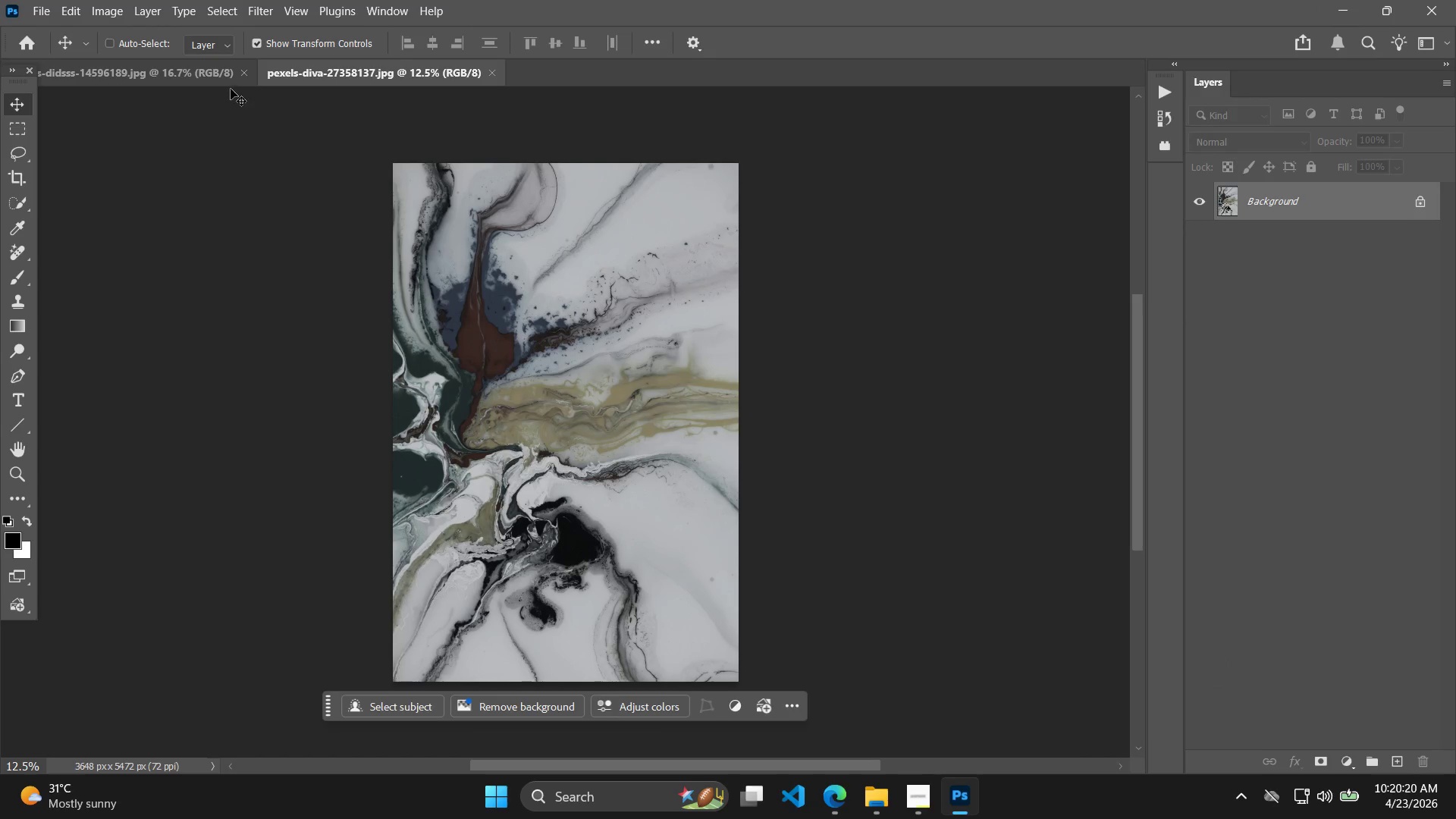 
left_click([246, 77])
 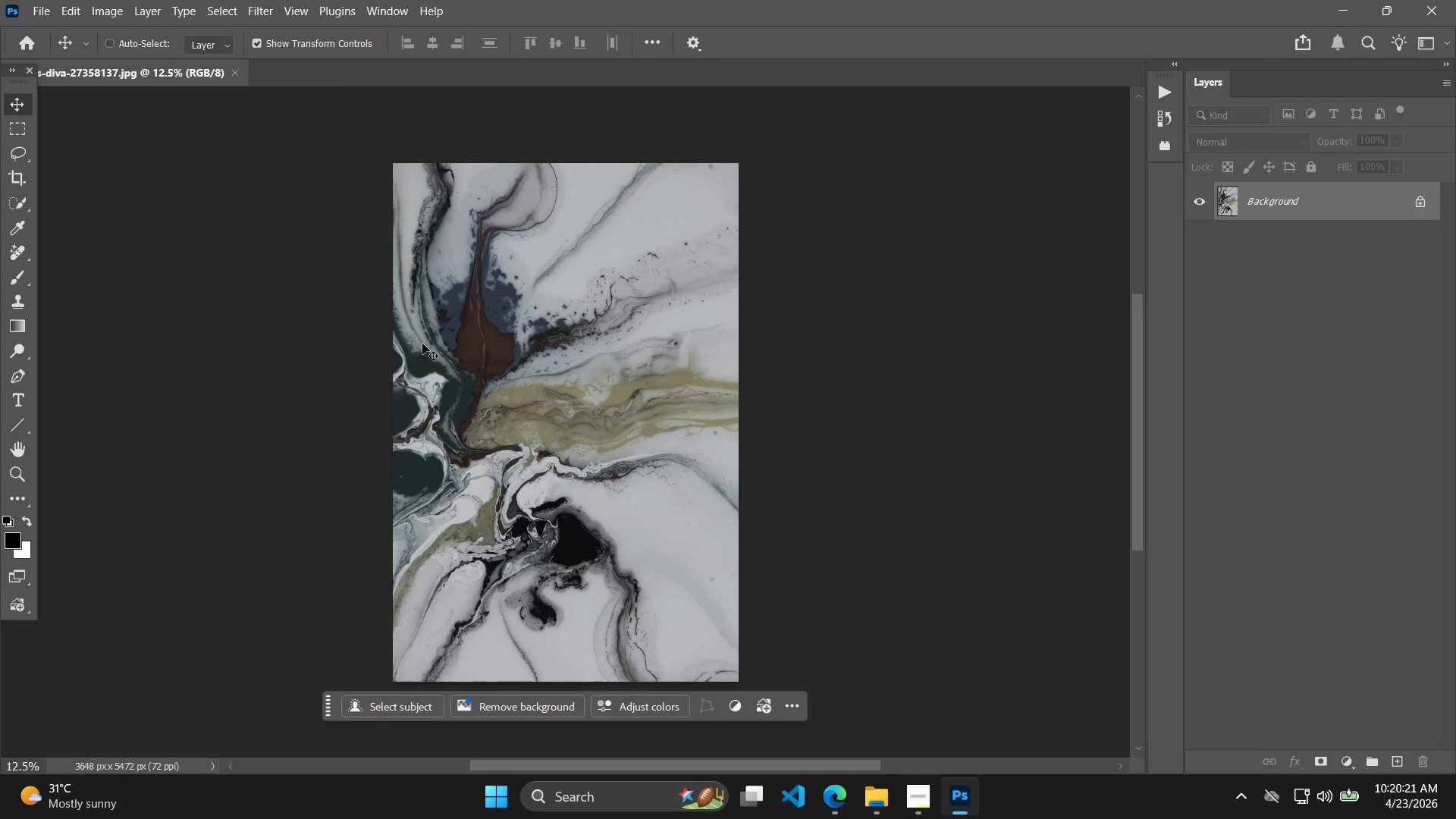 
key(Alt+Tab)
 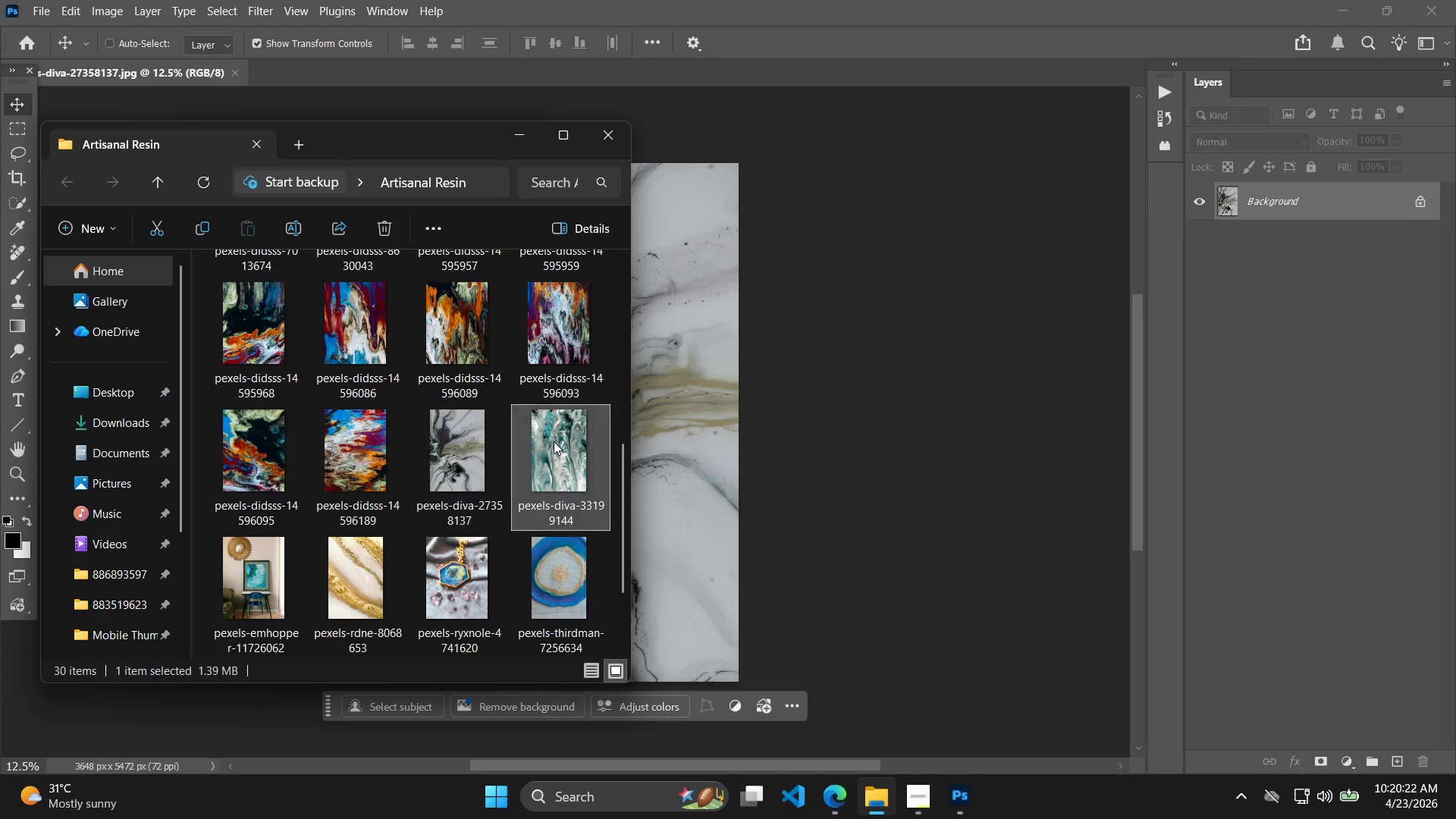 
left_click_drag(start_coordinate=[568, 460], to_coordinate=[1403, 544])
 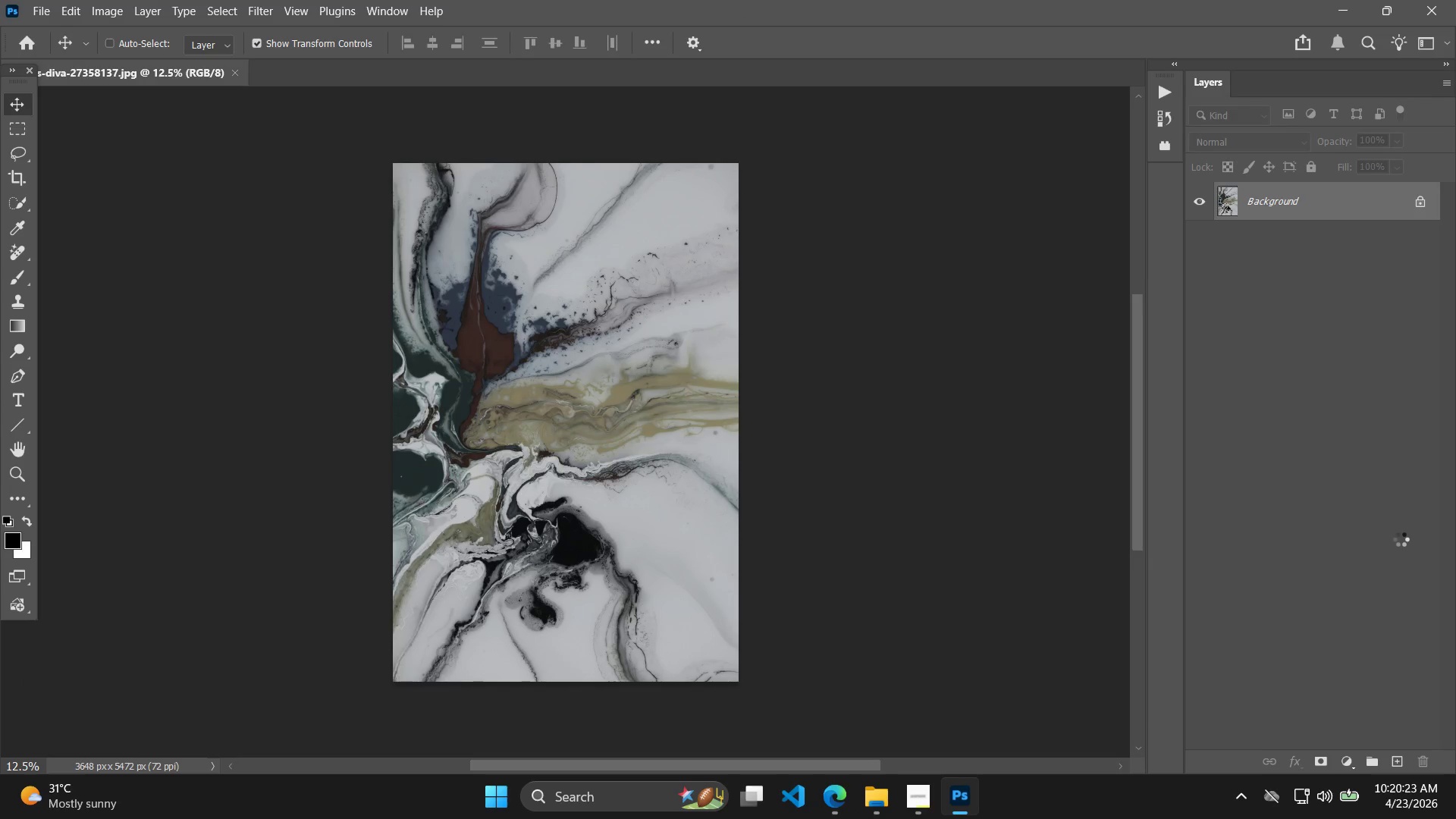 
key(Alt+Control+Shift+W)
 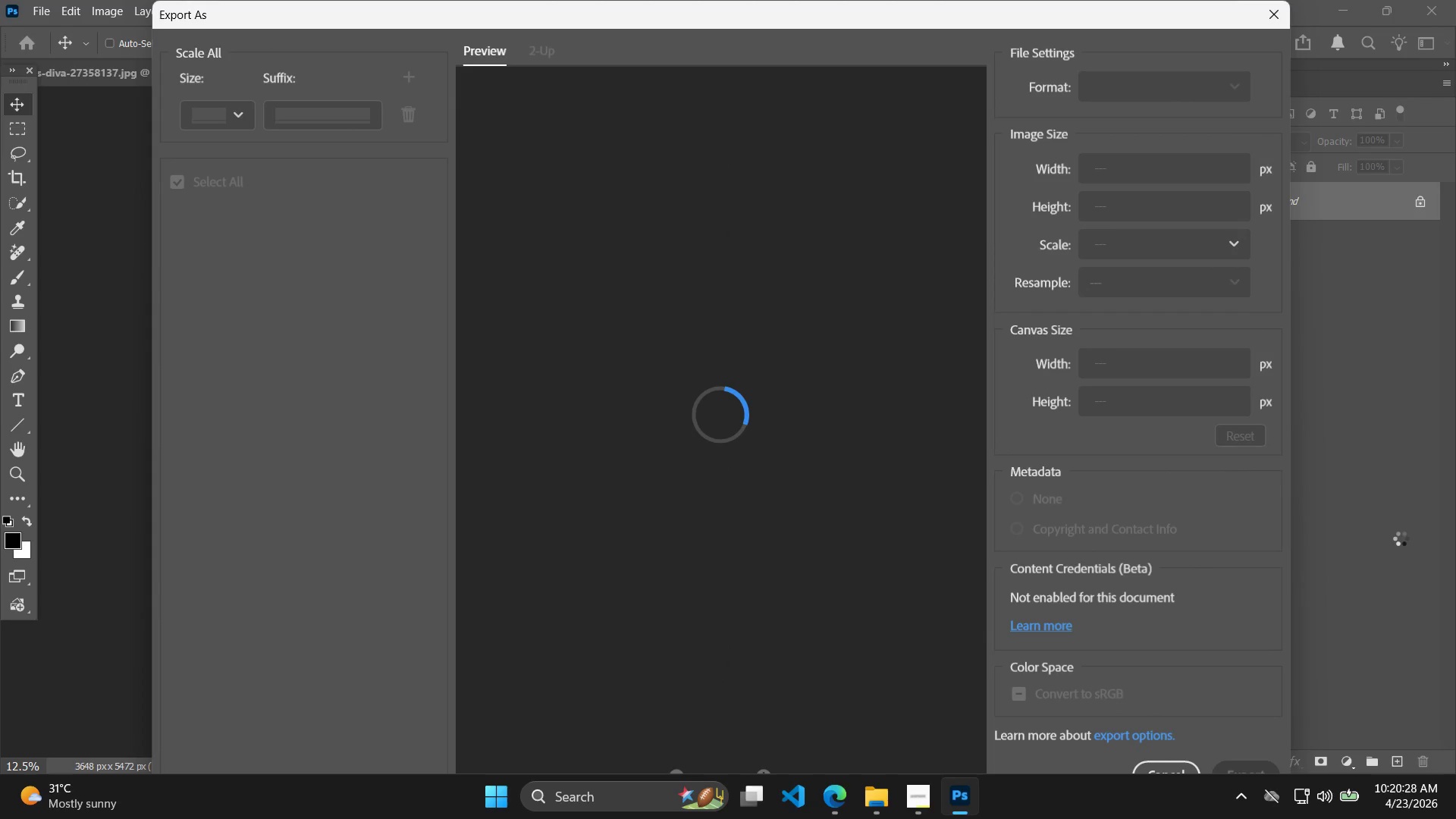 
wait(8.47)
 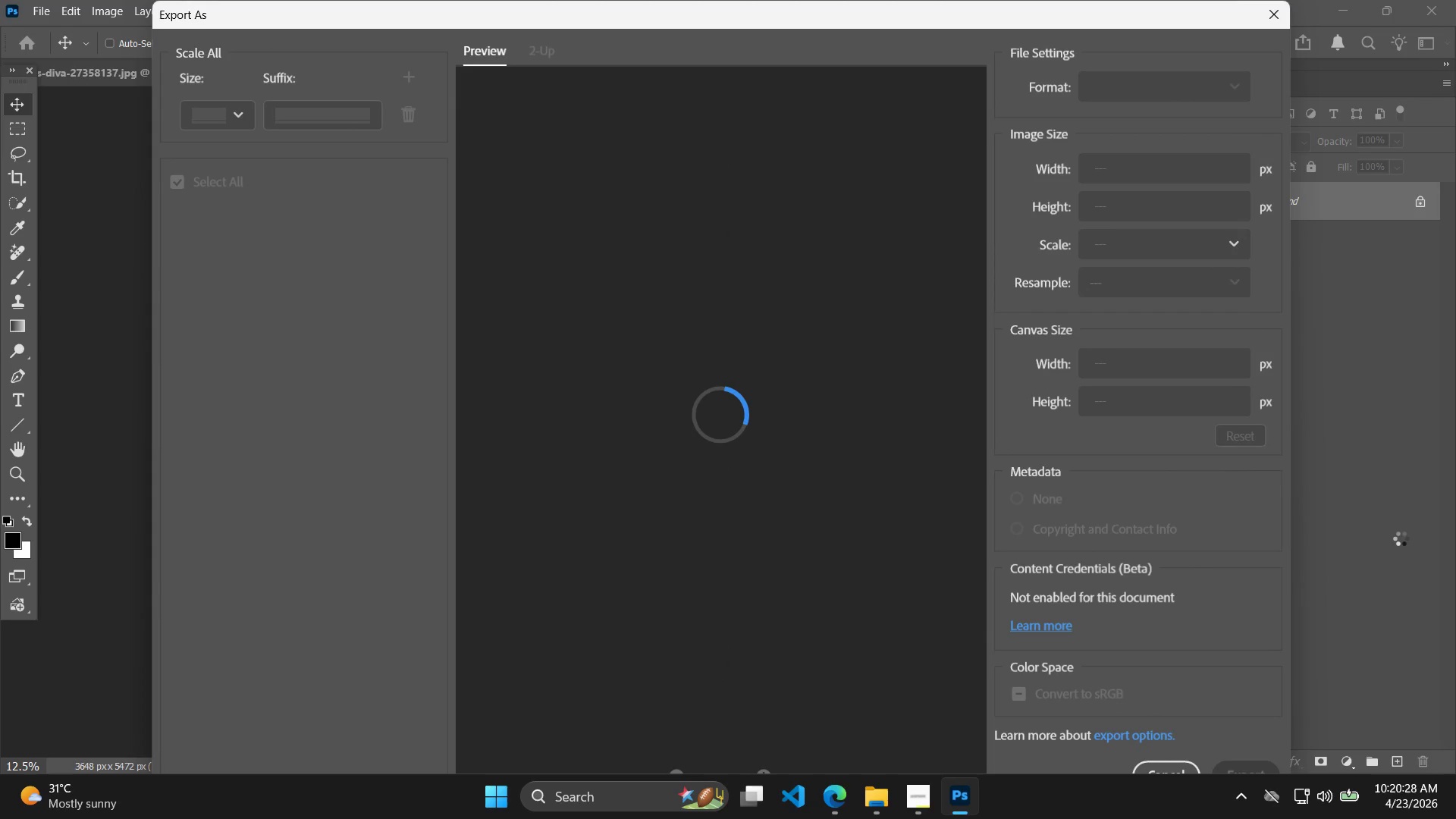 
left_click_drag(start_coordinate=[1173, 419], to_coordinate=[1028, 410])
 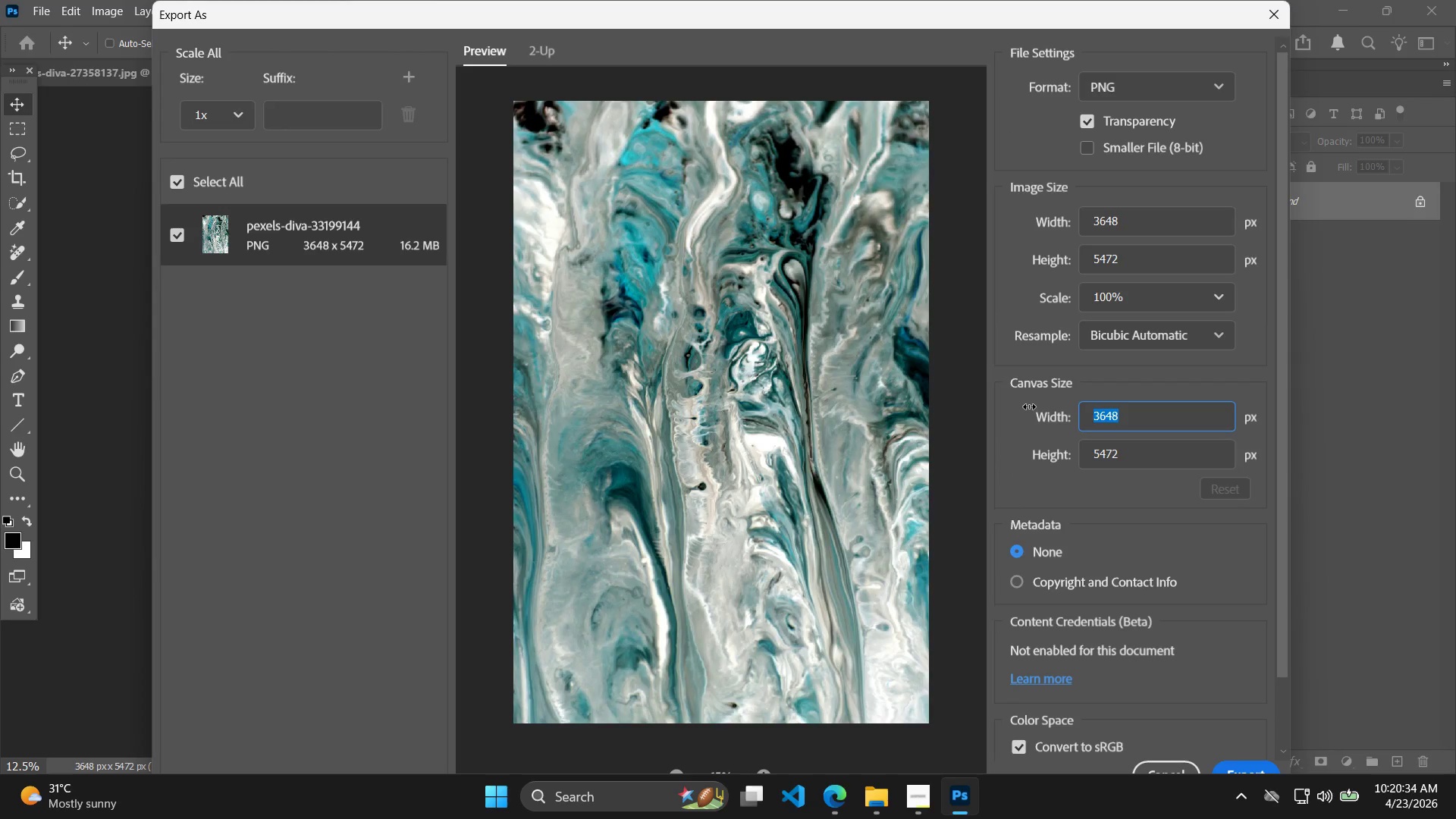 
type(400)
key(Tab)
type(600)
 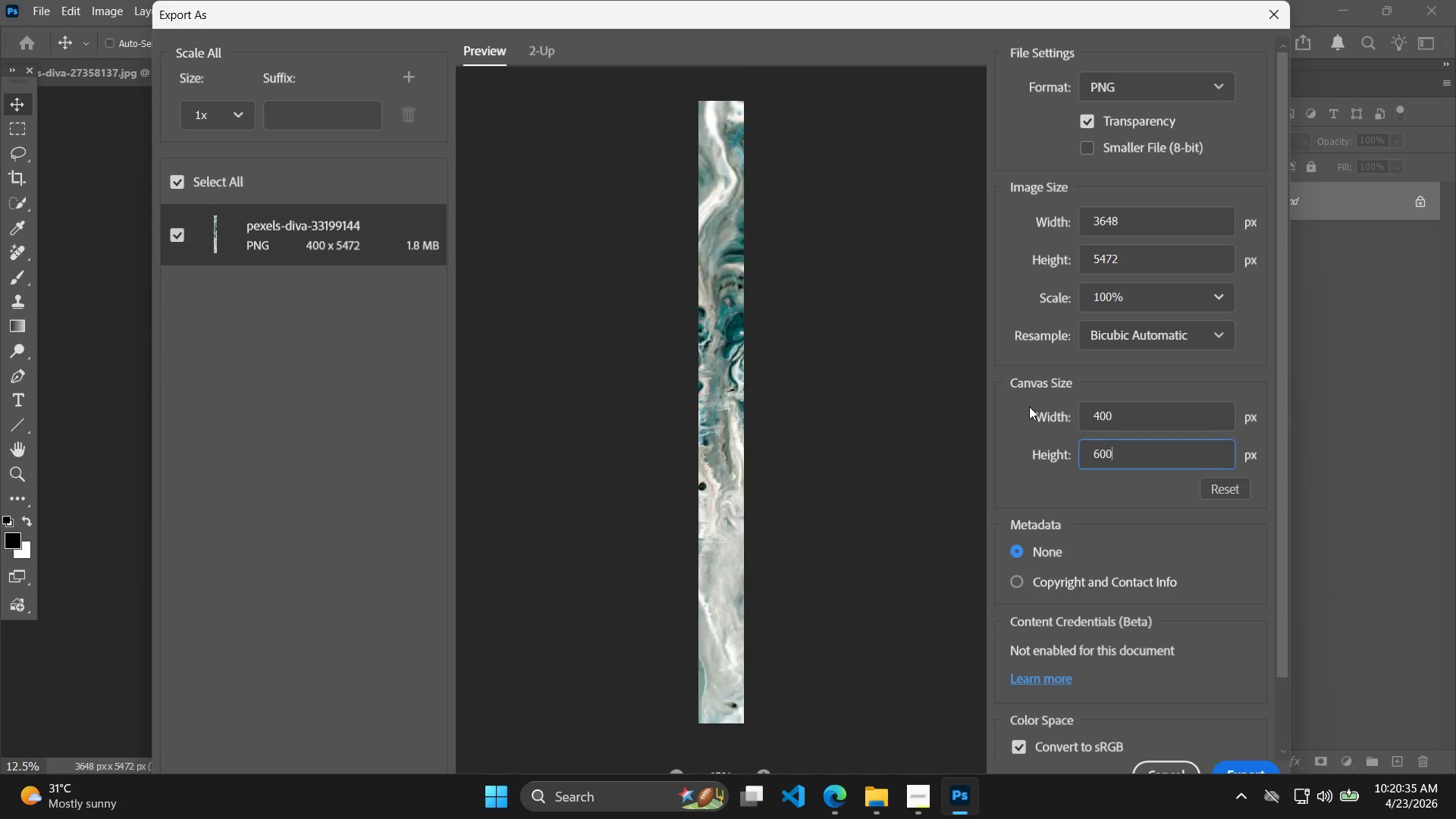 
key(Enter)
 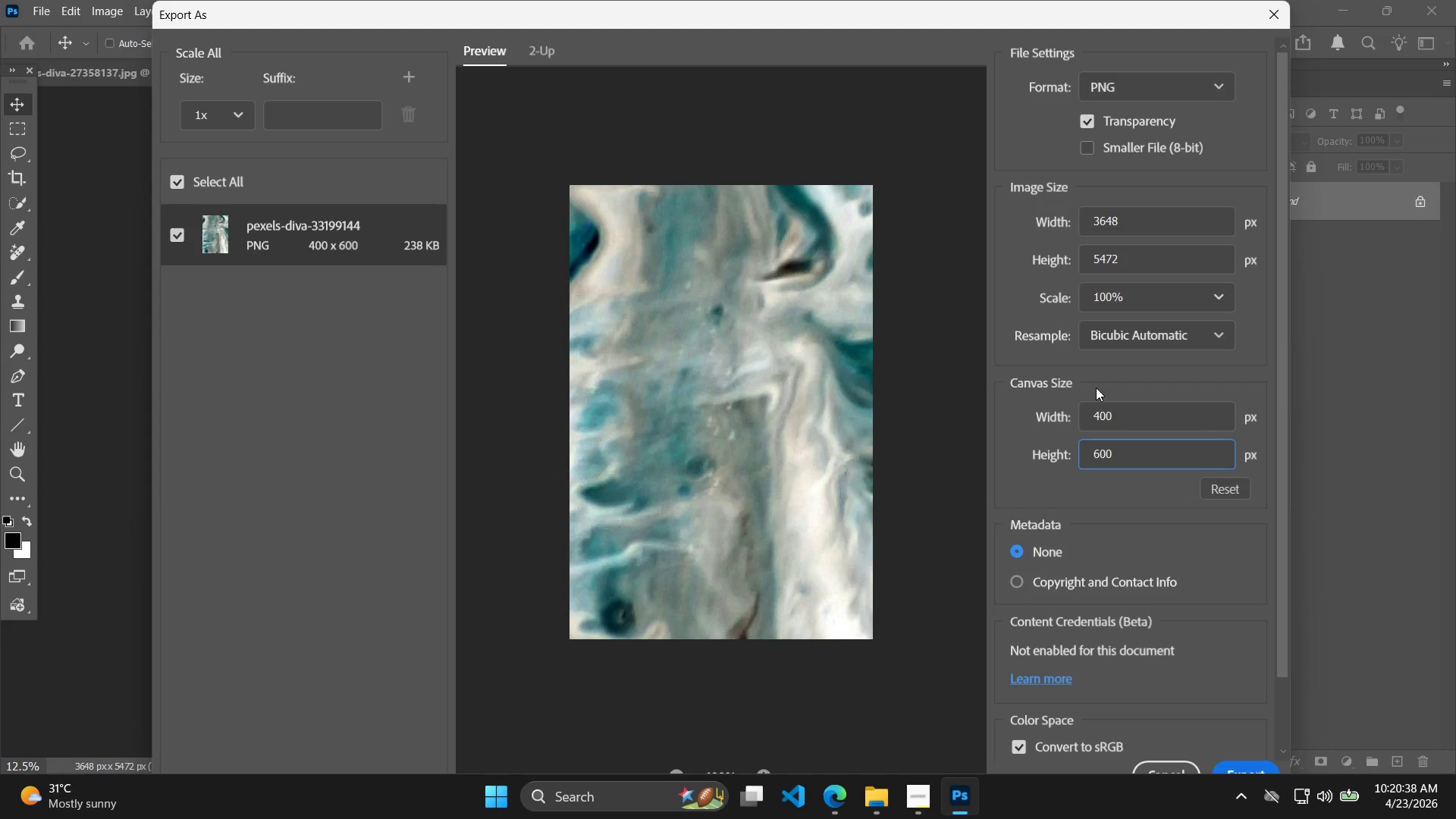 
left_click_drag(start_coordinate=[1172, 219], to_coordinate=[1021, 221])
 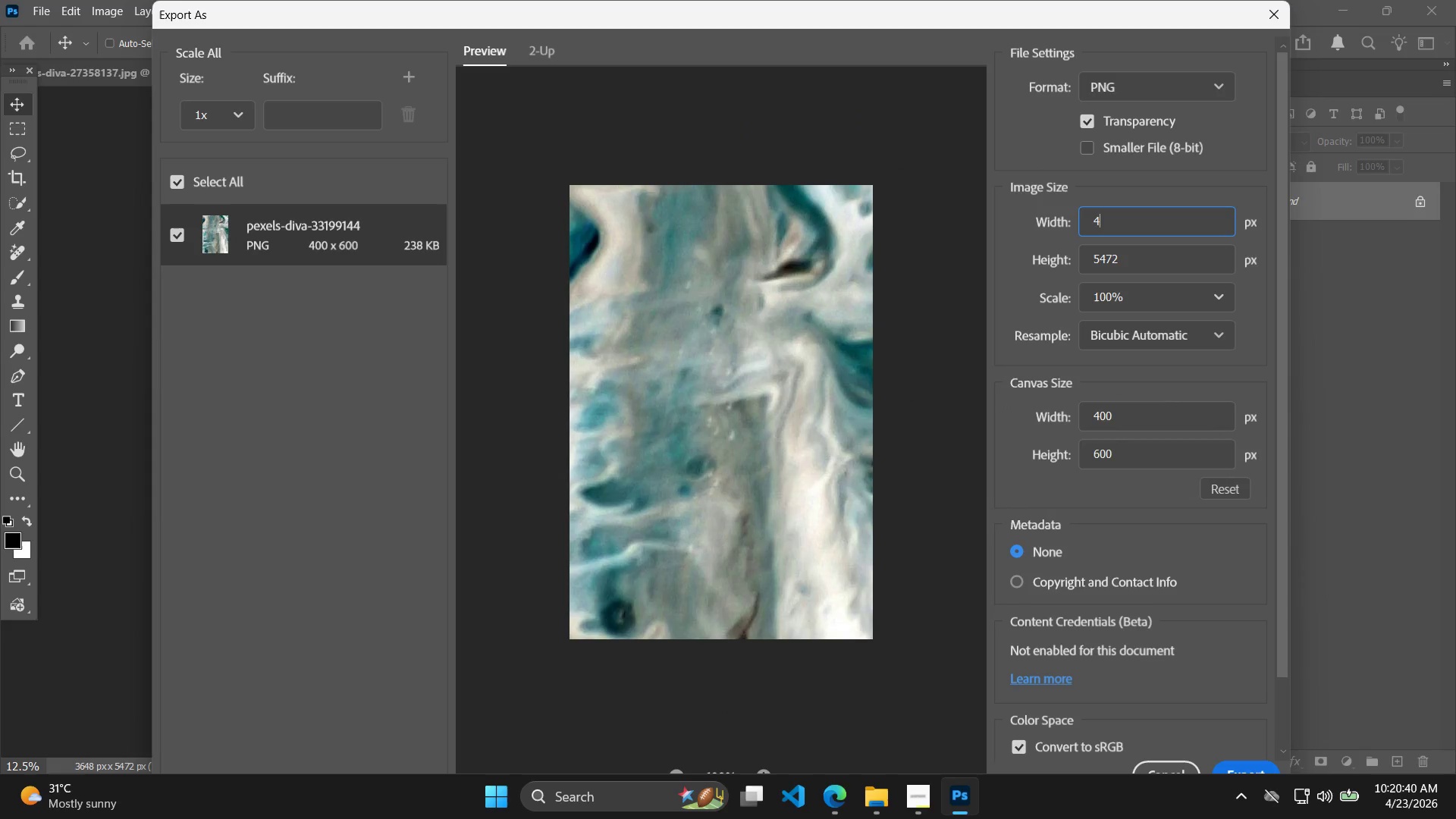 
type(400)
key(Tab)
 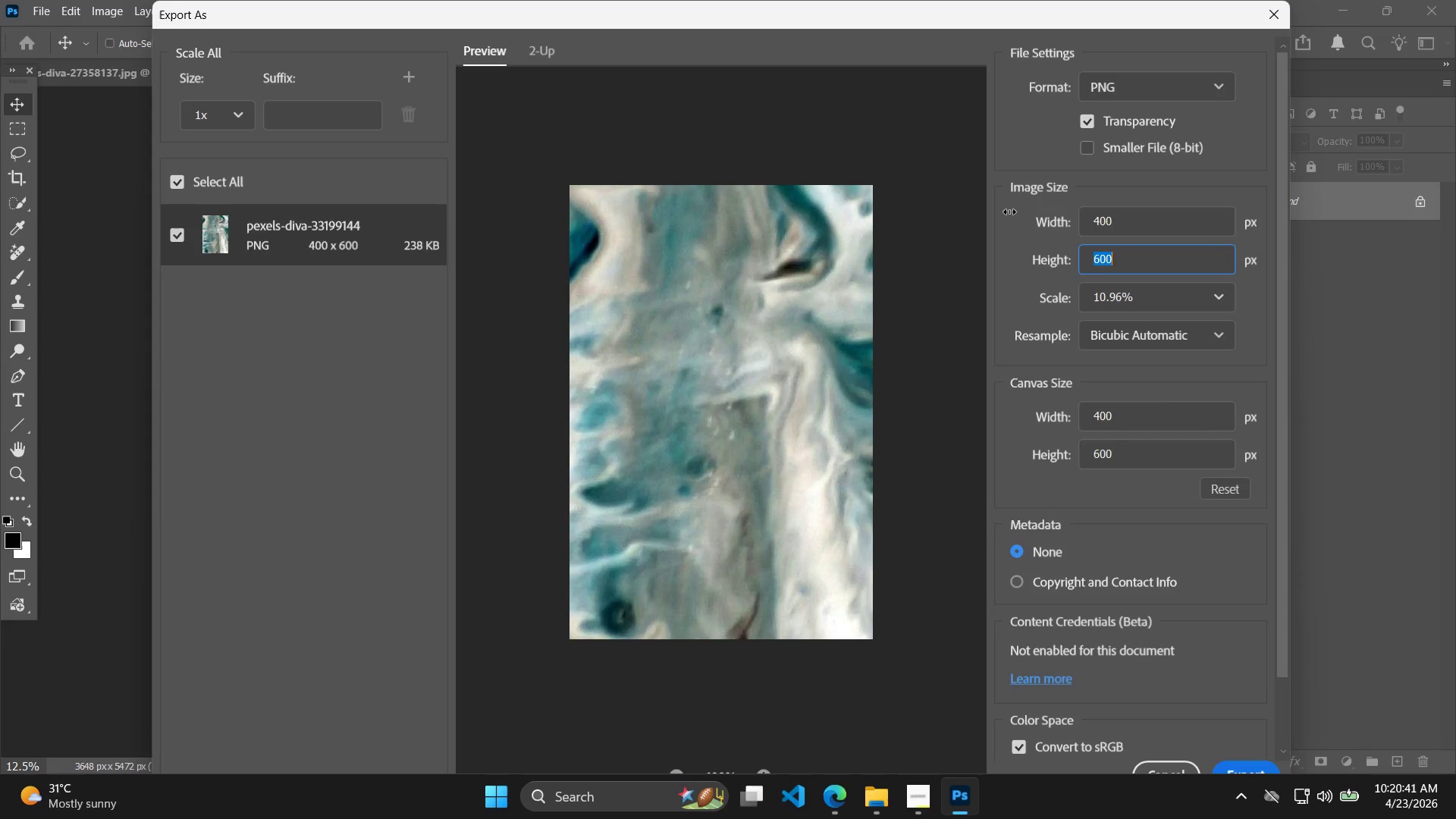 
key(Enter)
 